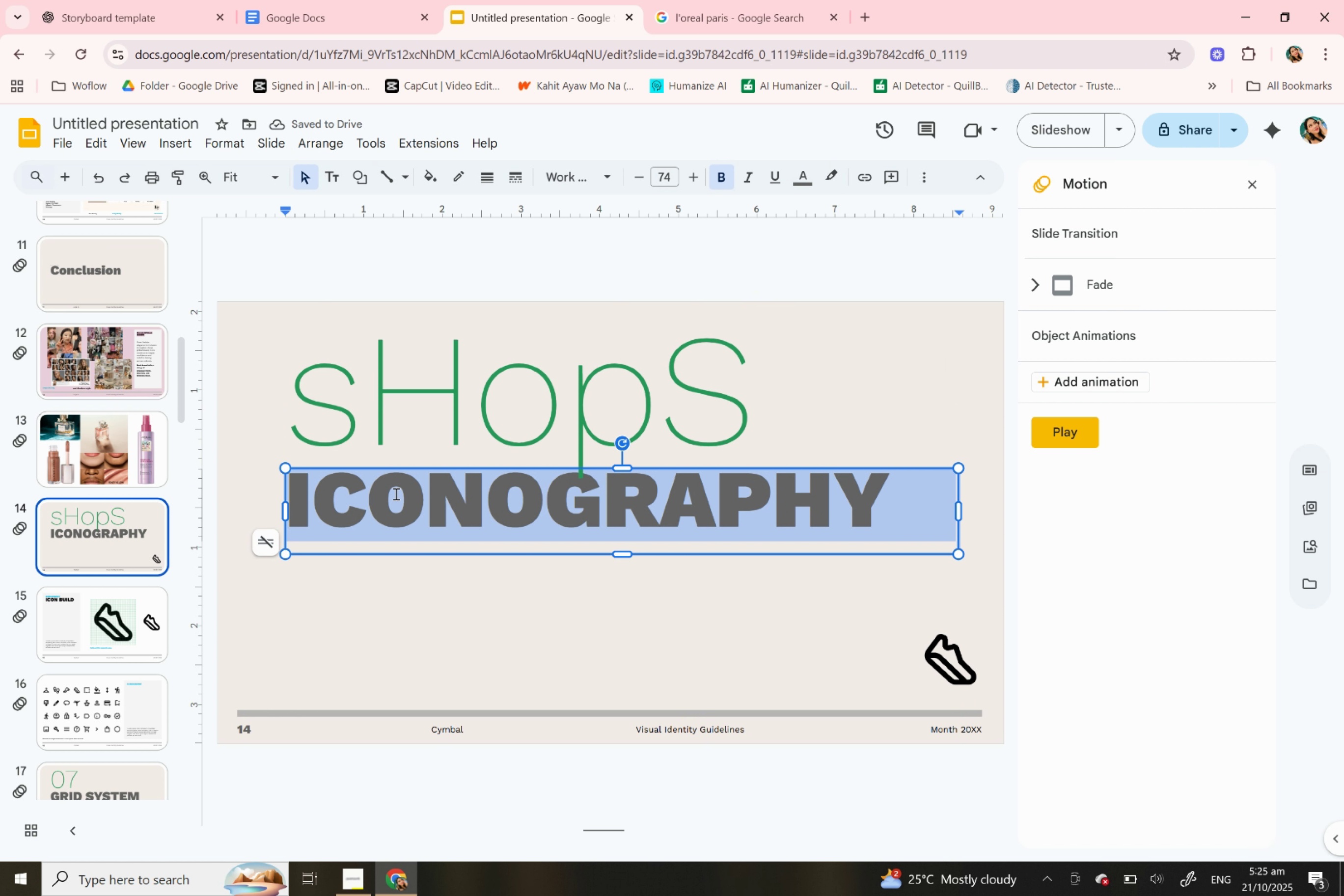 
triple_click([395, 493])
 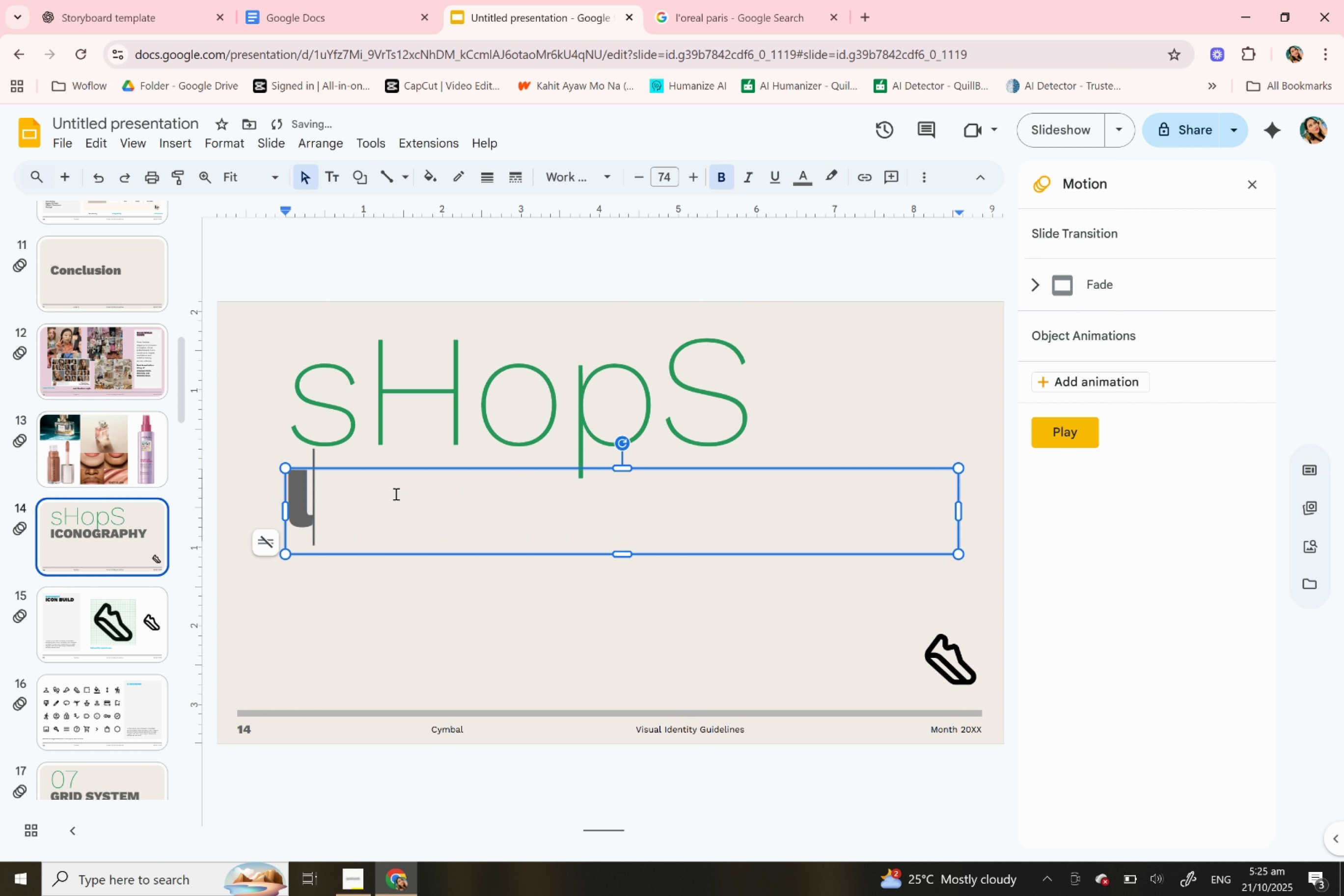 
type(links)
 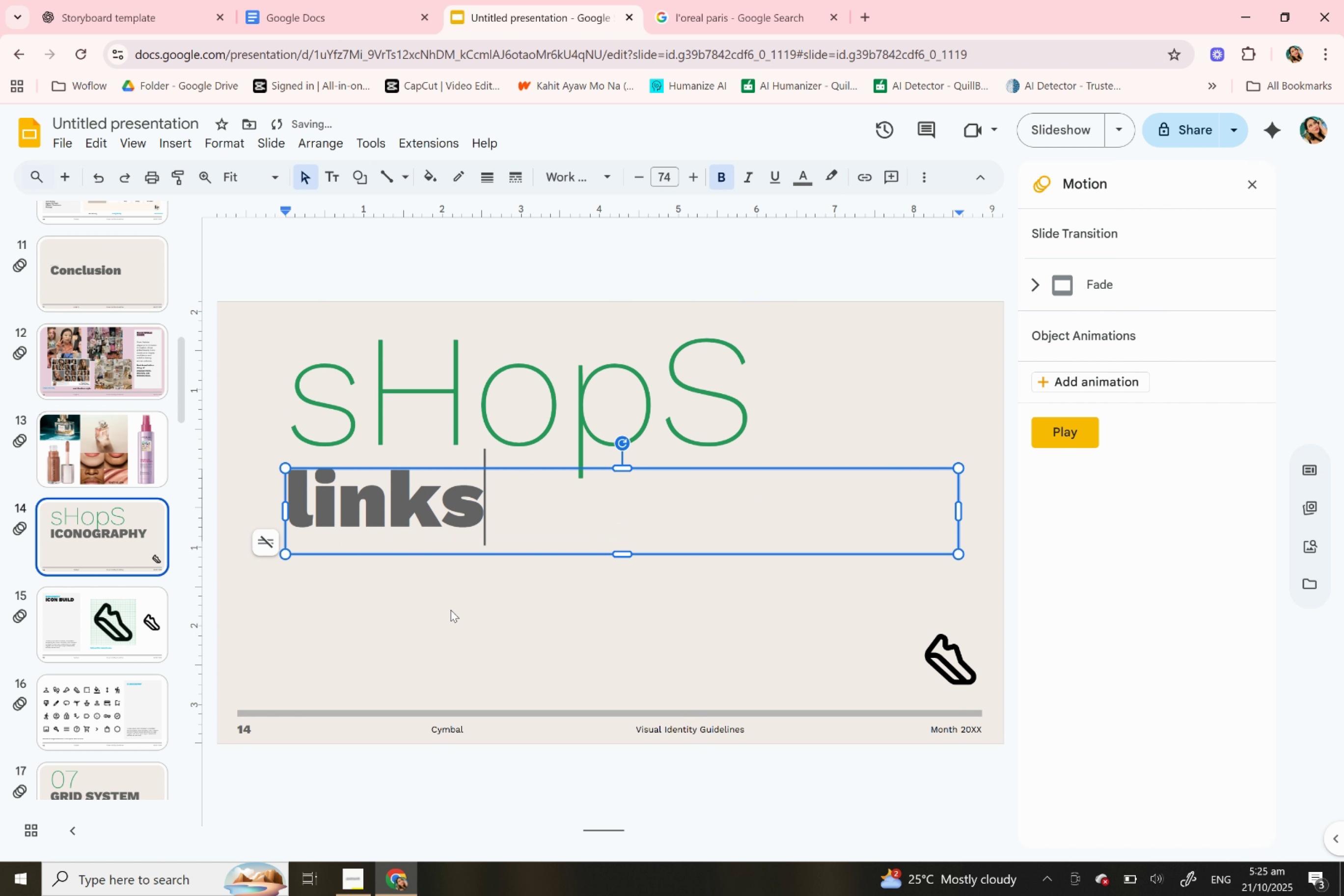 
left_click([458, 638])
 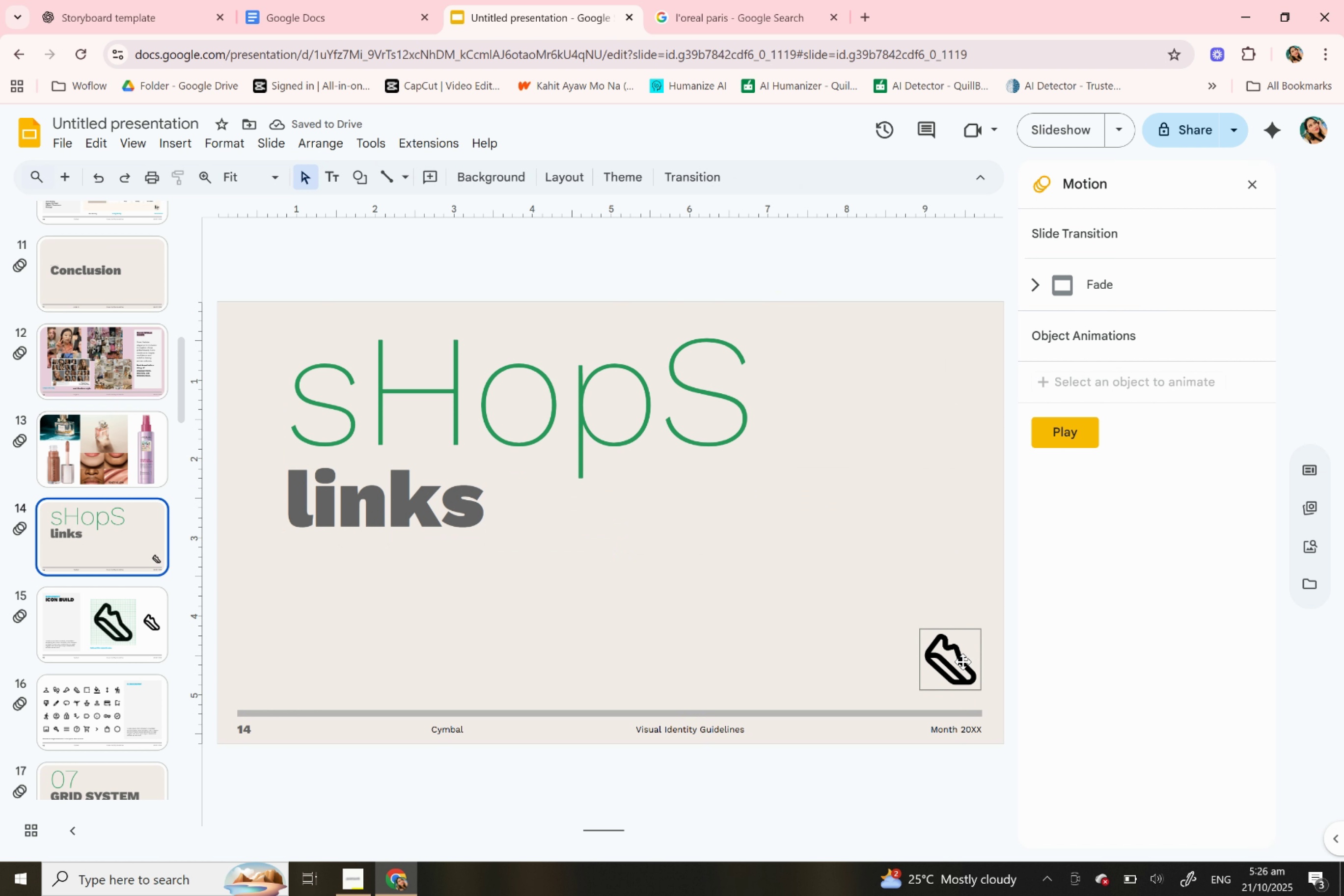 
left_click([962, 661])
 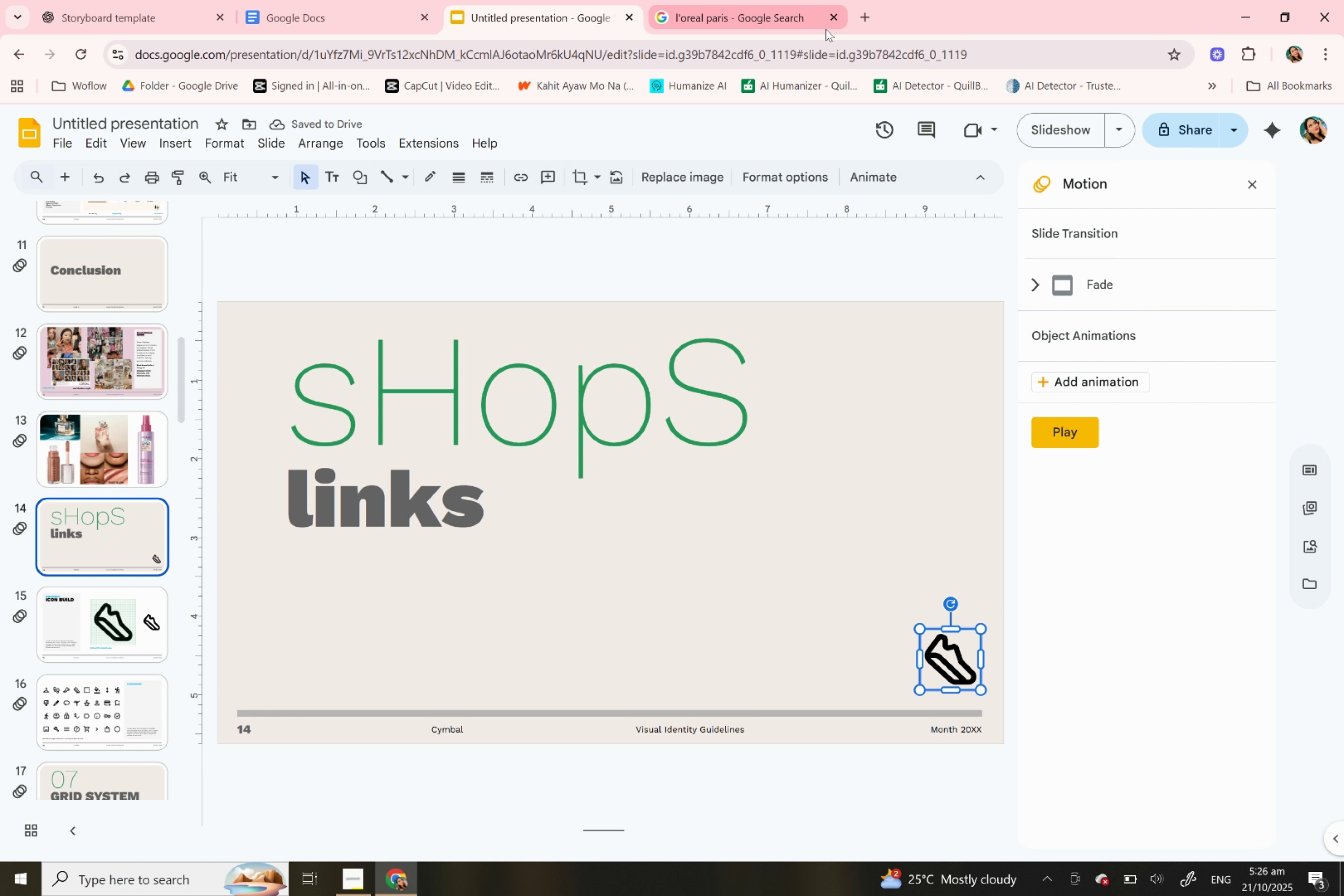 
left_click([760, 9])
 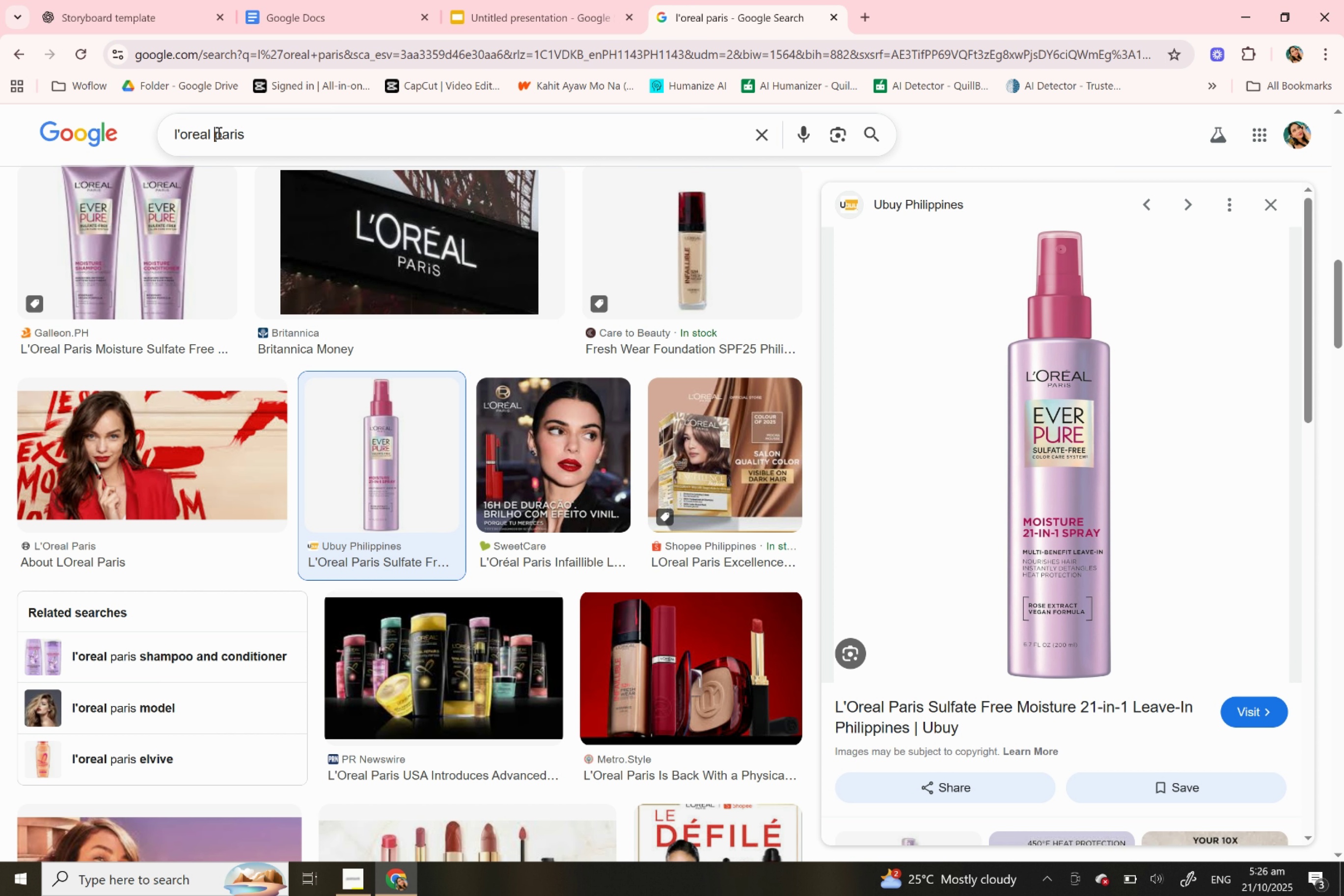 
double_click([218, 133])
 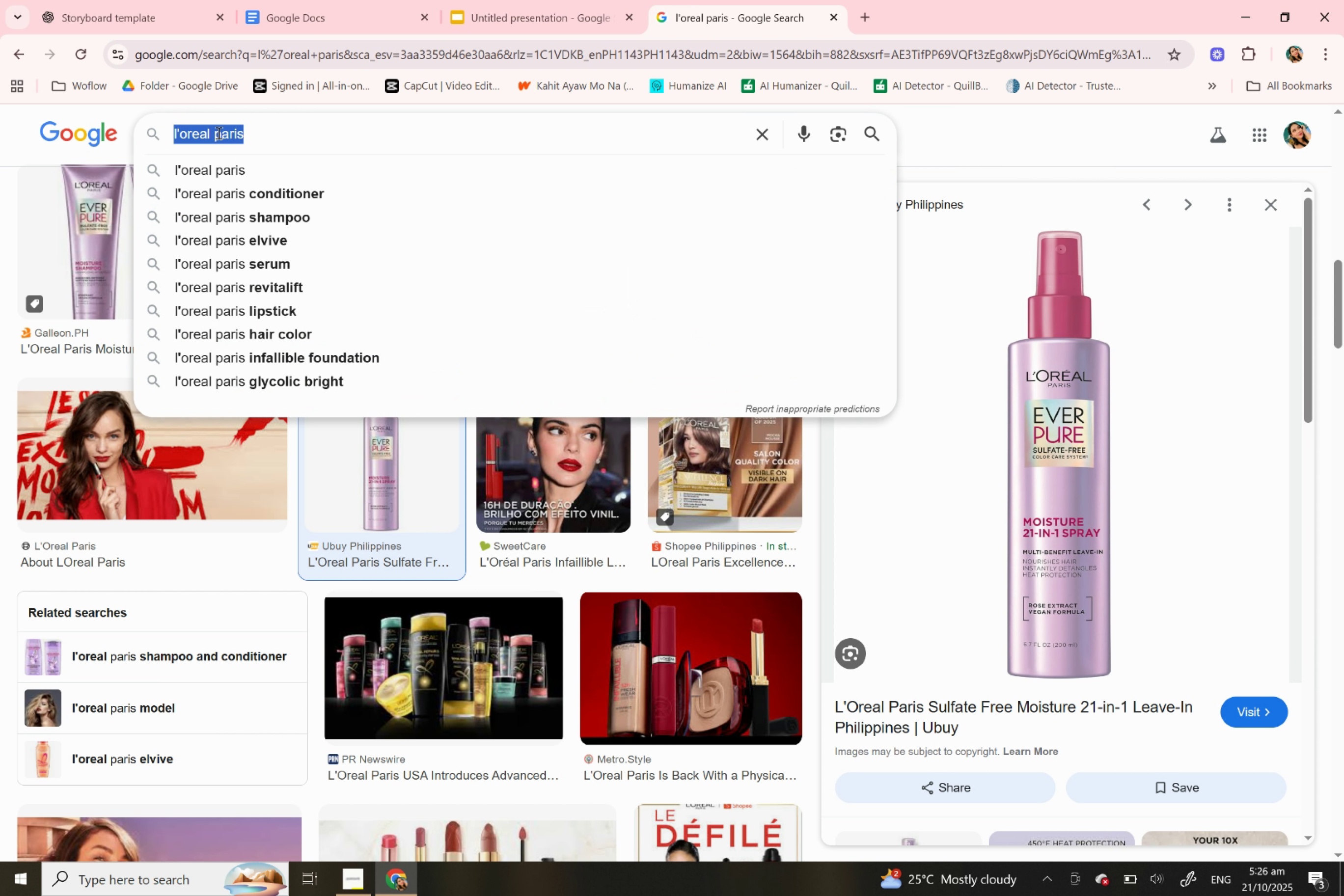 
triple_click([218, 133])
 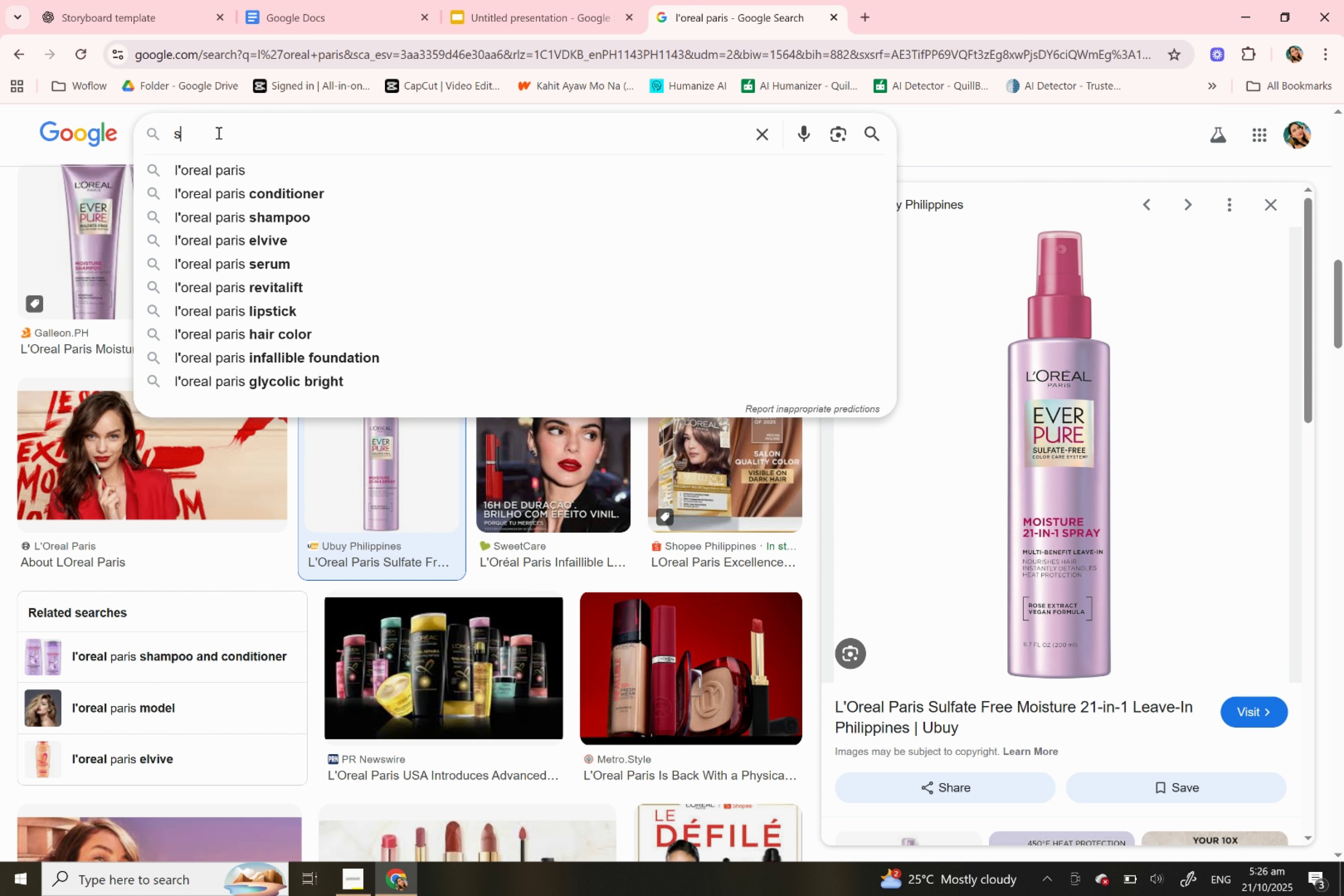 
type(sho now )
 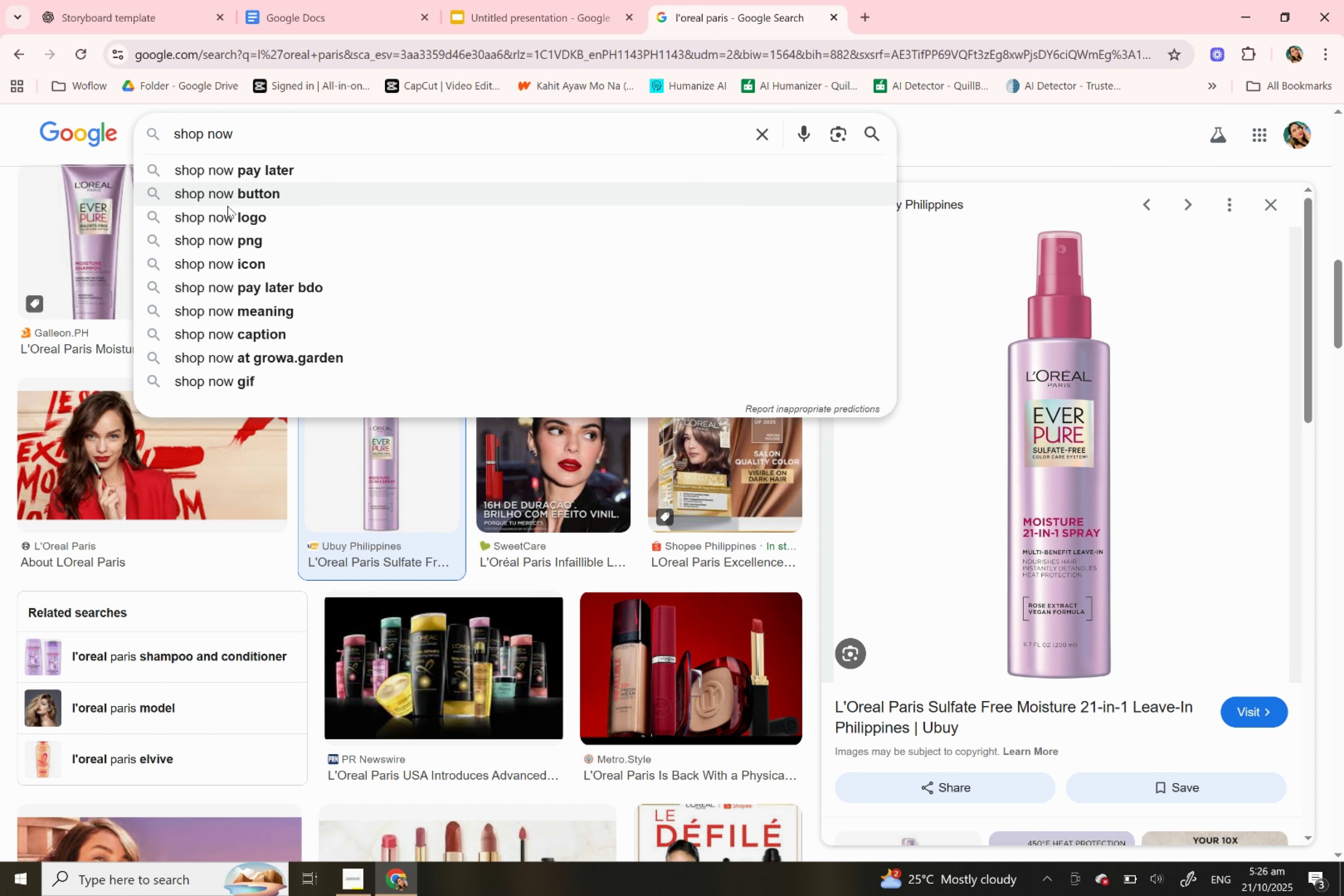 
left_click([228, 208])
 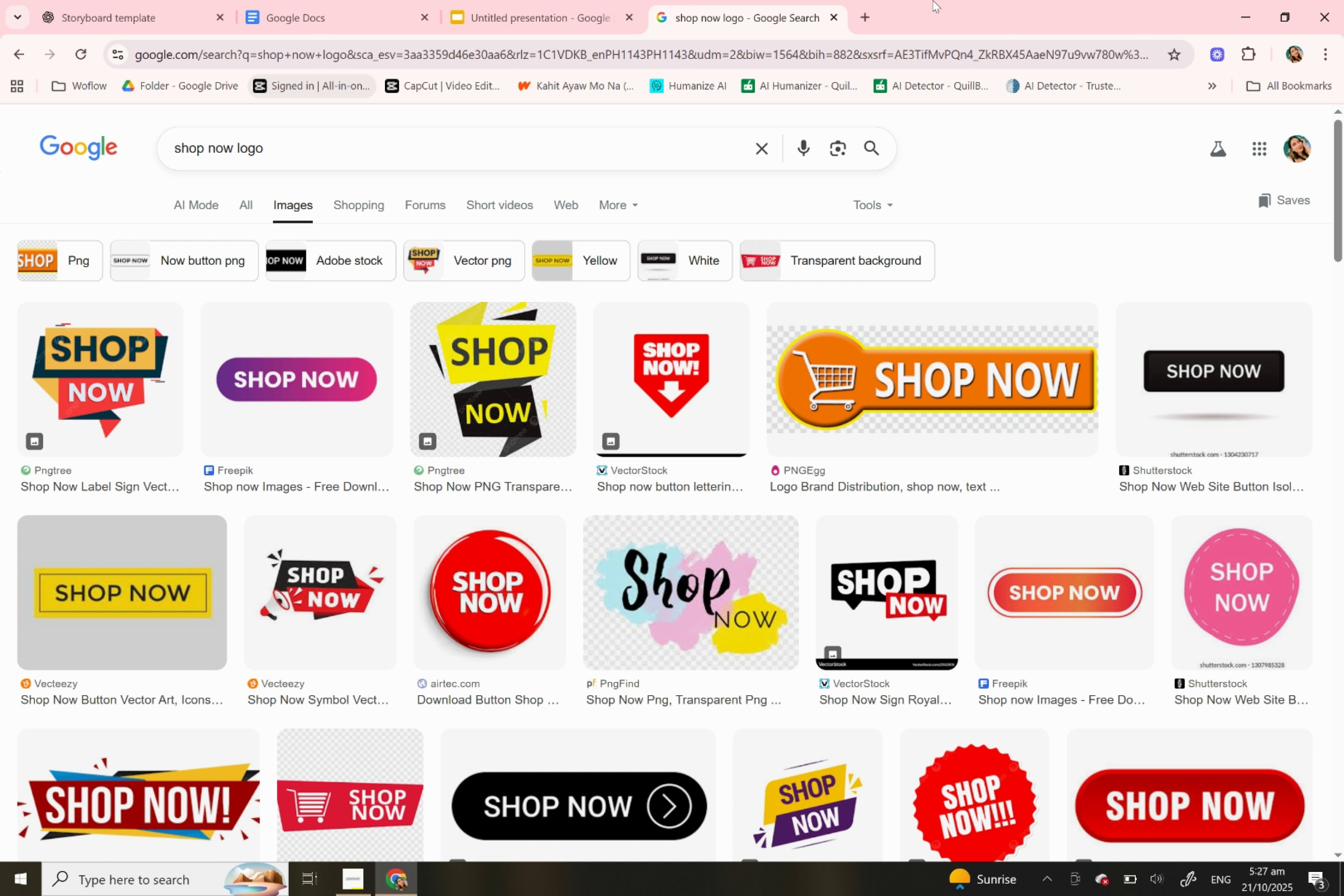 
wait(97.74)
 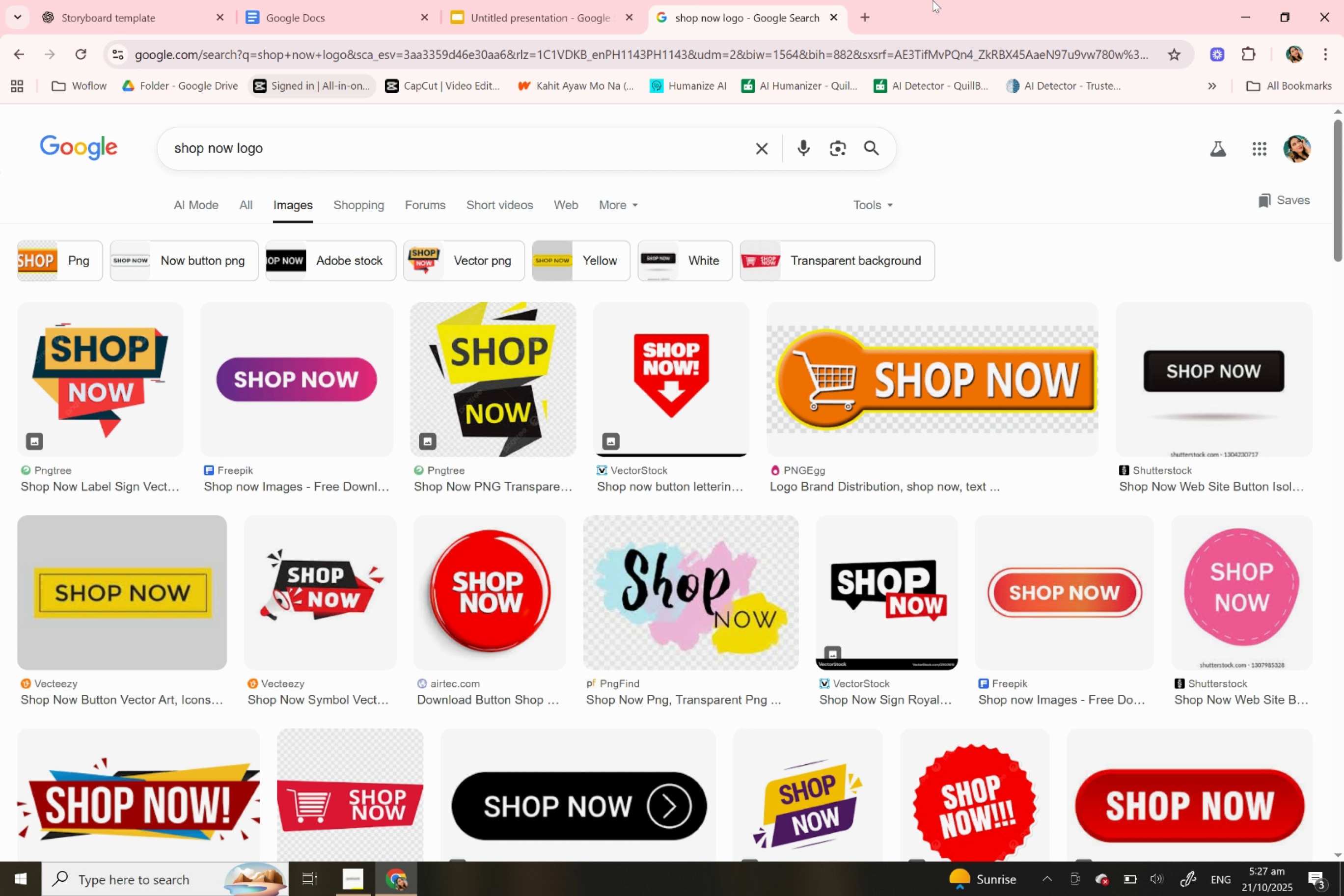 
scroll: coordinate [372, 550], scroll_direction: down, amount: 4.0
 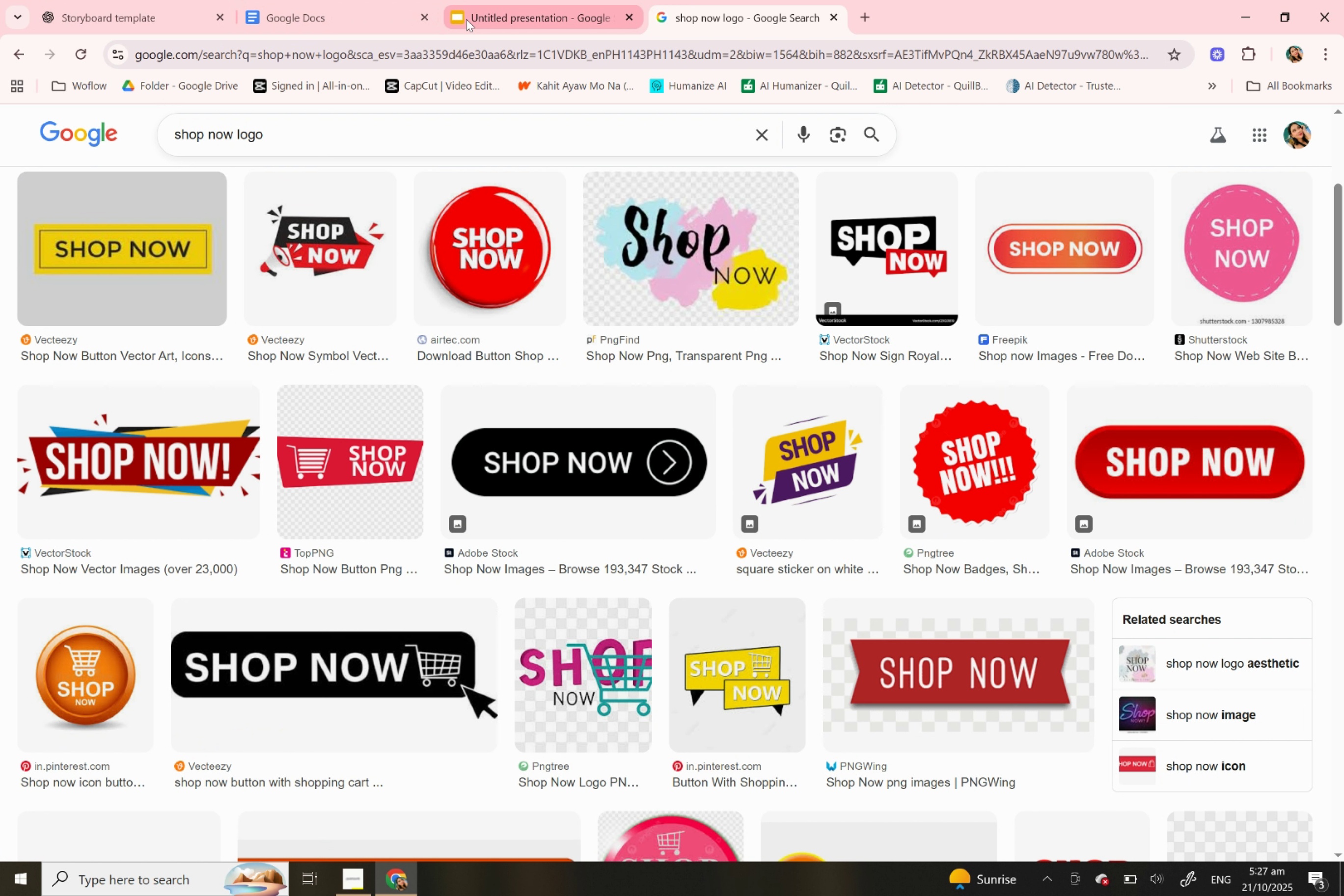 
left_click([466, 19])
 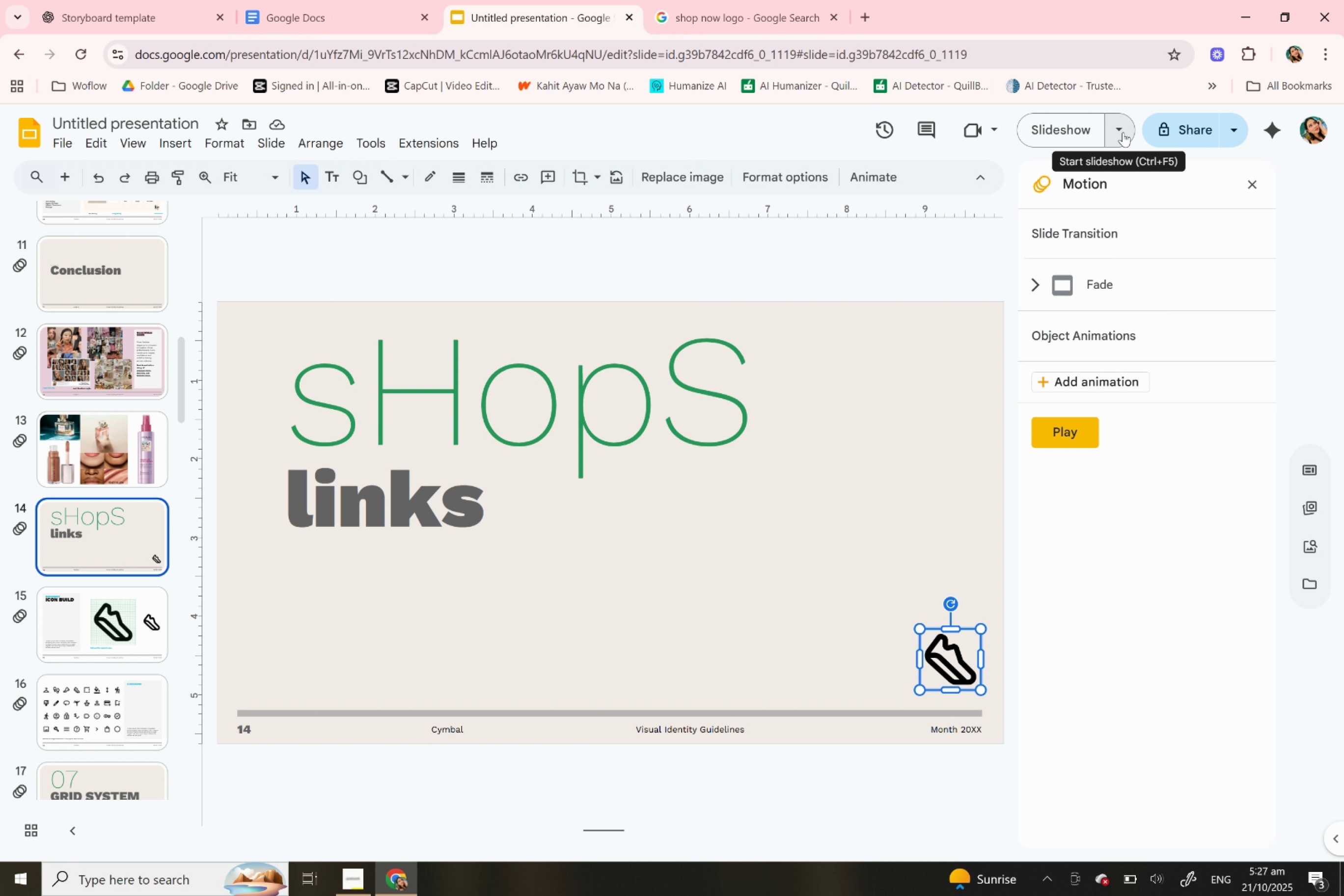 
left_click([1123, 132])
 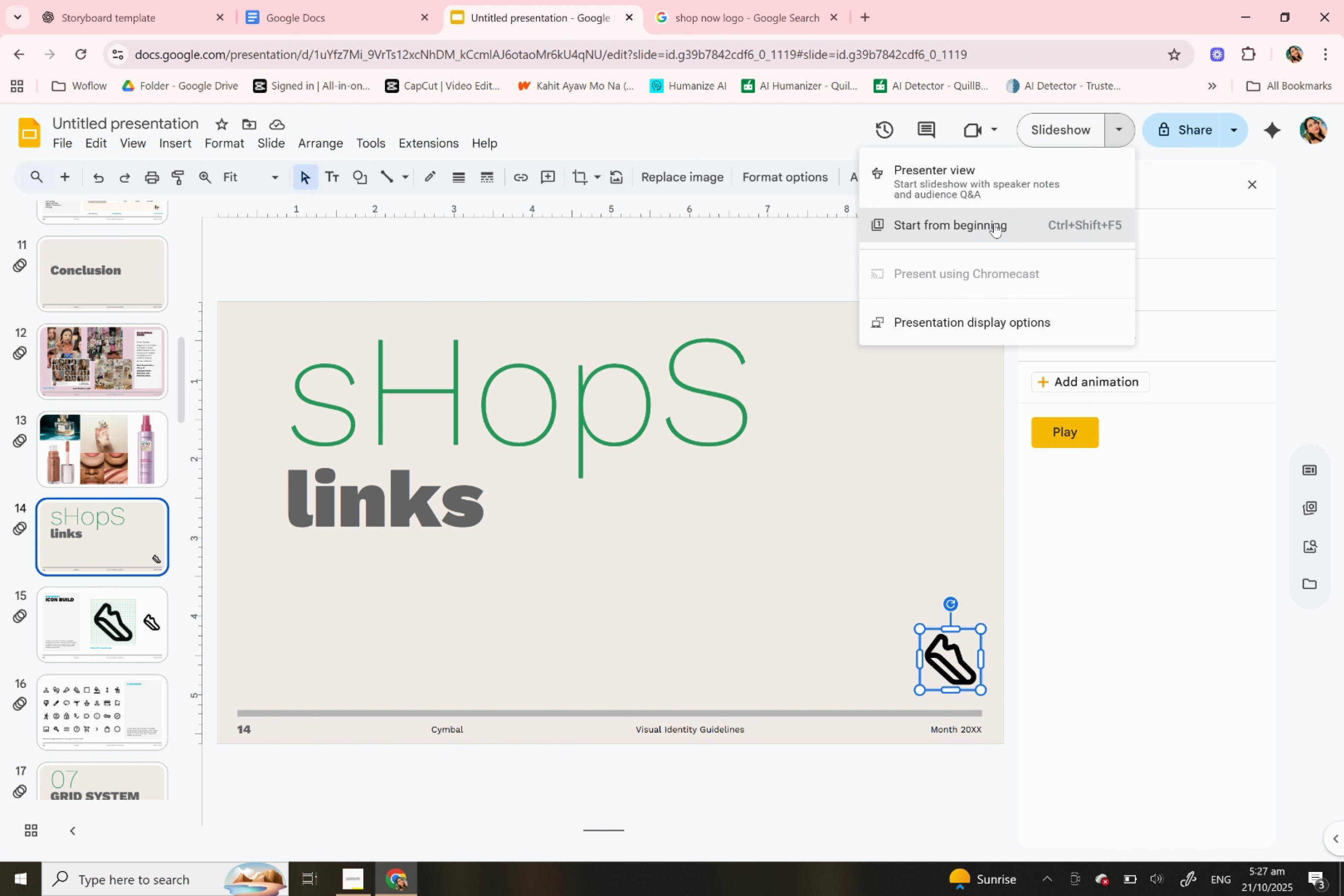 
wait(6.82)
 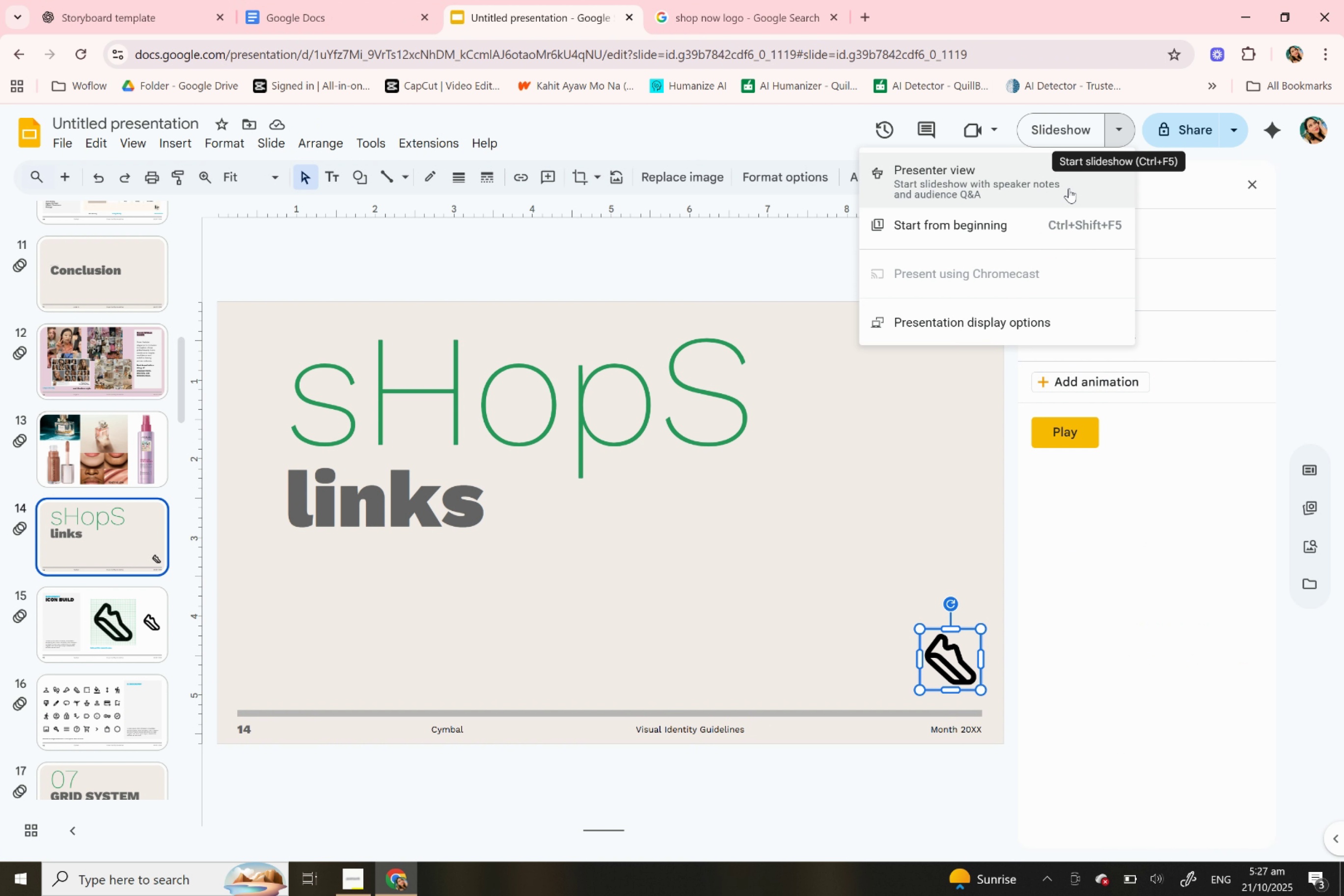 
left_click([994, 223])
 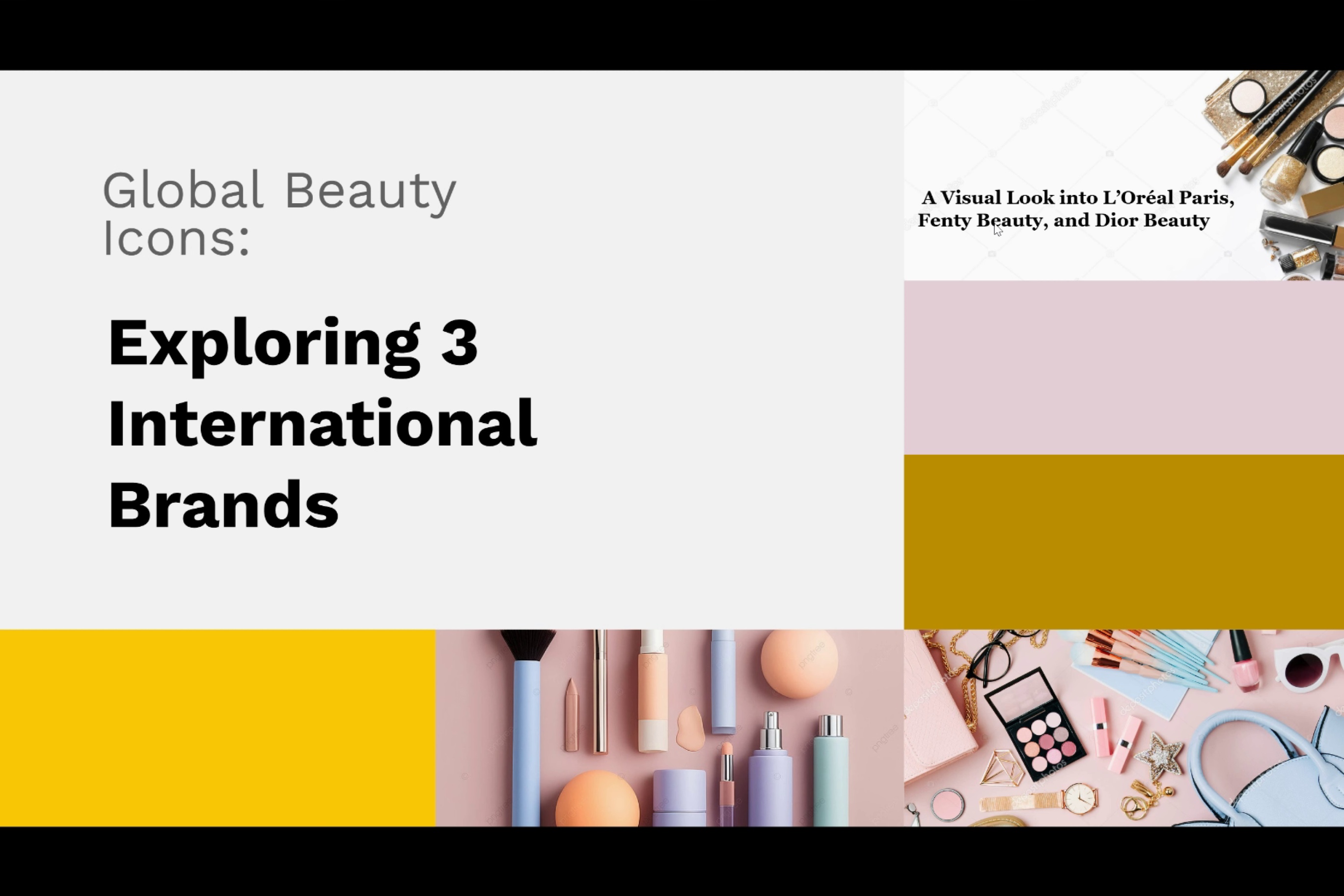 
wait(92.91)
 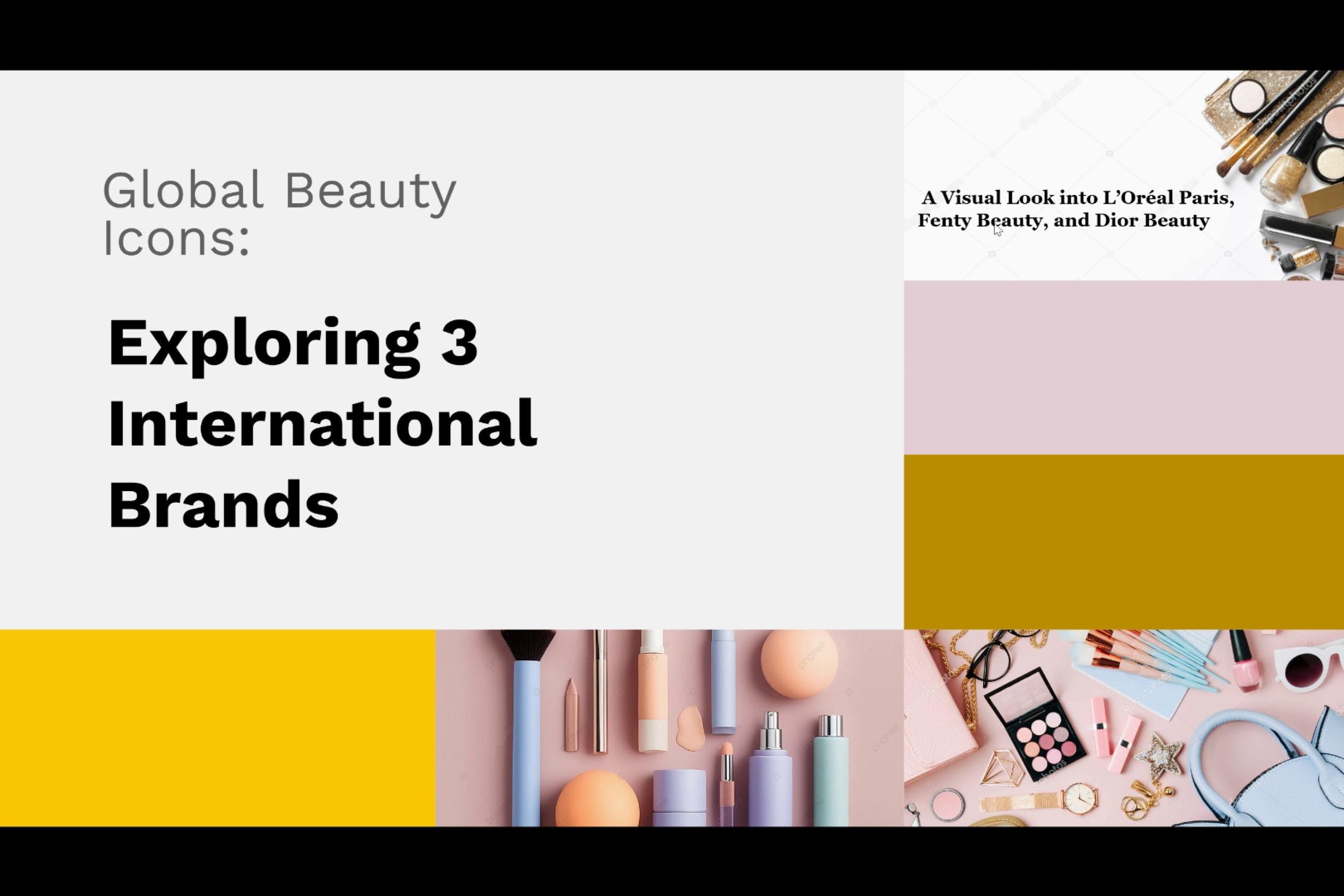 
key(ArrowRight)
 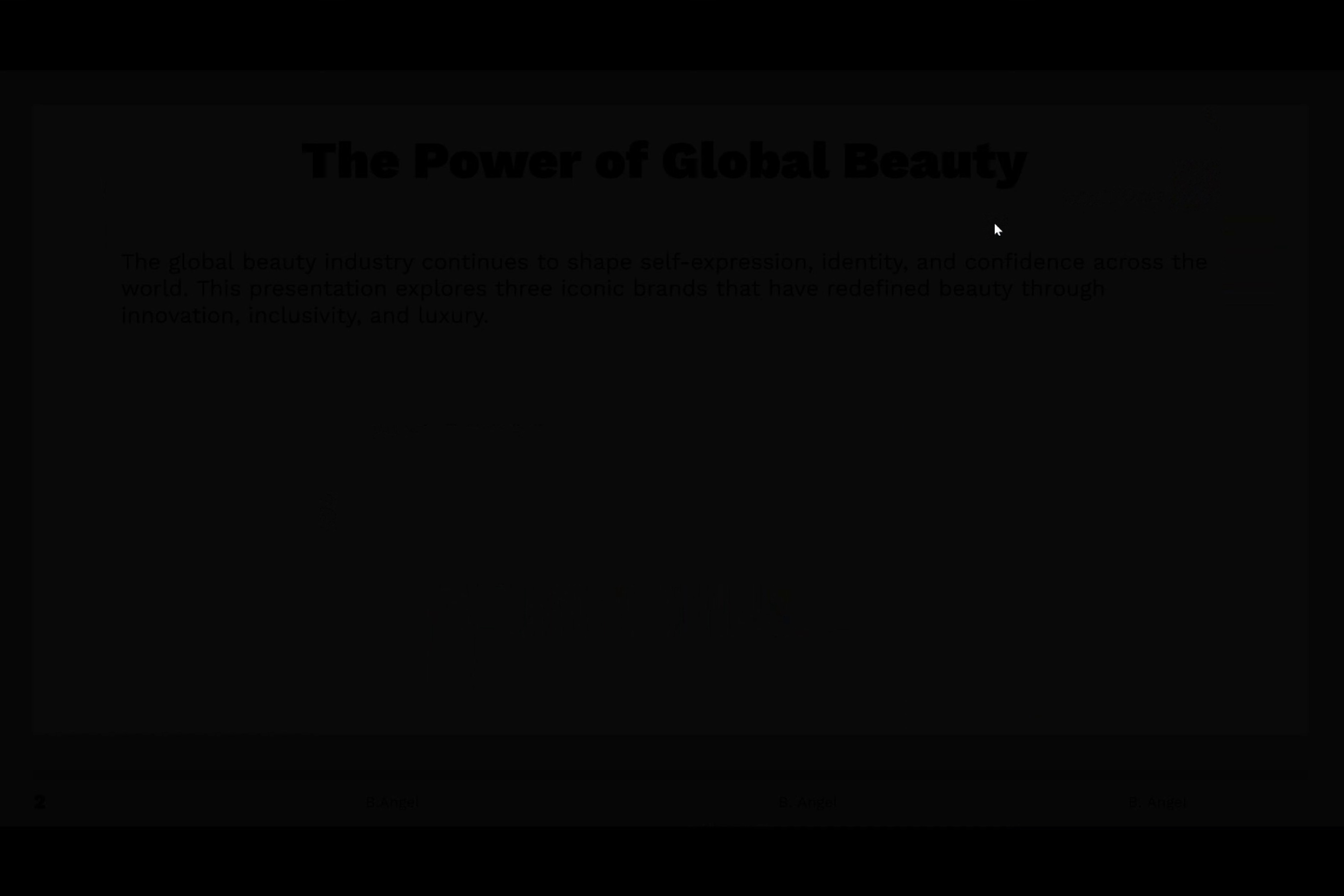 
key(ArrowRight)
 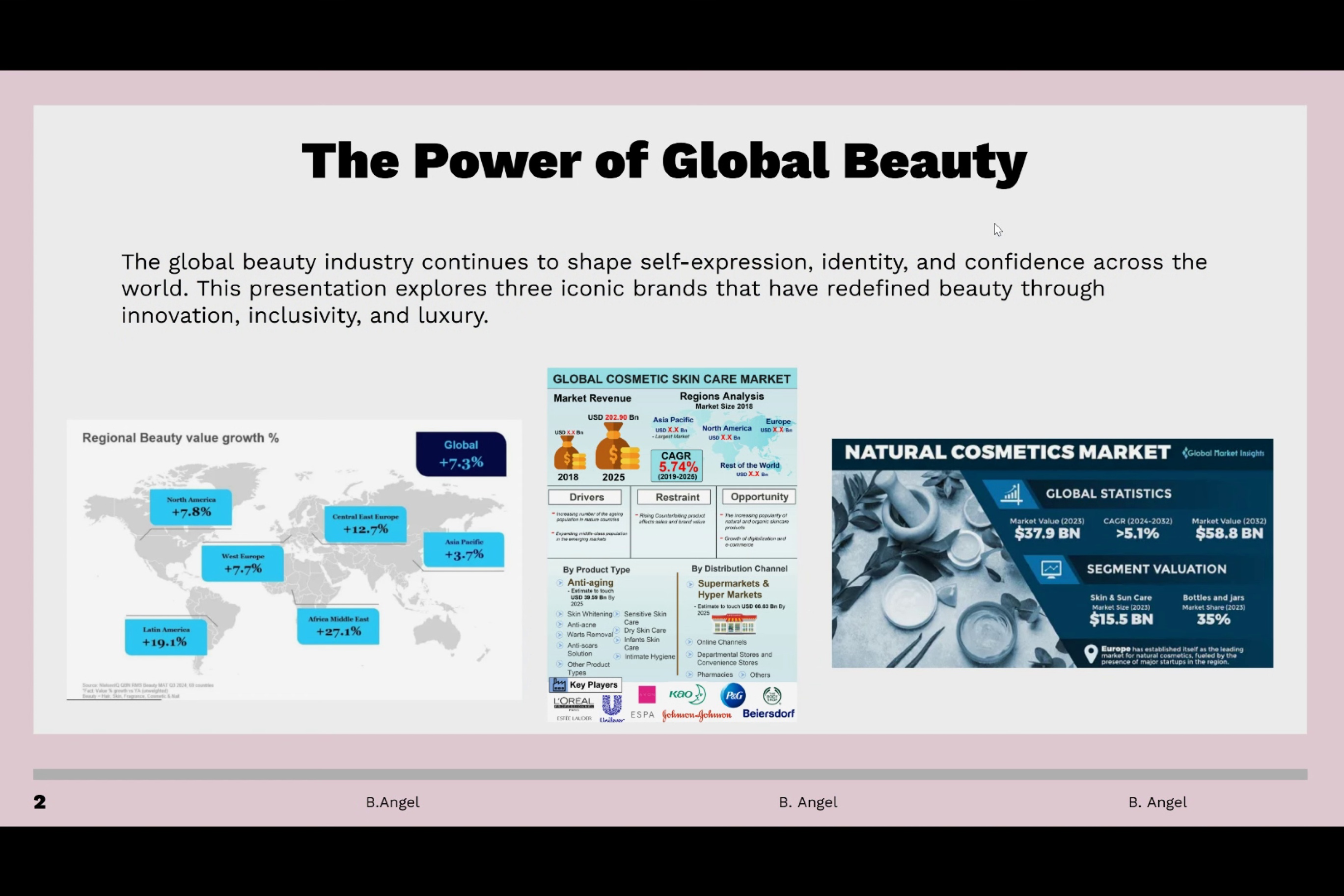 
key(ArrowRight)
 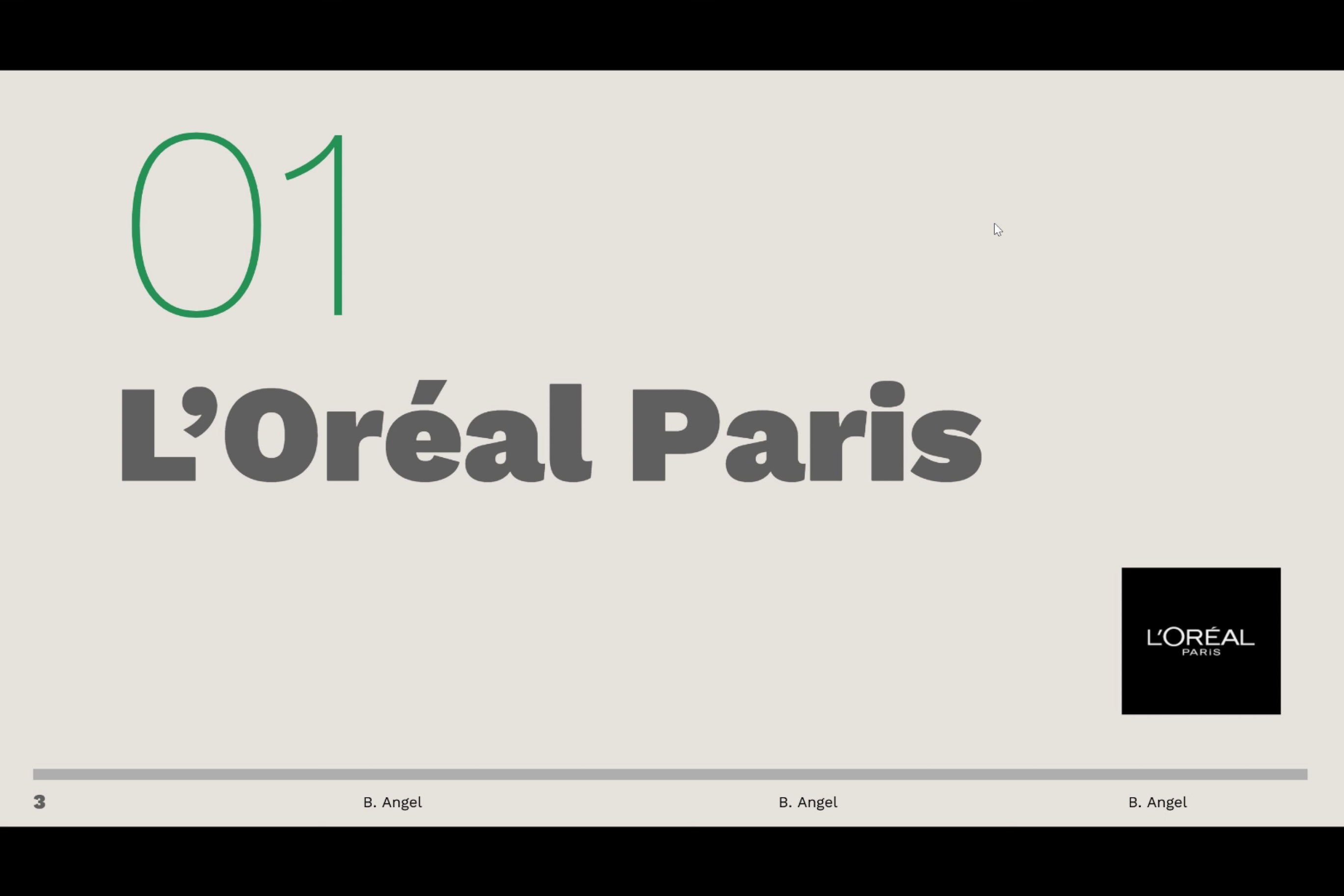 
wait(37.28)
 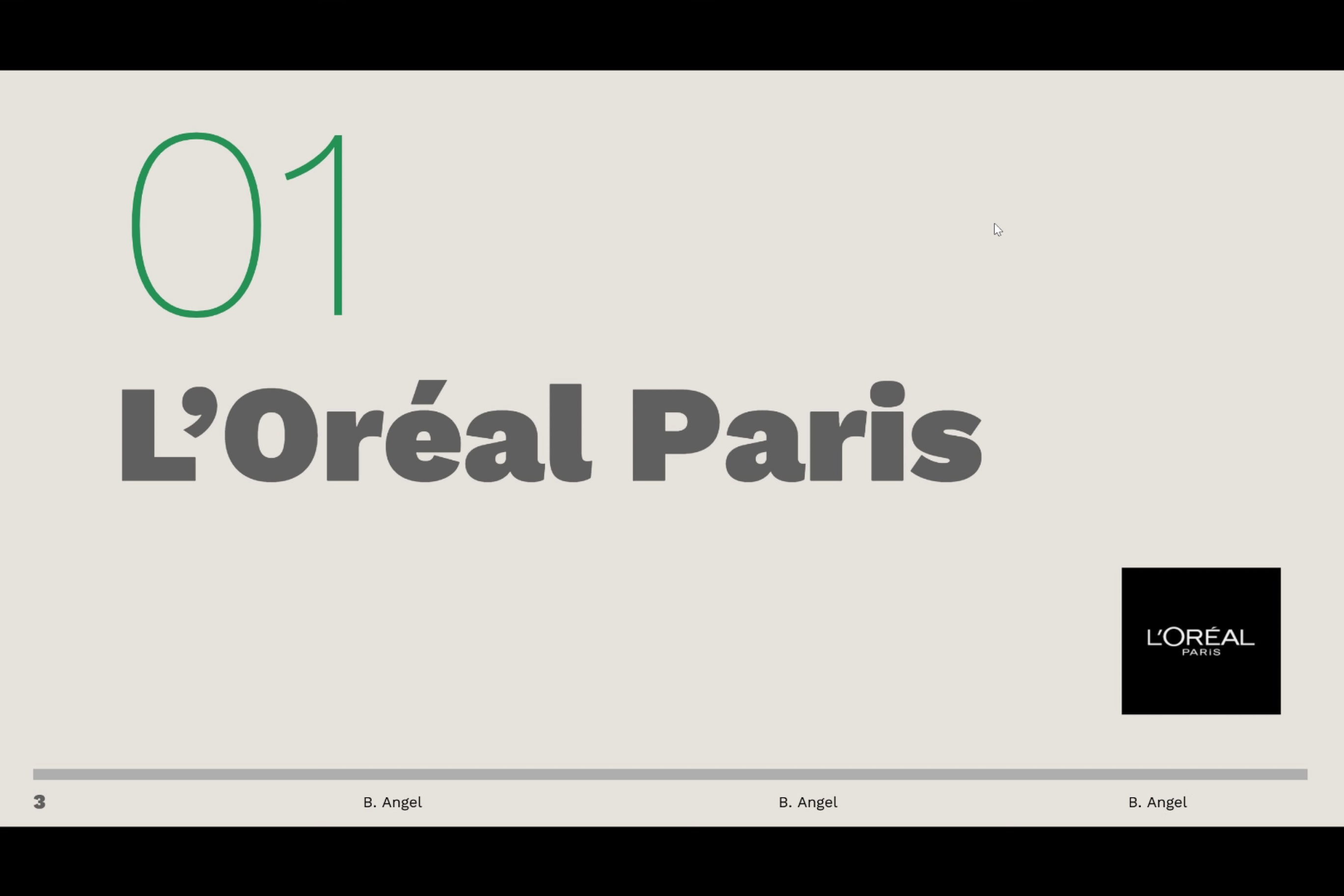 
key(ArrowRight)
 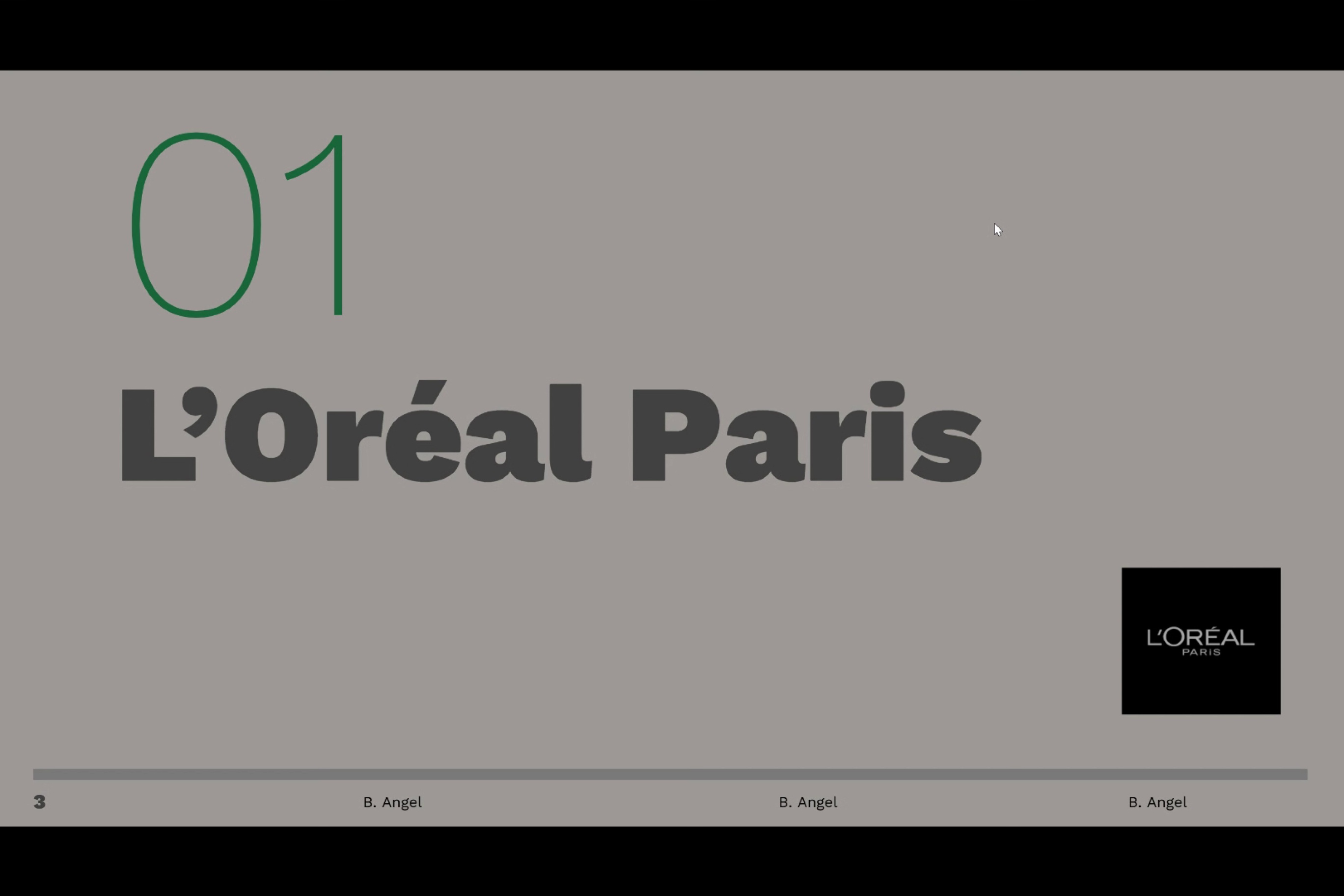 
key(ArrowRight)
 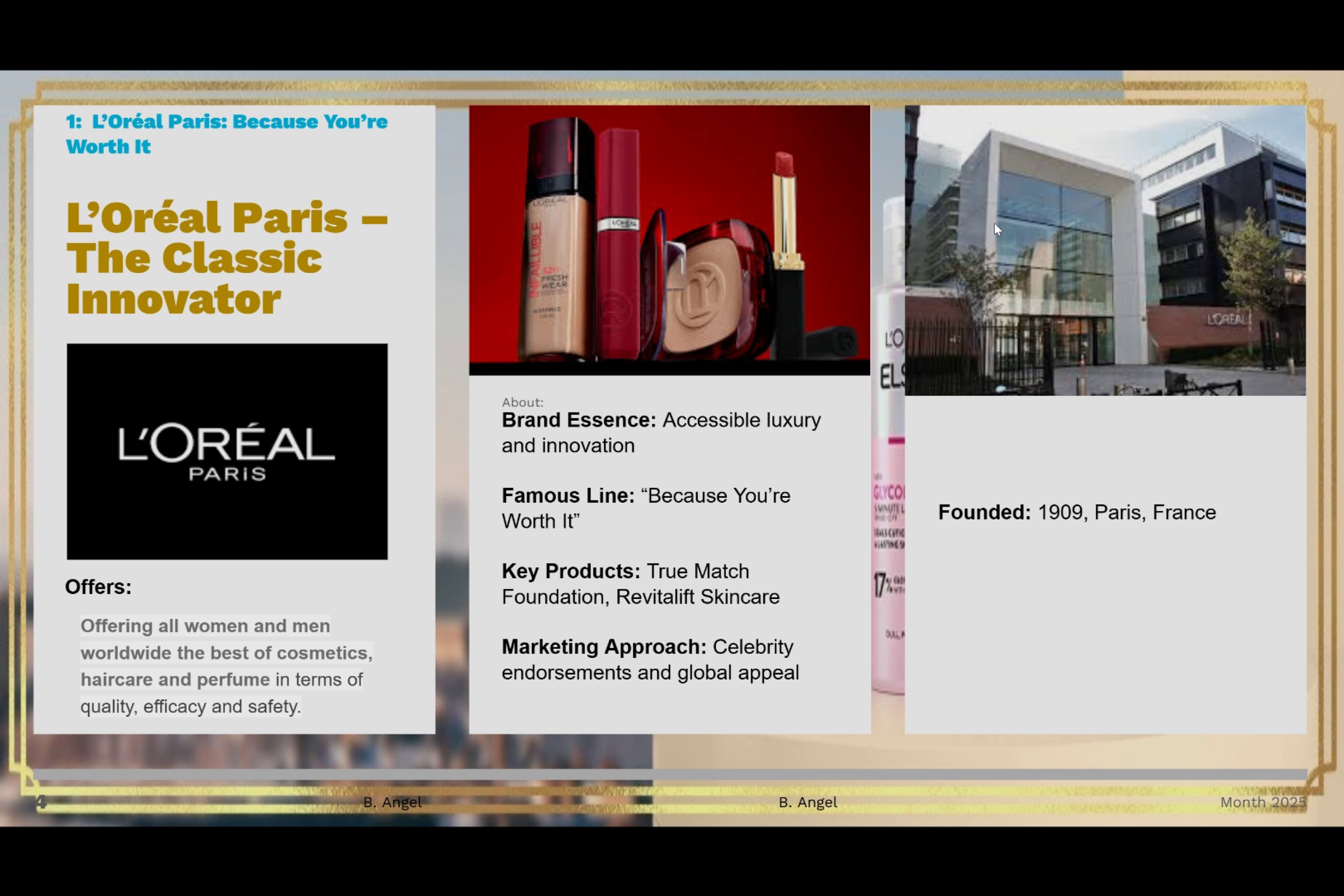 
wait(20.12)
 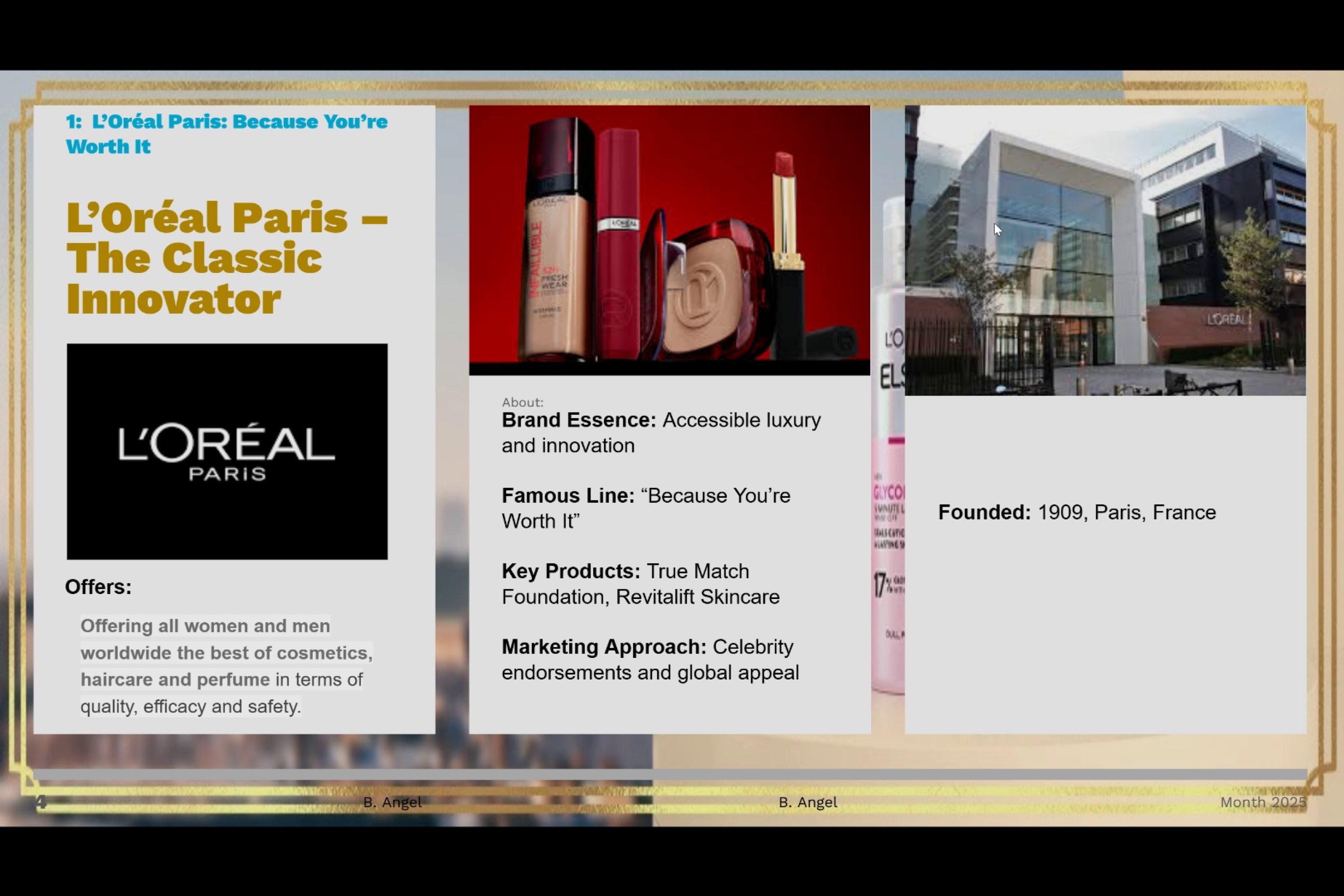 
key(ArrowRight)
 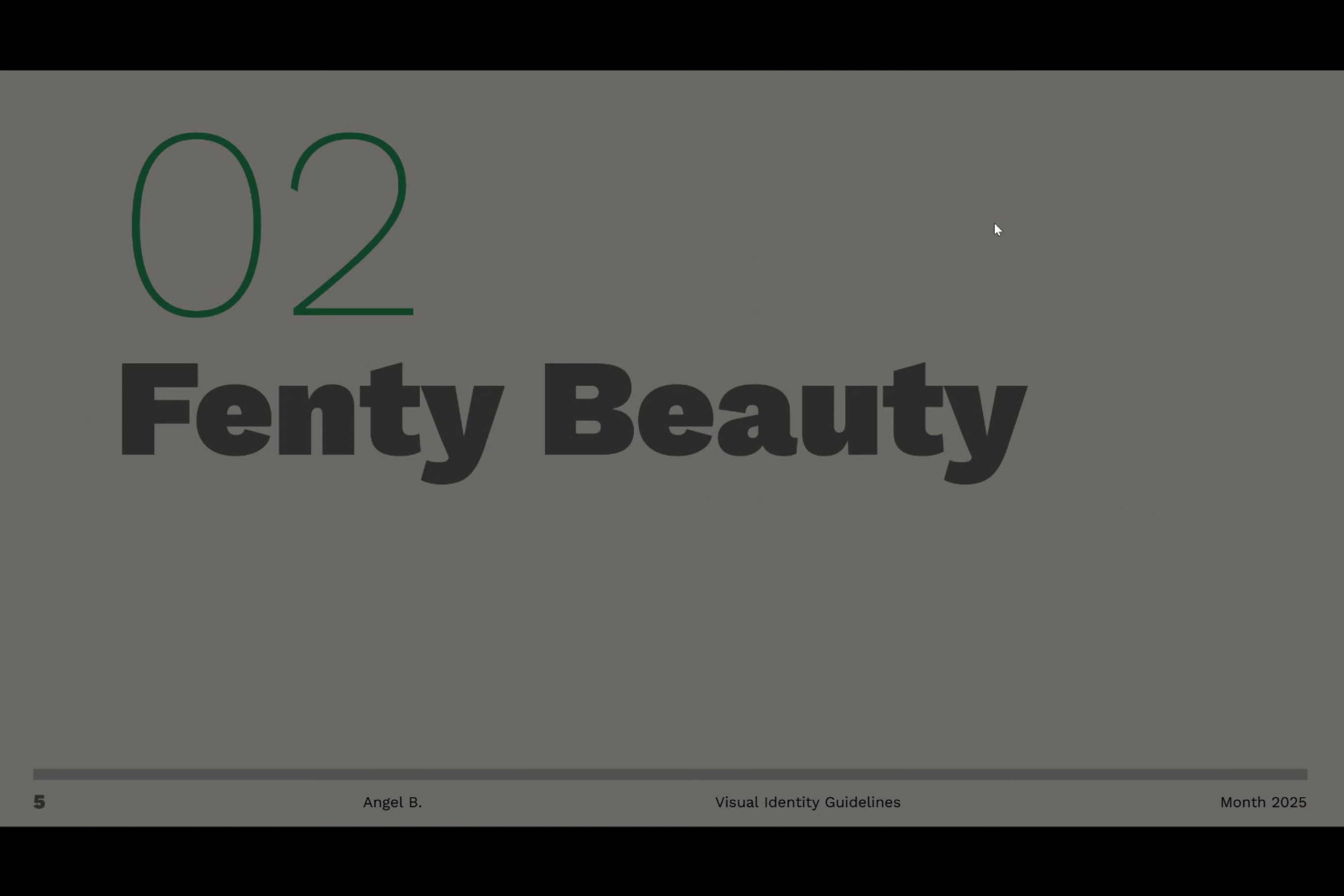 
key(Escape)
 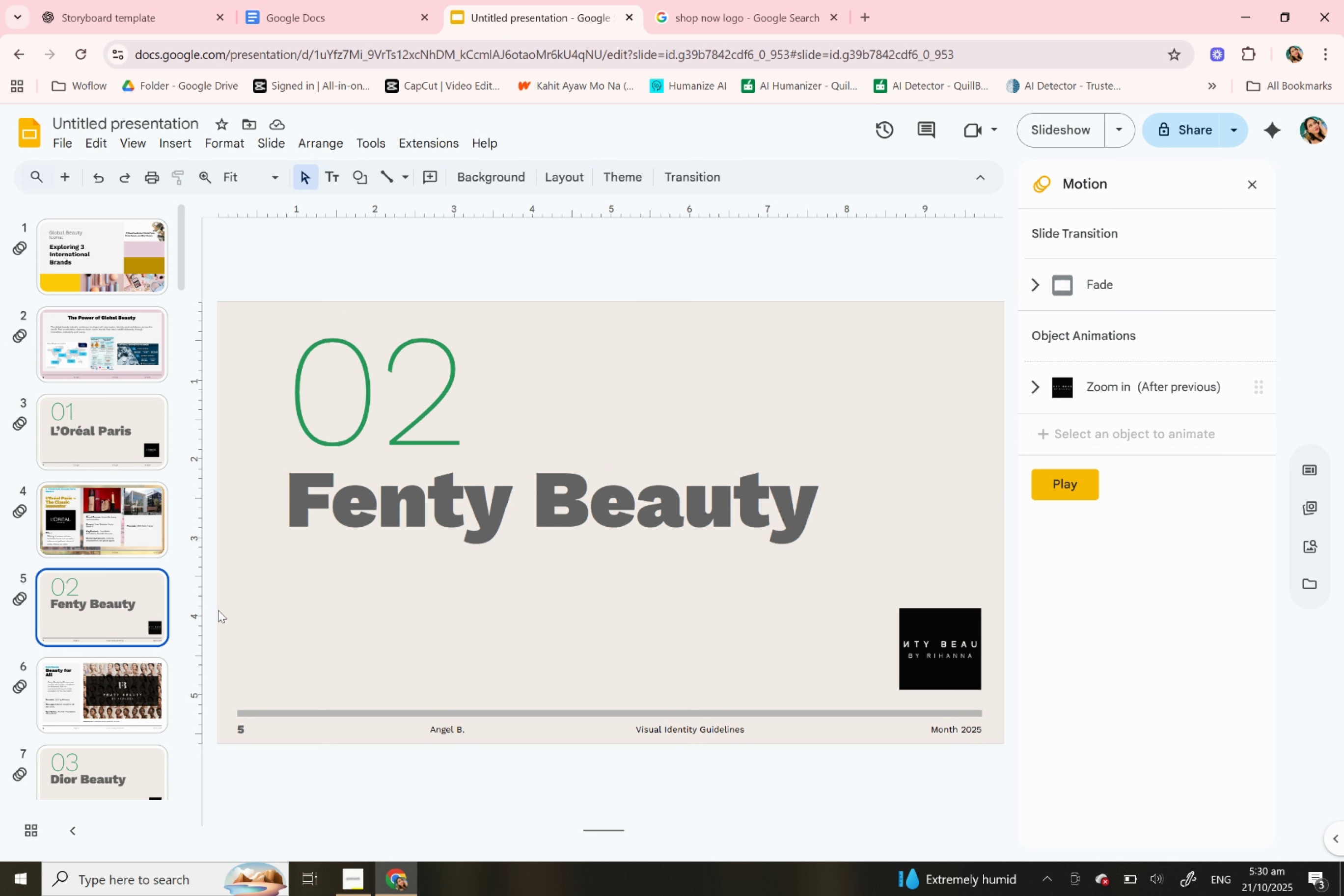 
scroll: coordinate [109, 639], scroll_direction: down, amount: 3.0
 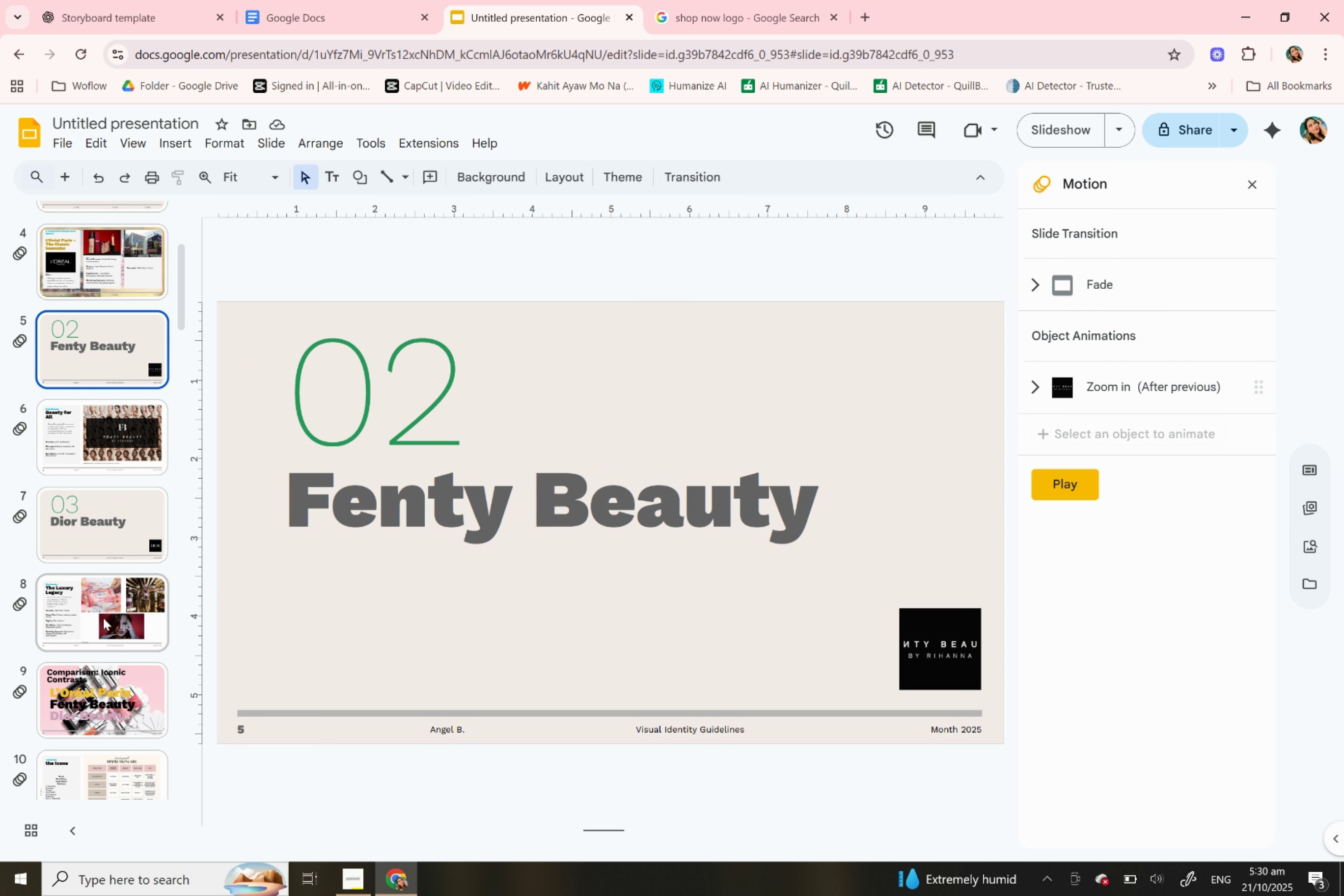 
left_click([103, 618])
 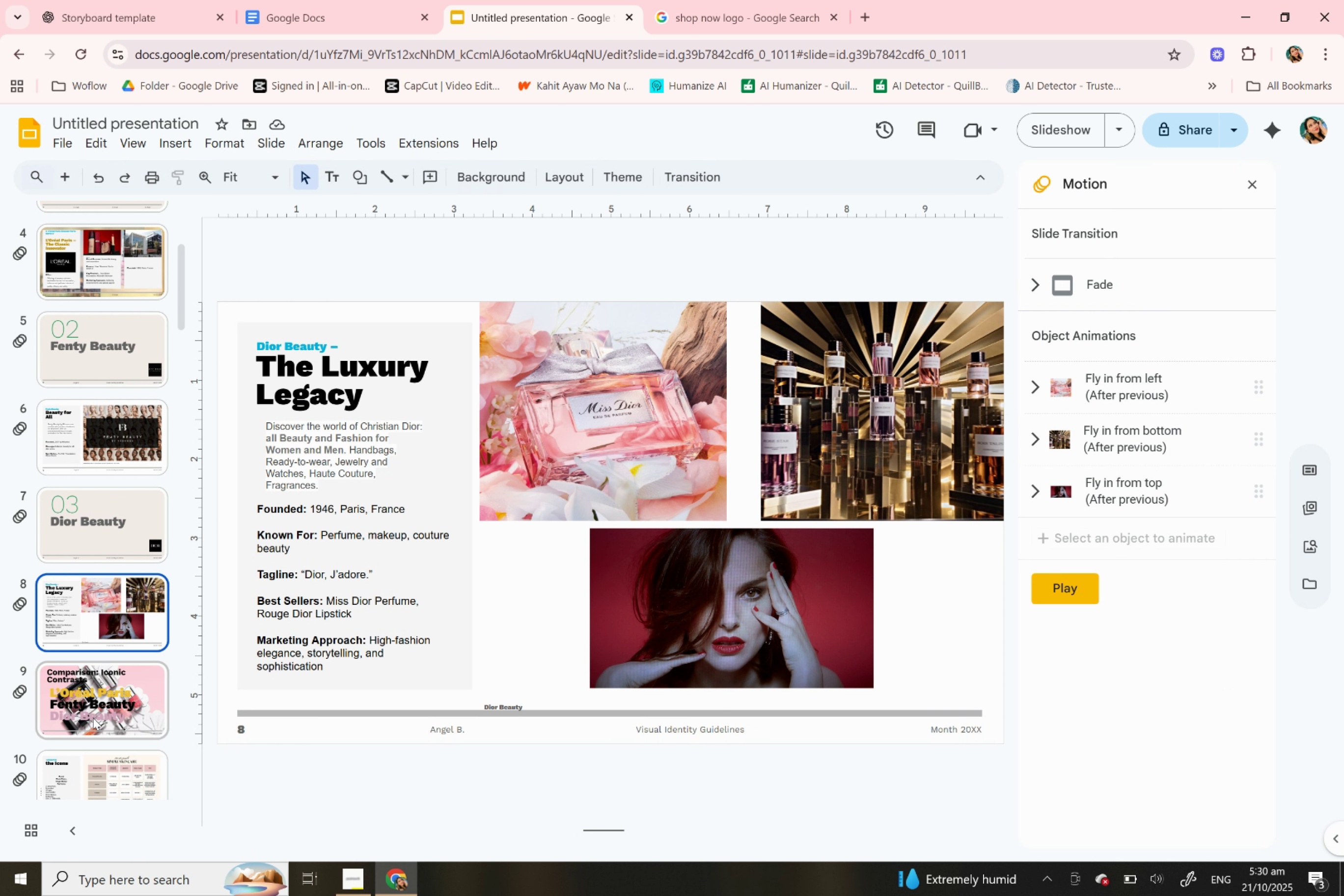 
left_click([93, 717])
 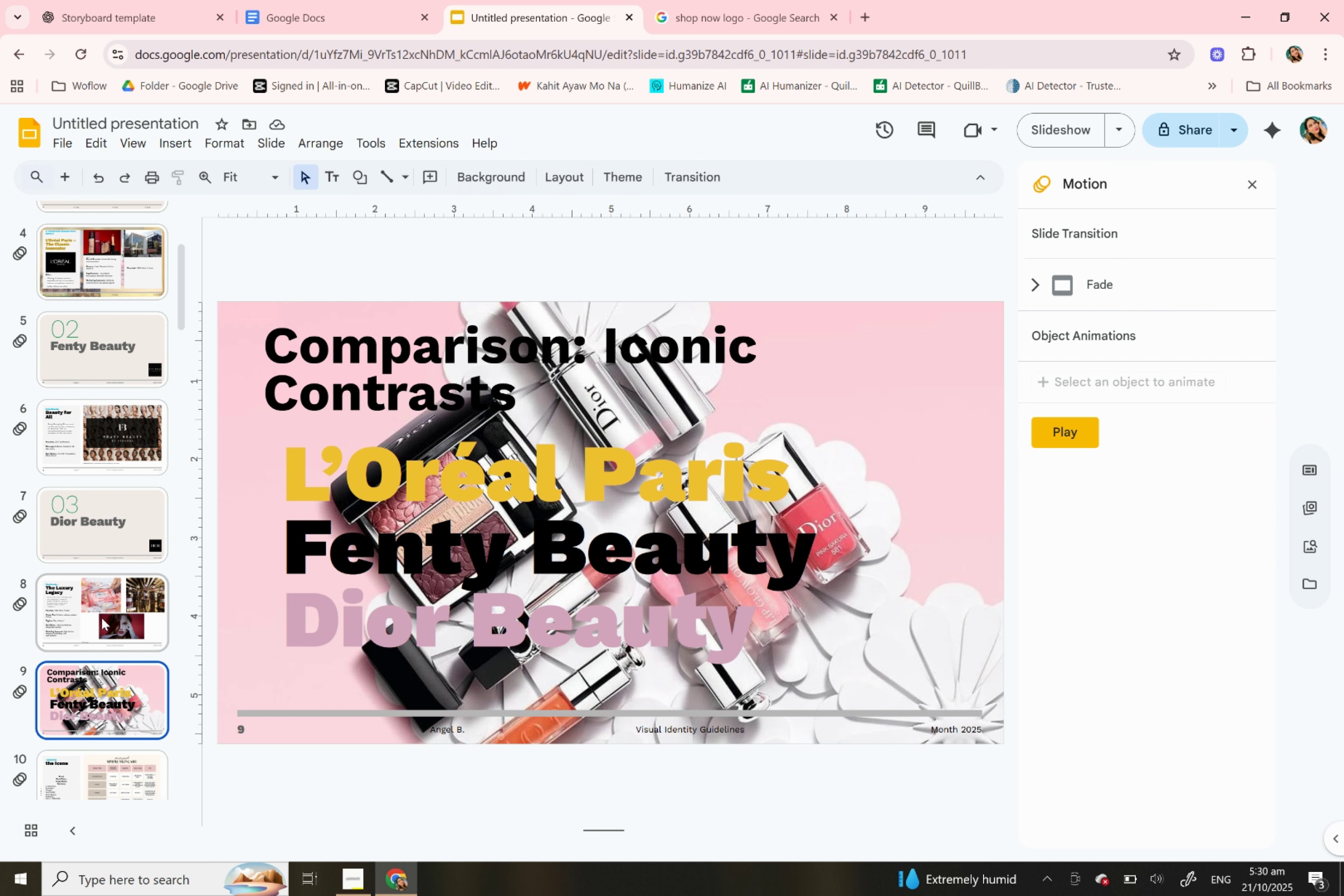 
left_click([102, 618])
 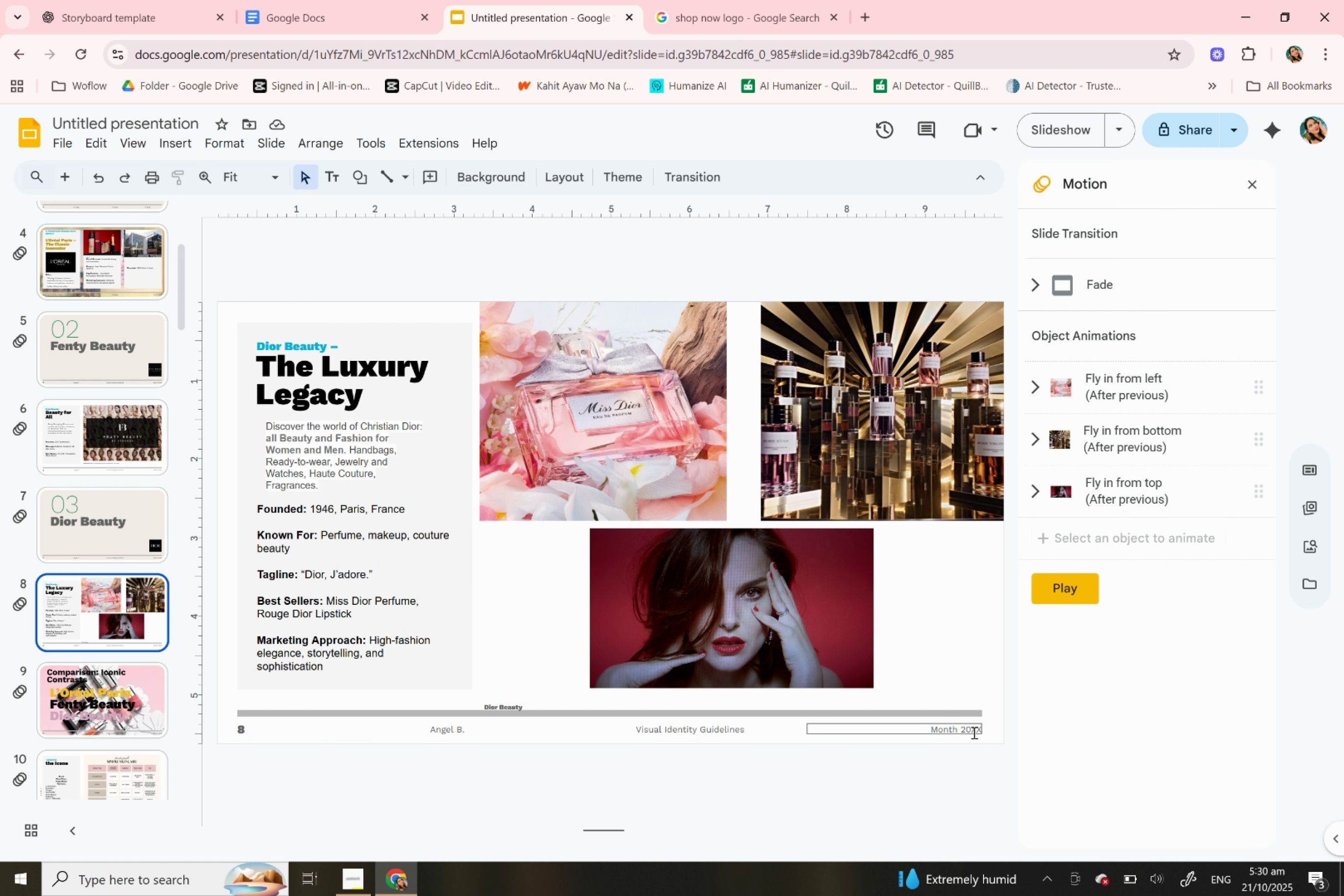 
double_click([973, 732])
 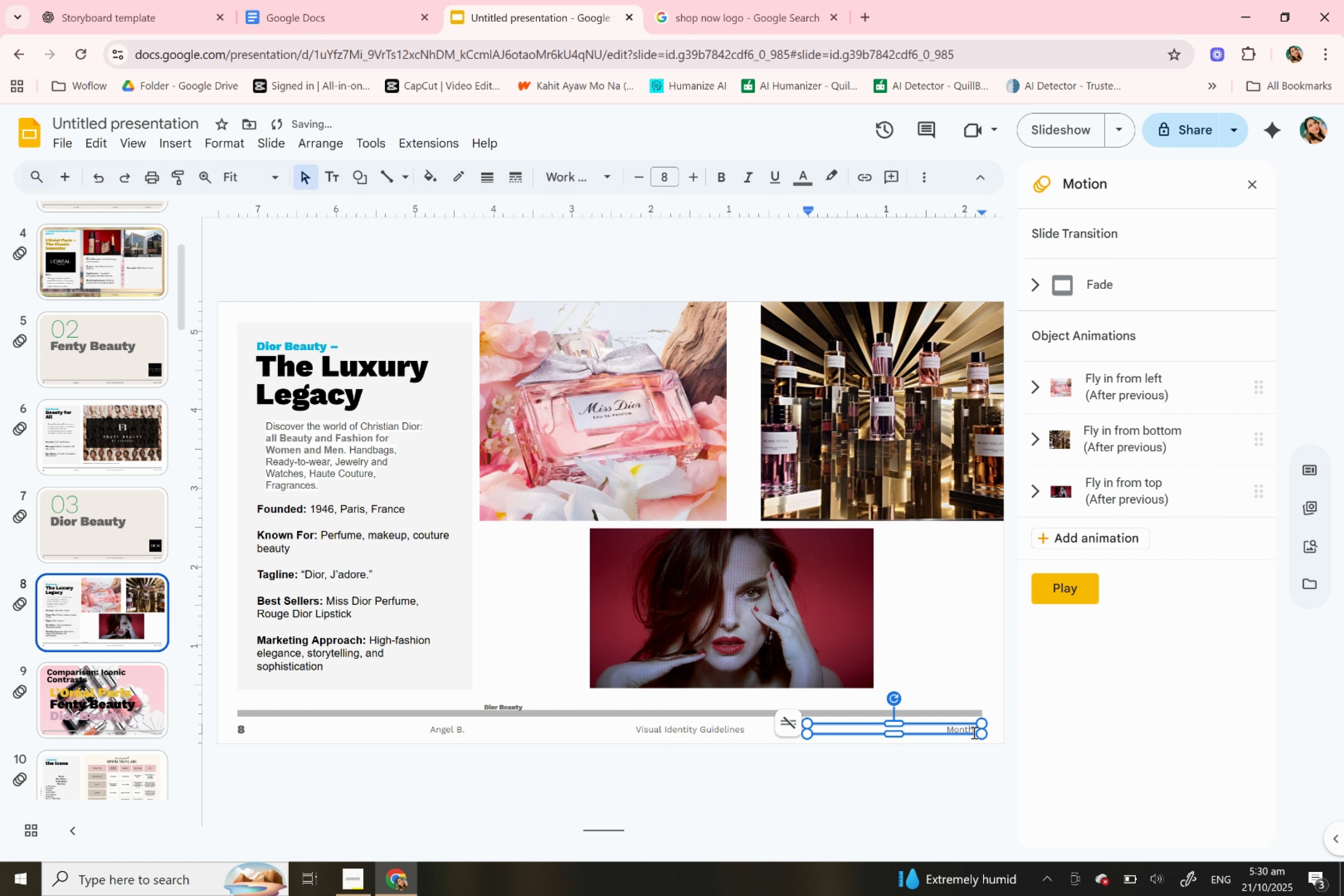 
type(2025)
 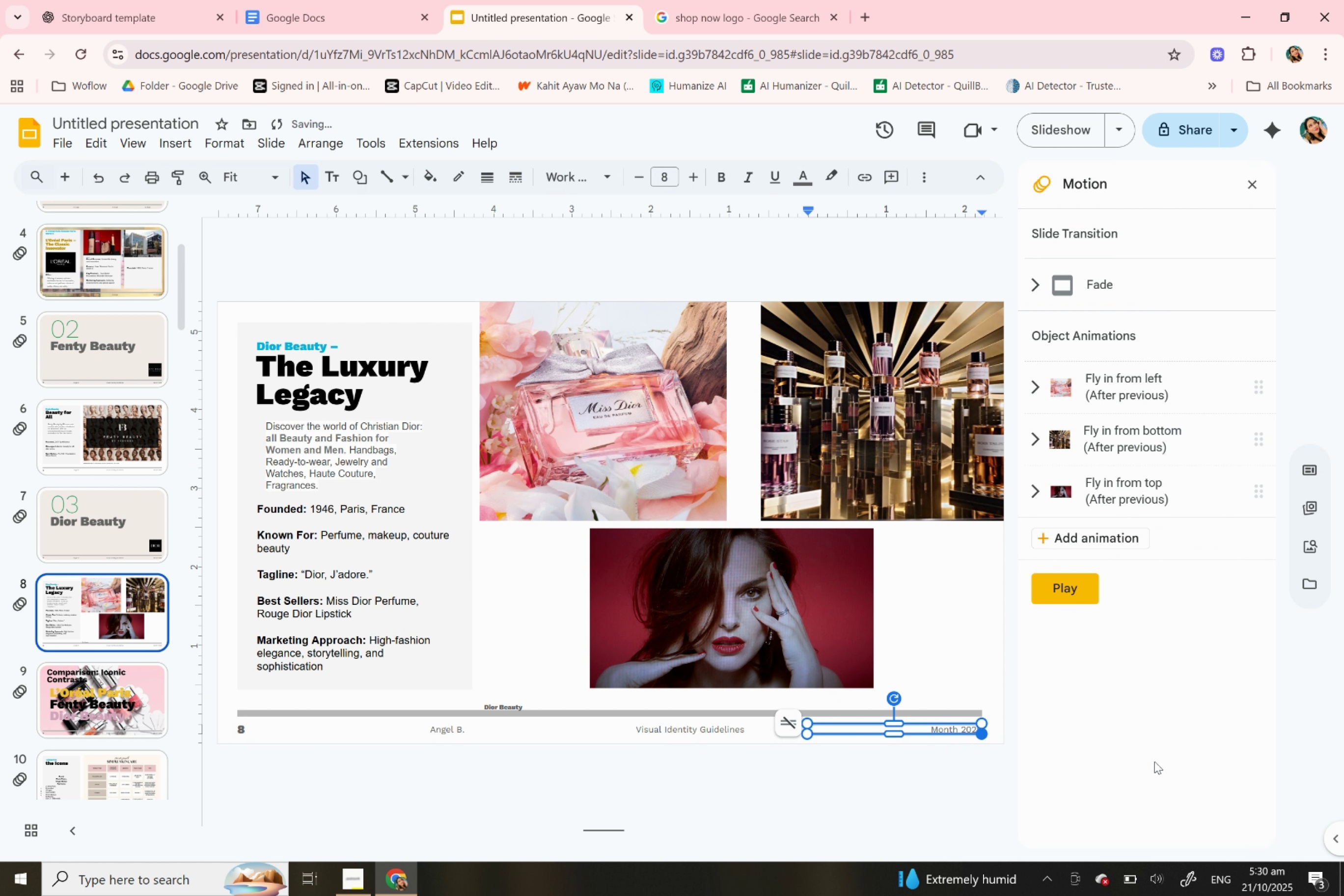 
left_click([1154, 761])
 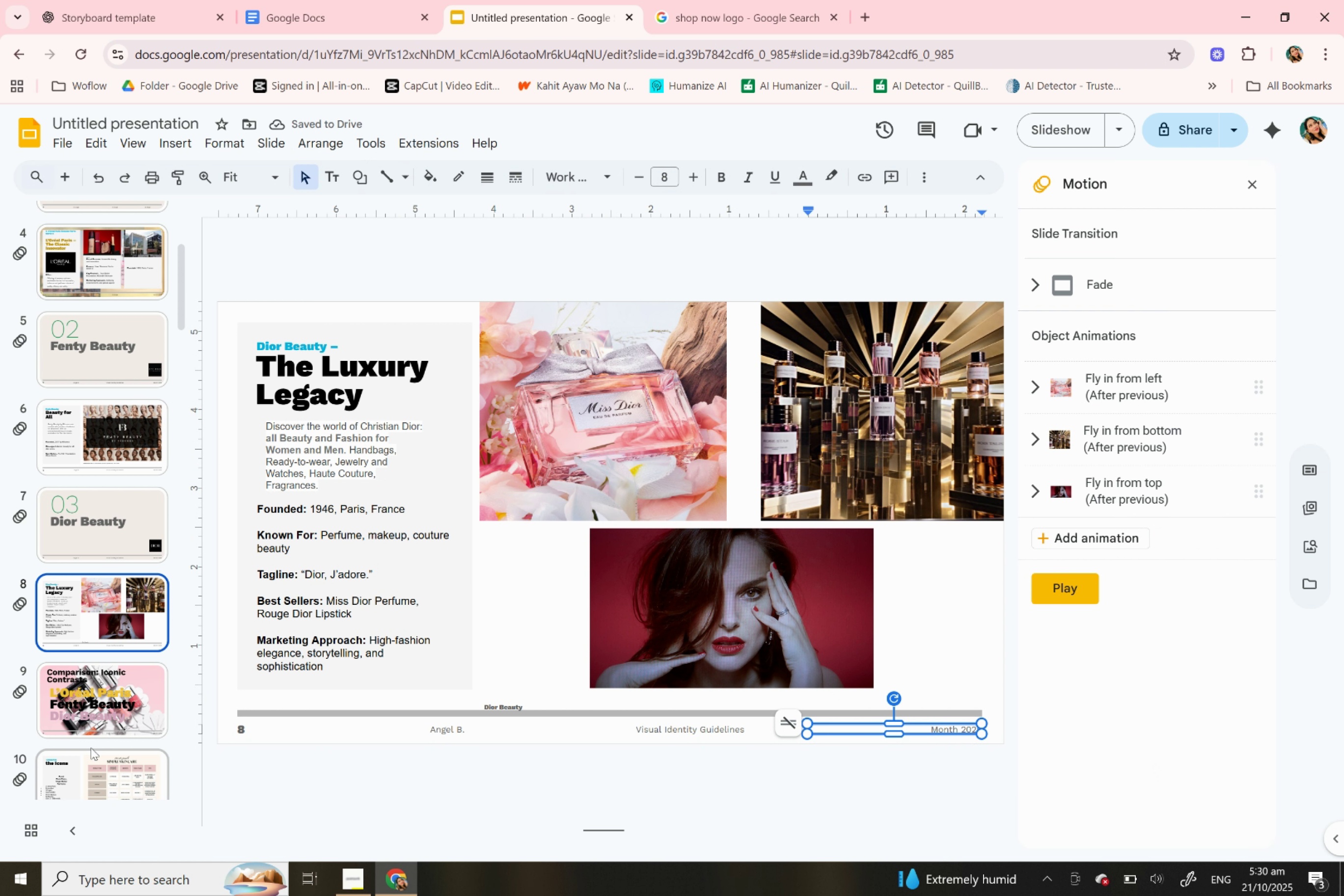 
left_click([96, 710])
 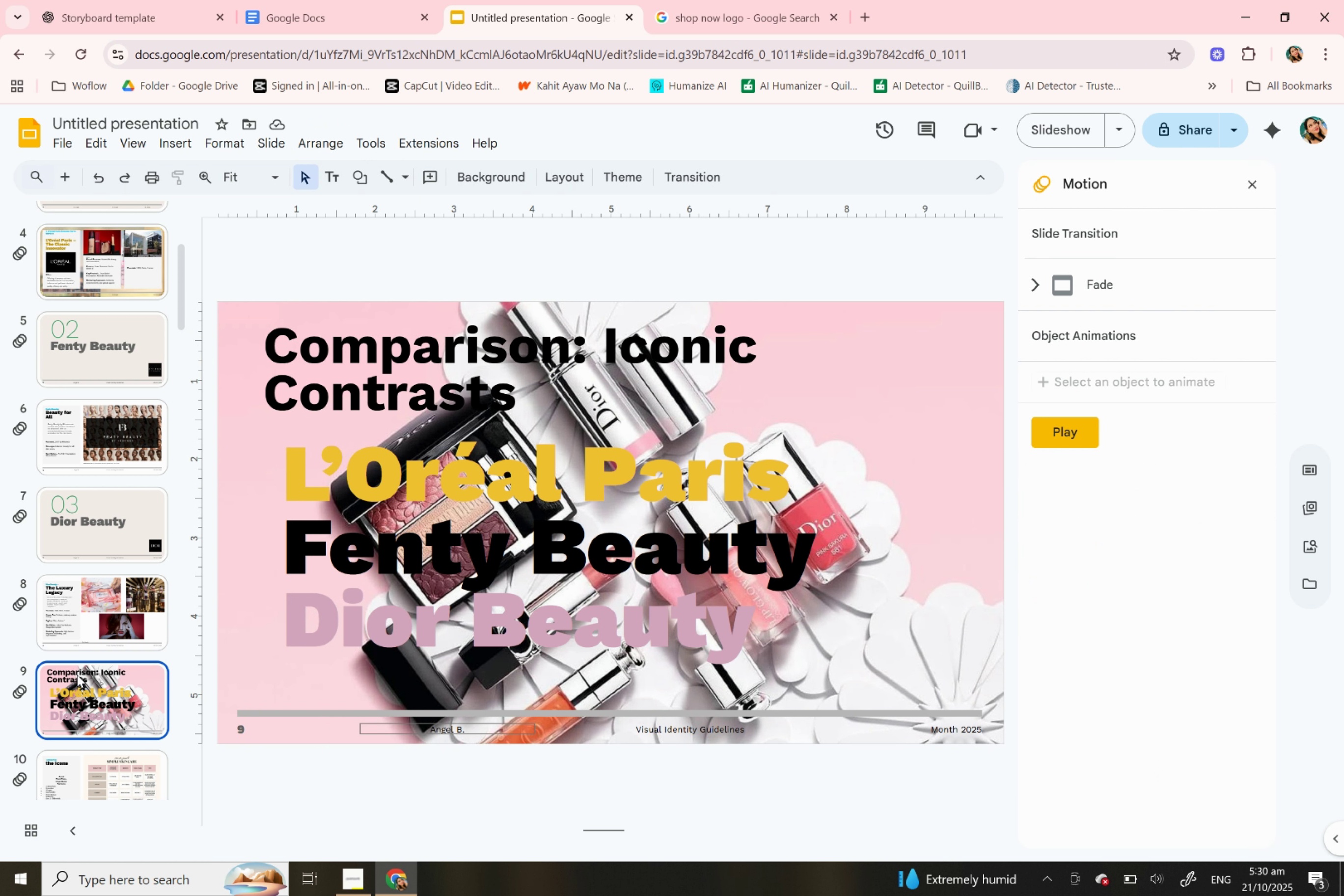 
scroll: coordinate [7, 636], scroll_direction: down, amount: 2.0
 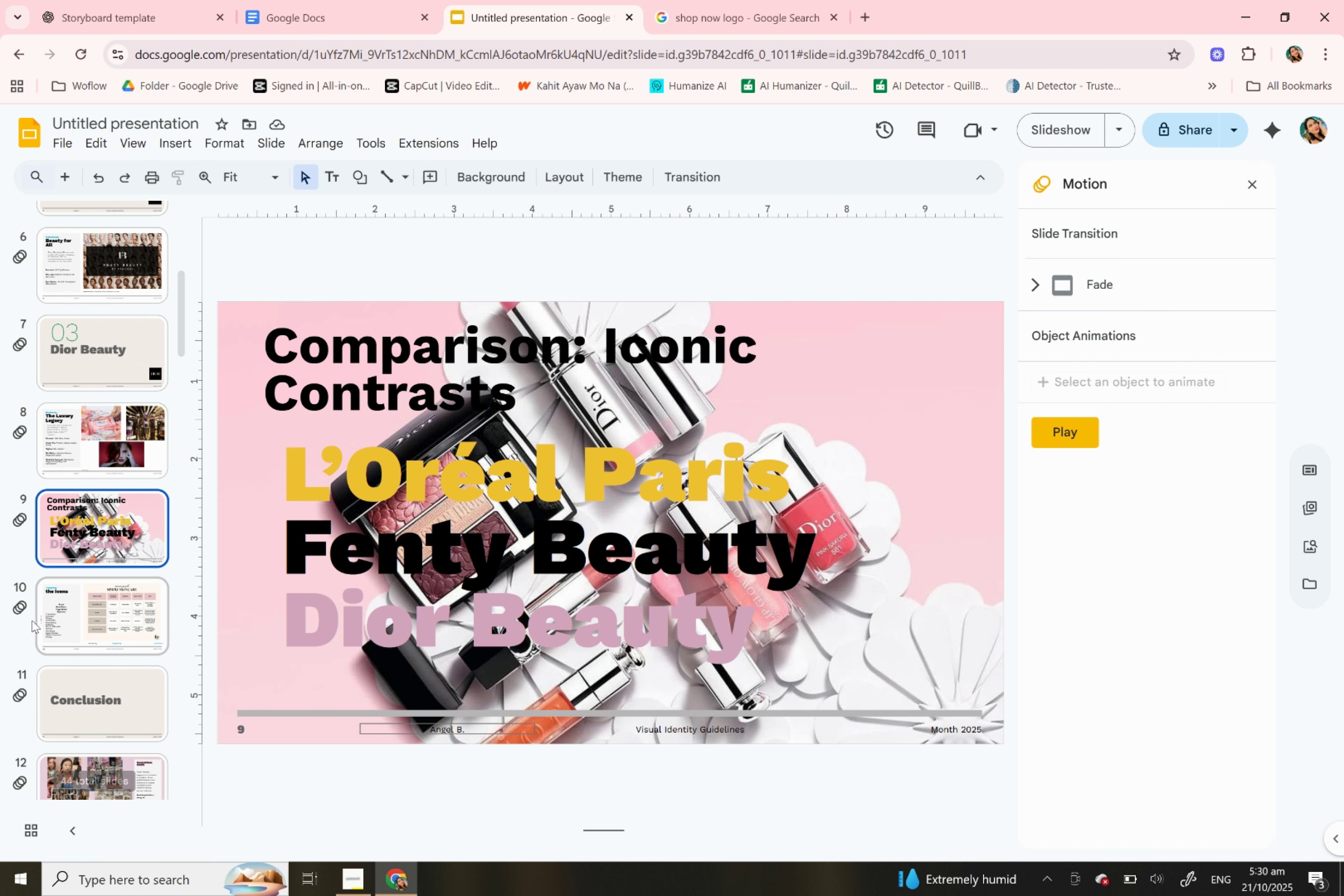 
left_click([32, 620])
 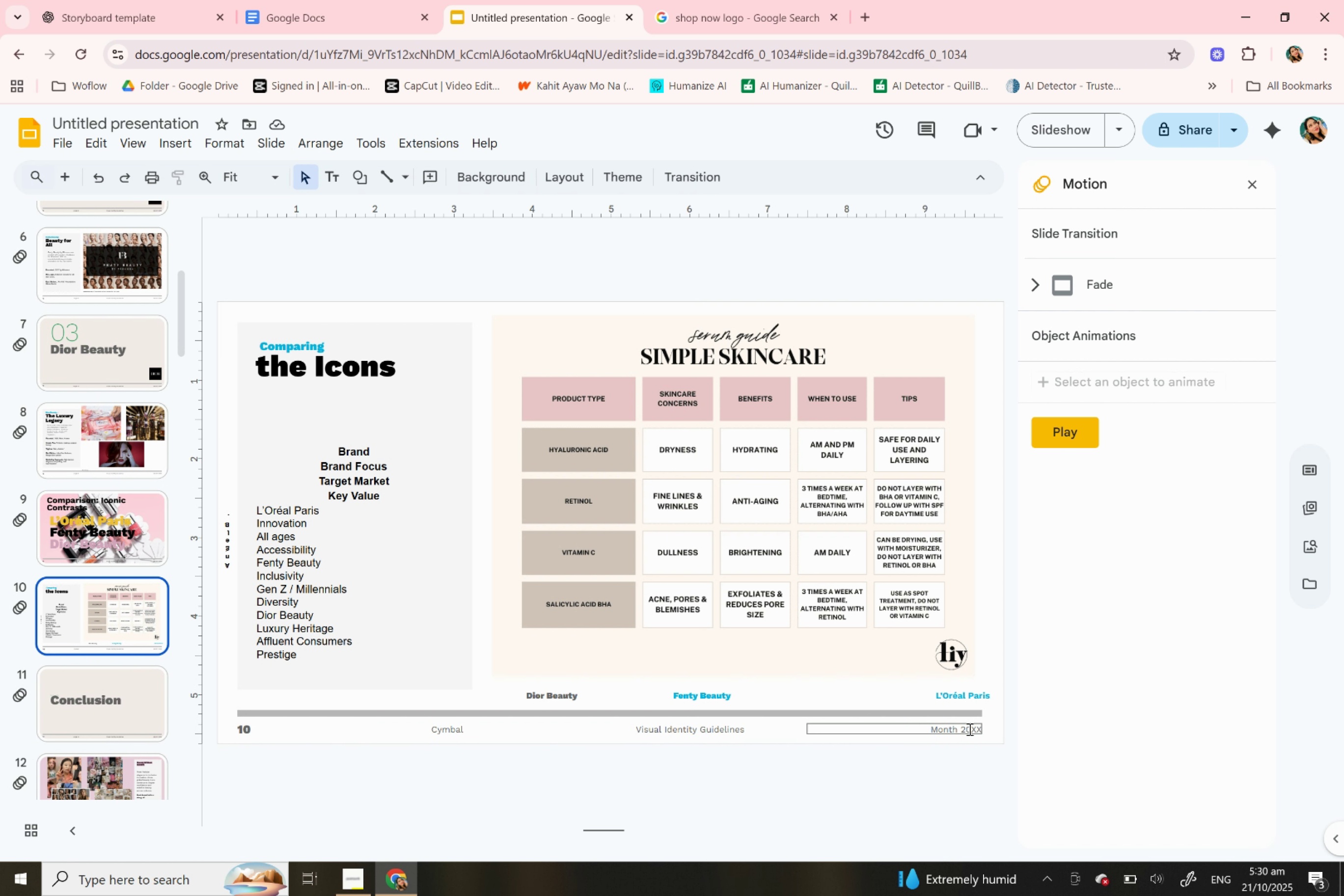 
double_click([968, 729])
 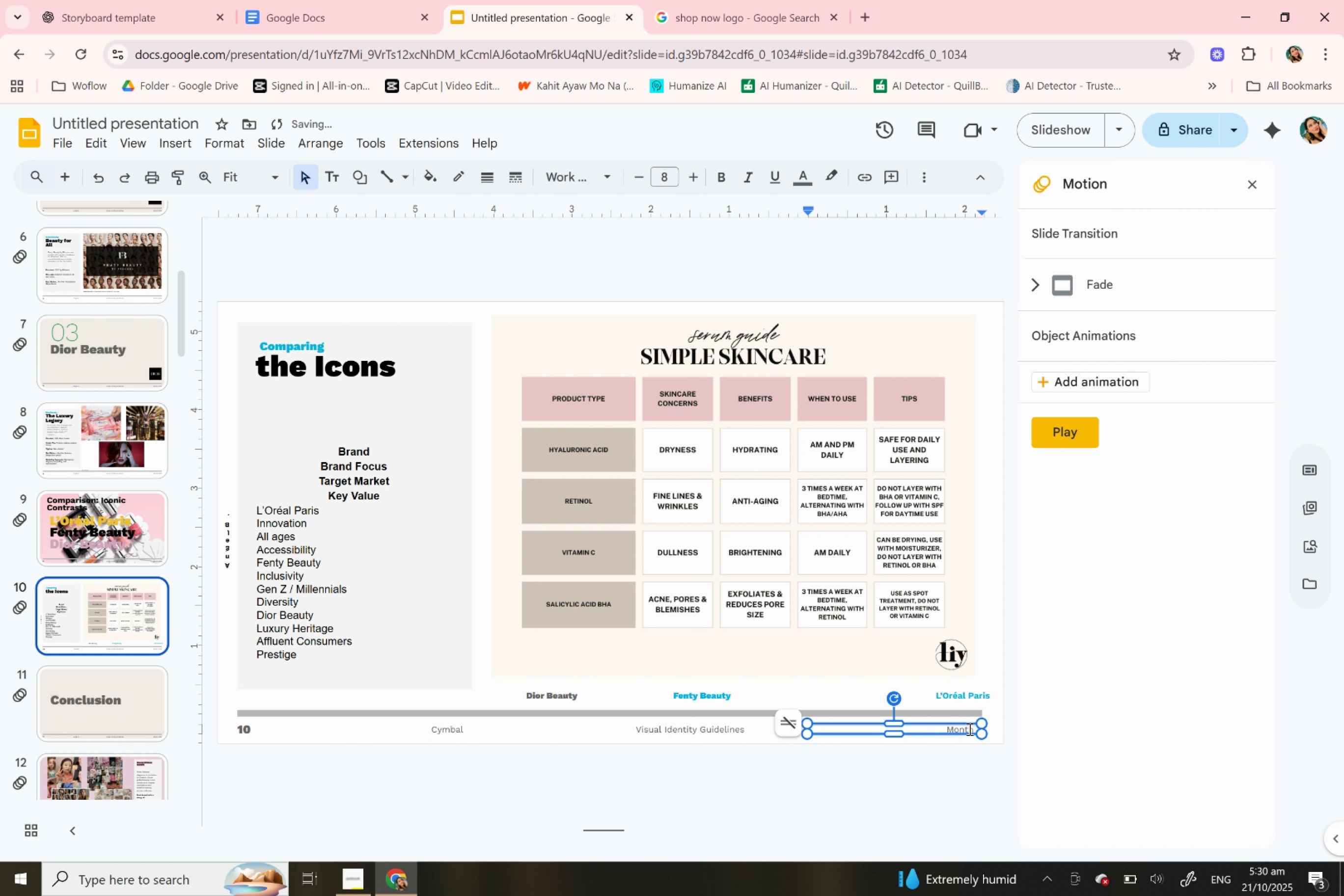 
type(20)
 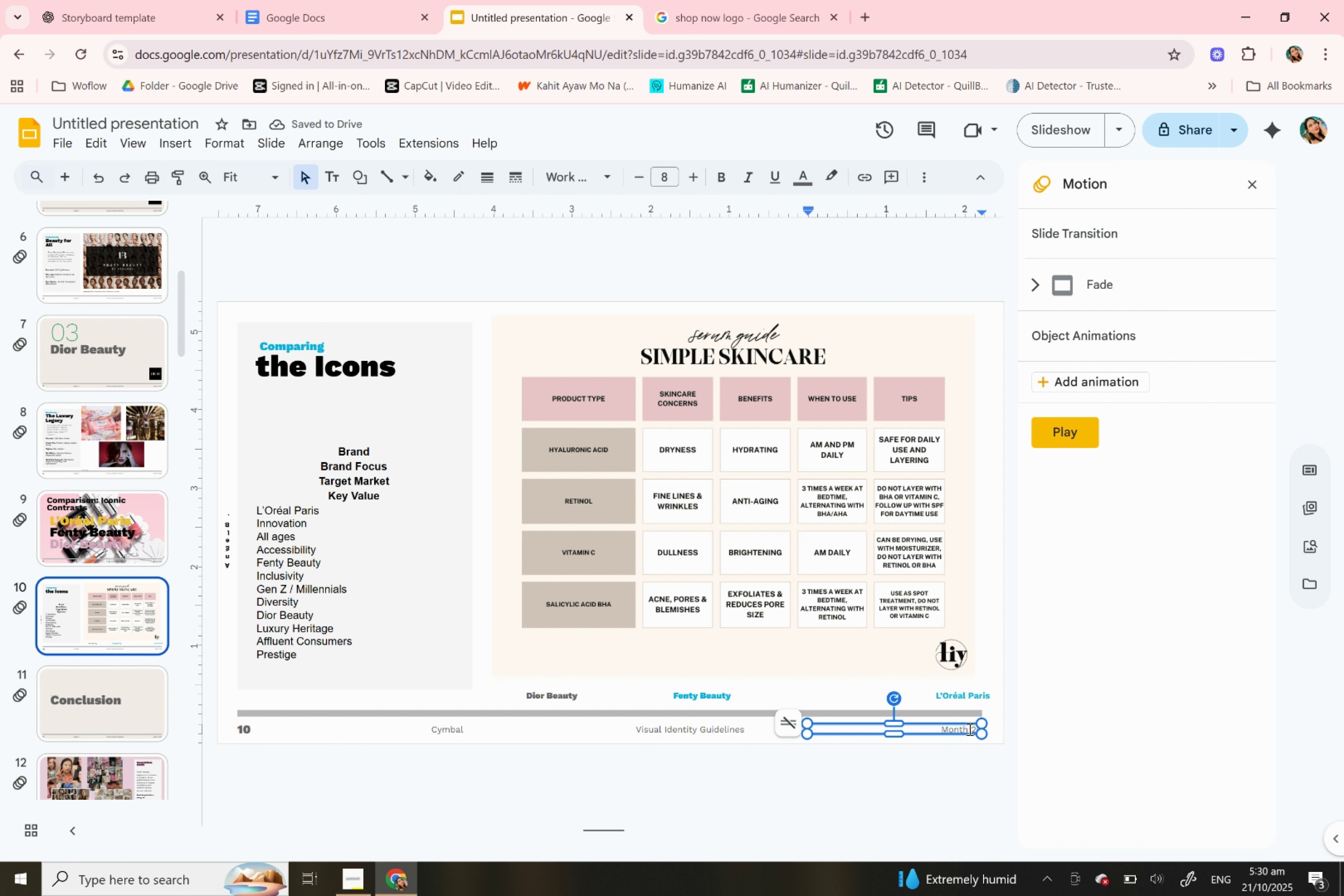 
key(ArrowRight)
 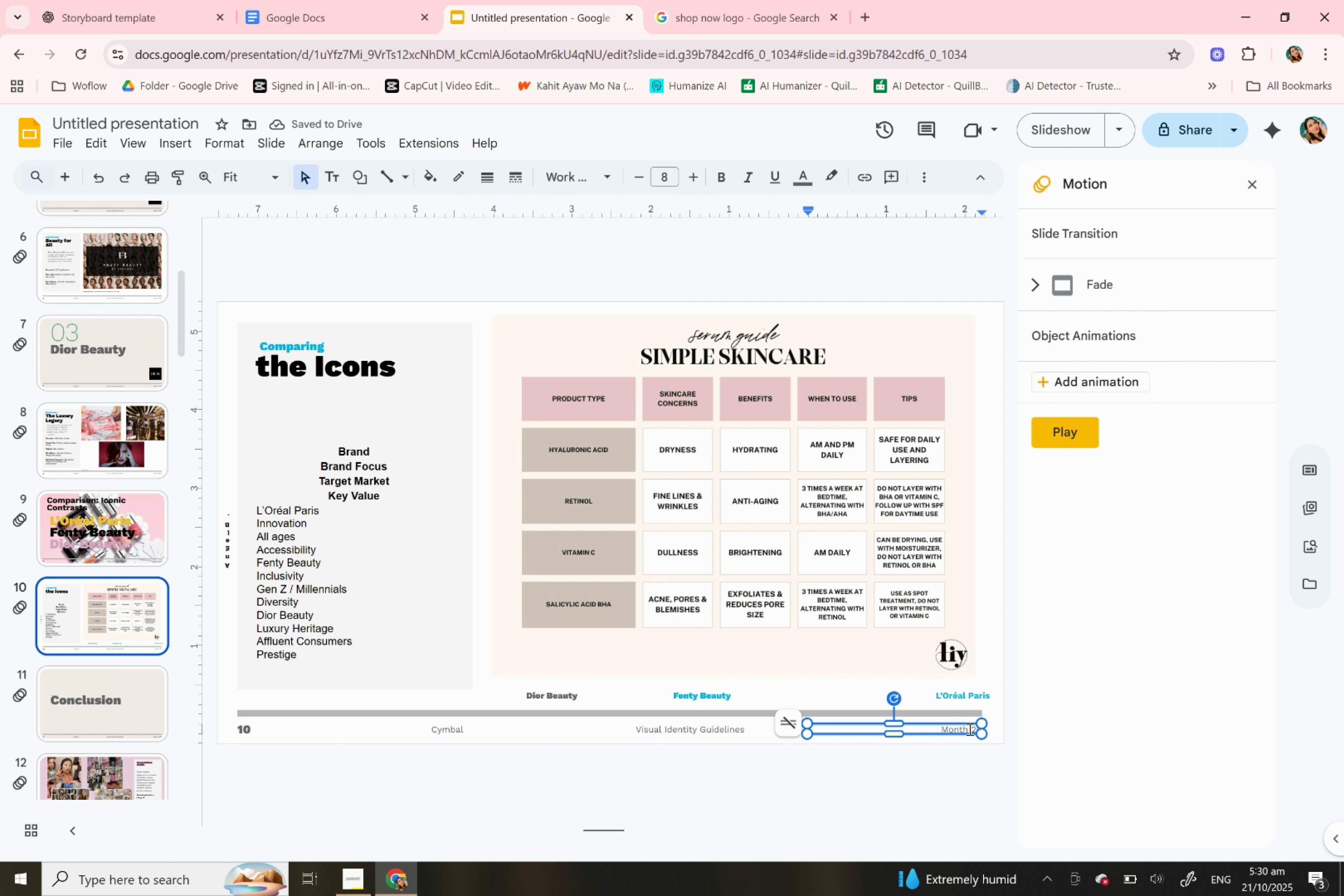 
key(ArrowRight)
 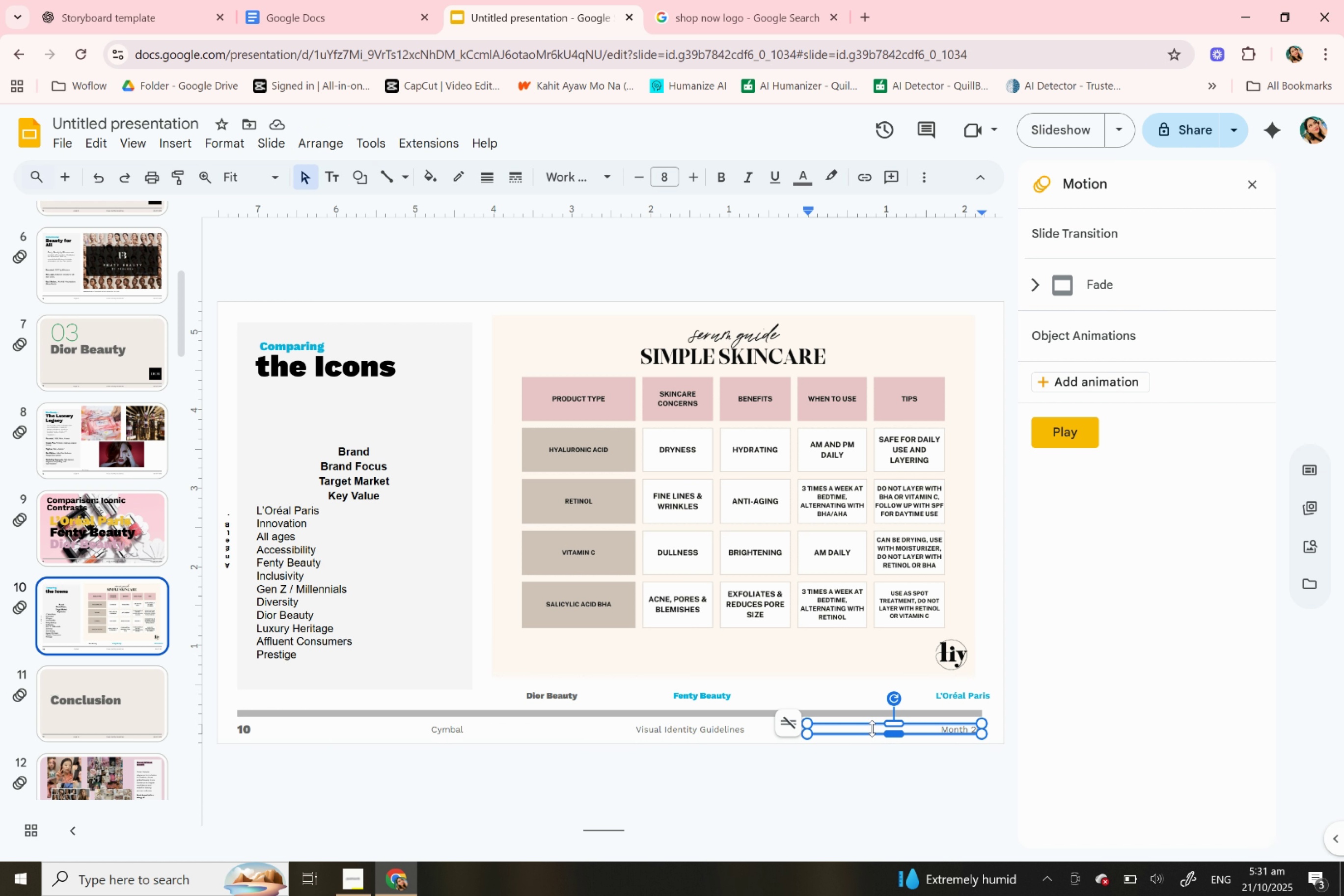 
left_click([700, 730])
 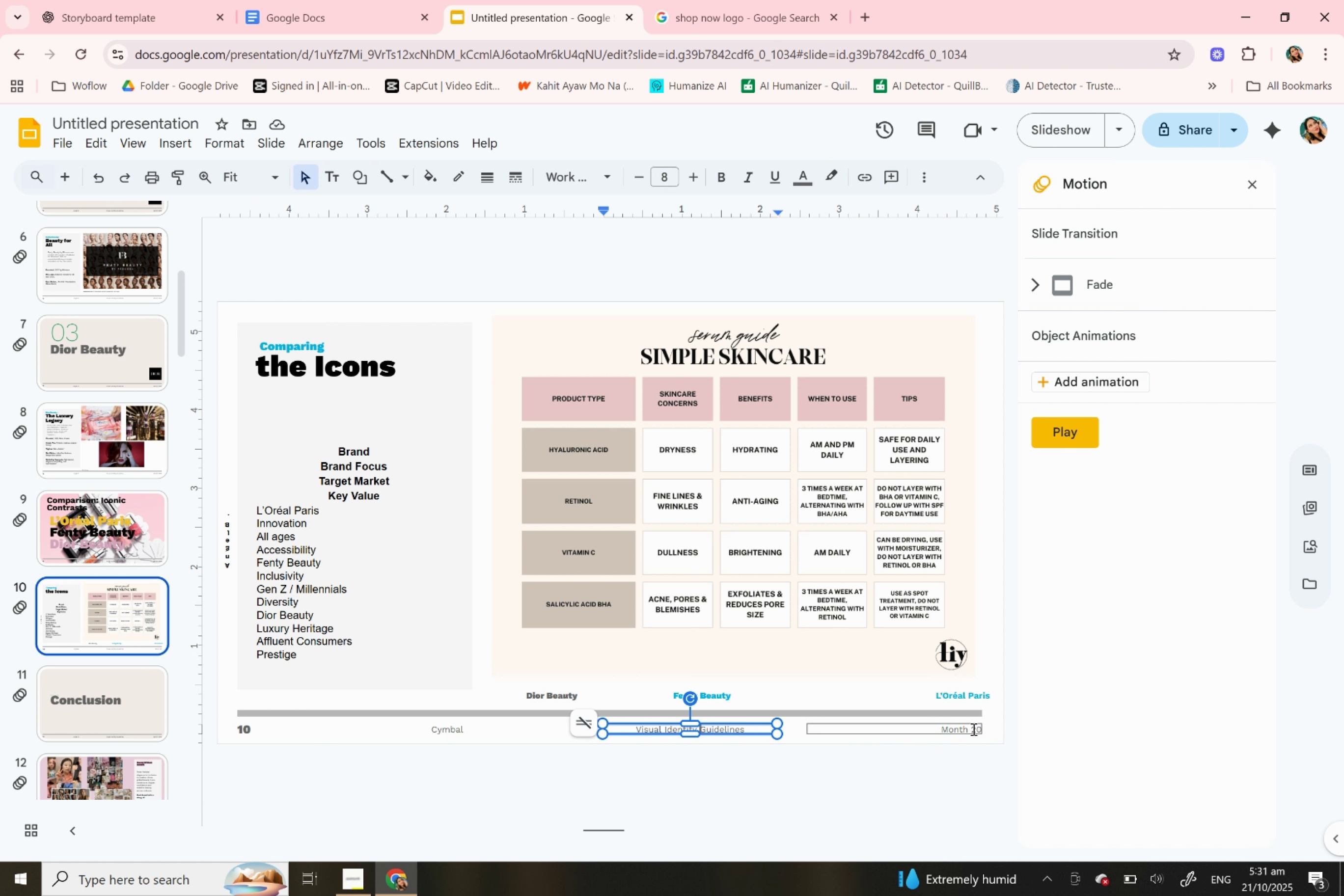 
left_click([972, 729])
 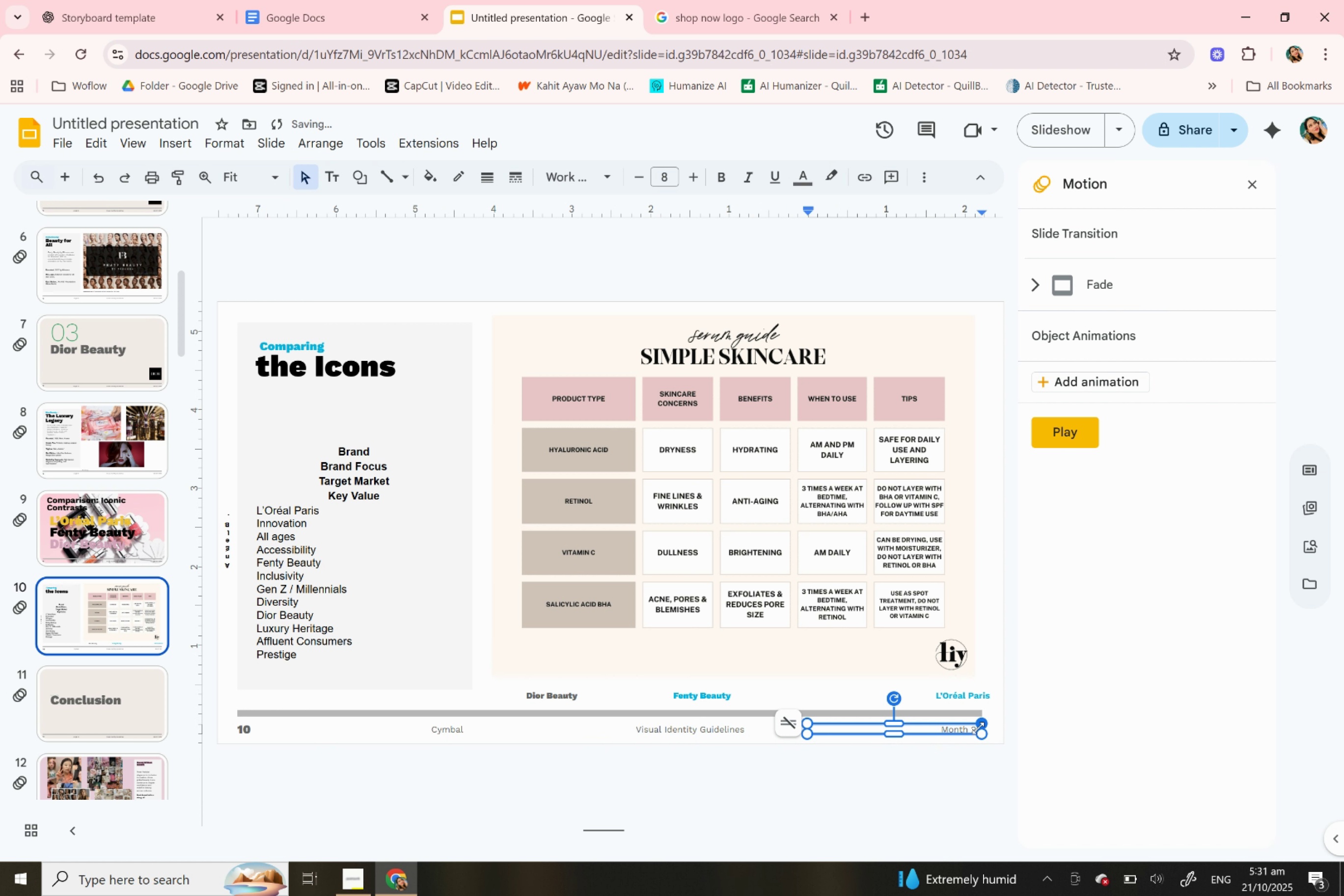 
type(2025)
 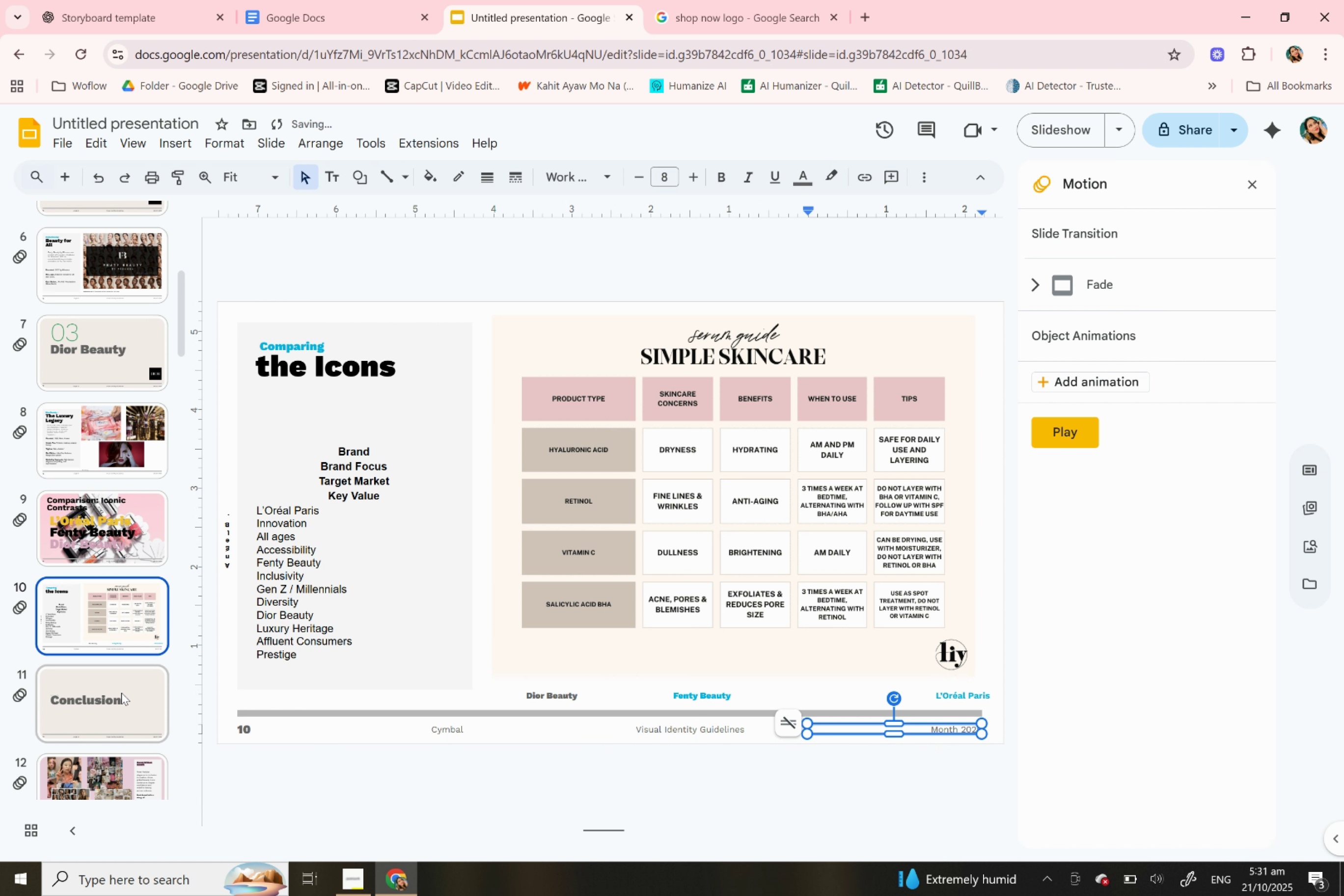 
left_click([121, 692])
 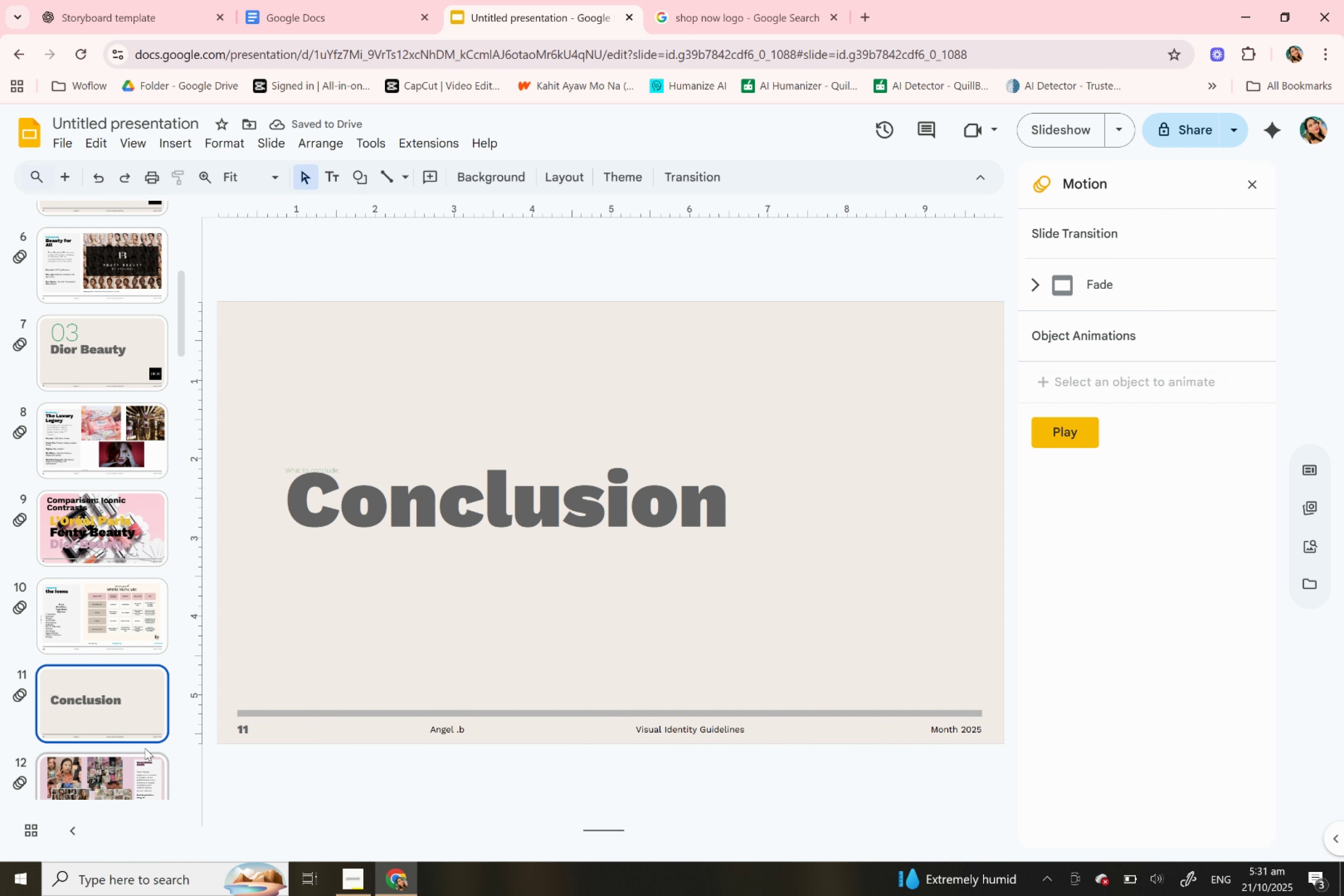 
scroll: coordinate [117, 726], scroll_direction: down, amount: 3.0
 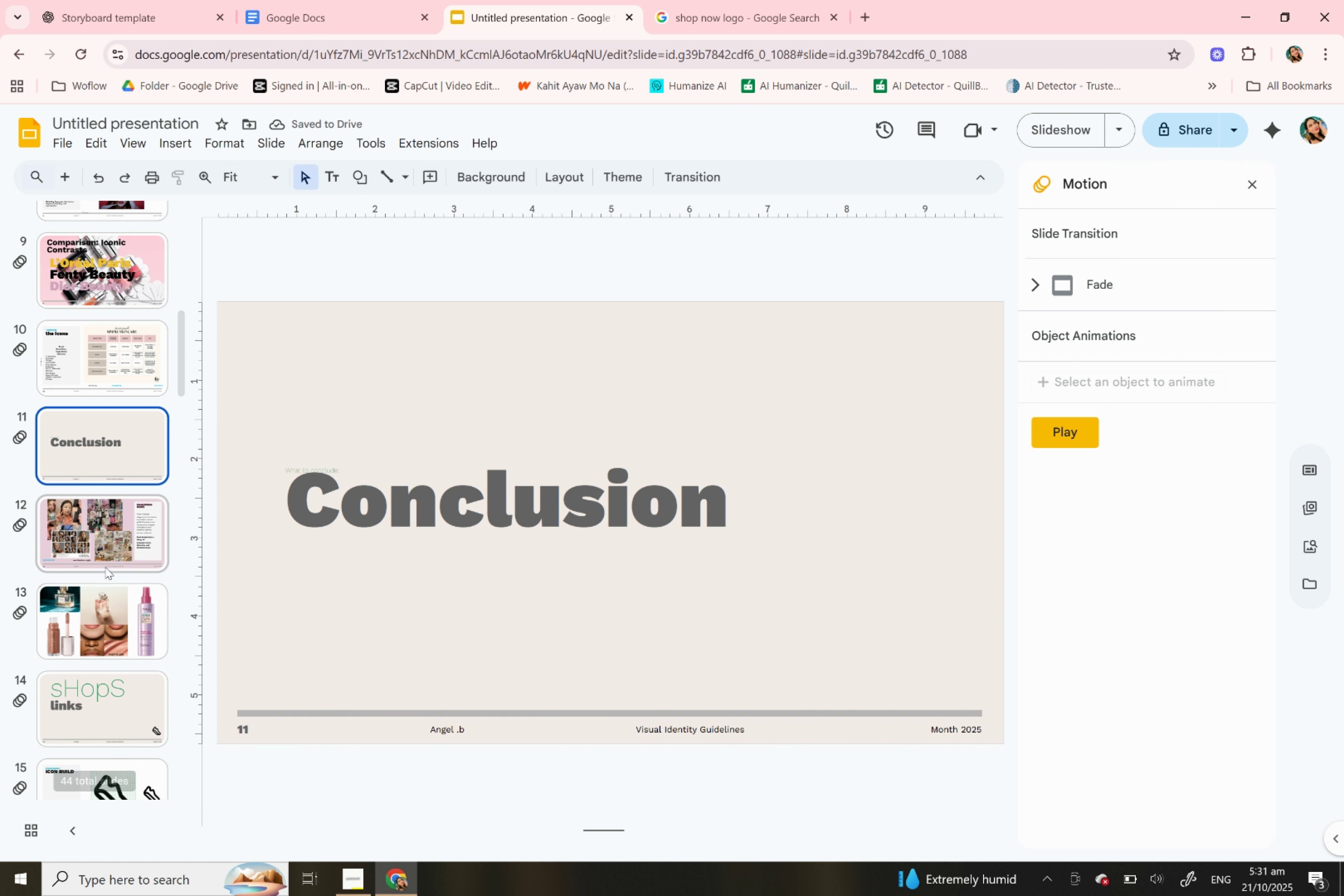 
left_click([105, 567])
 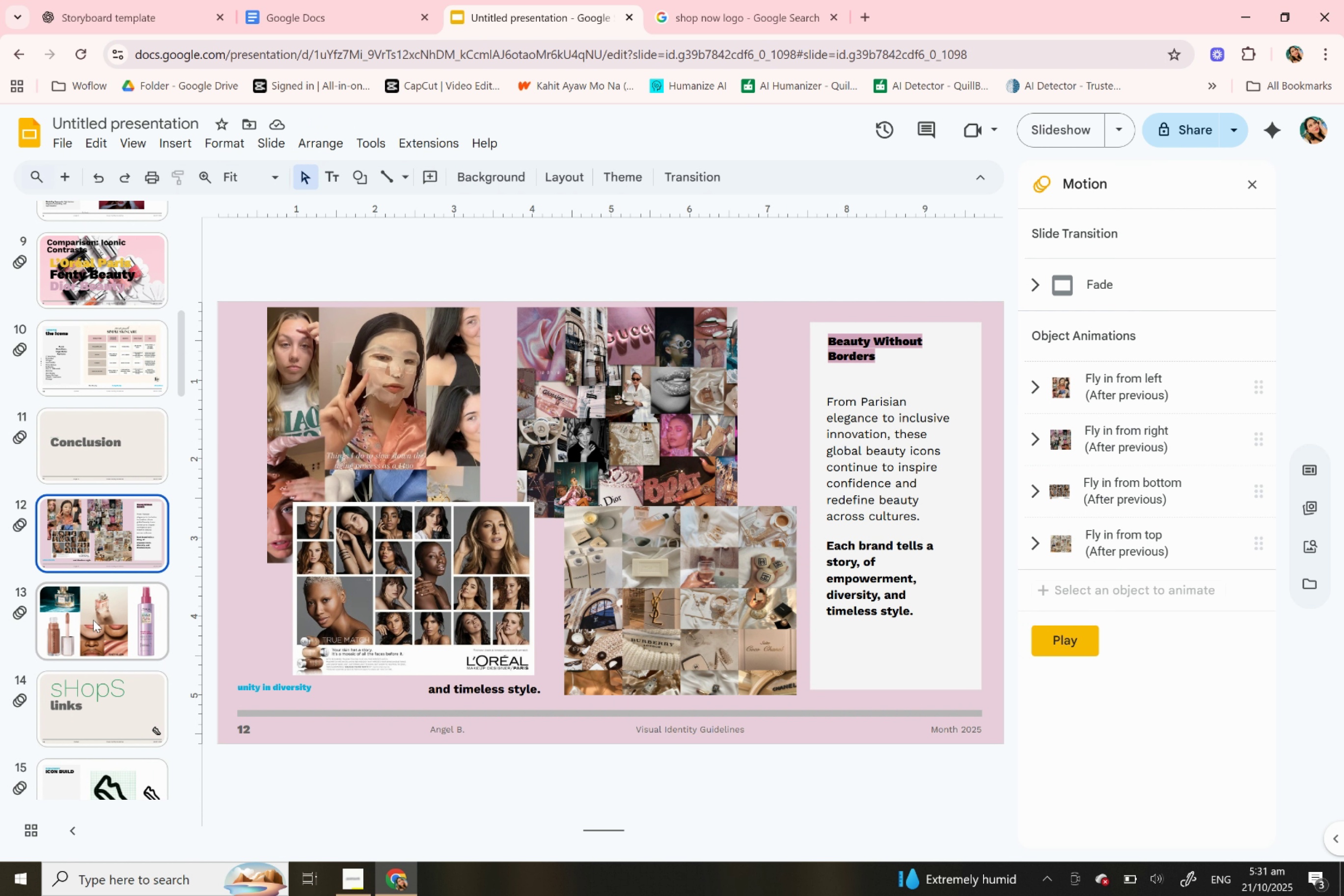 
left_click([93, 620])
 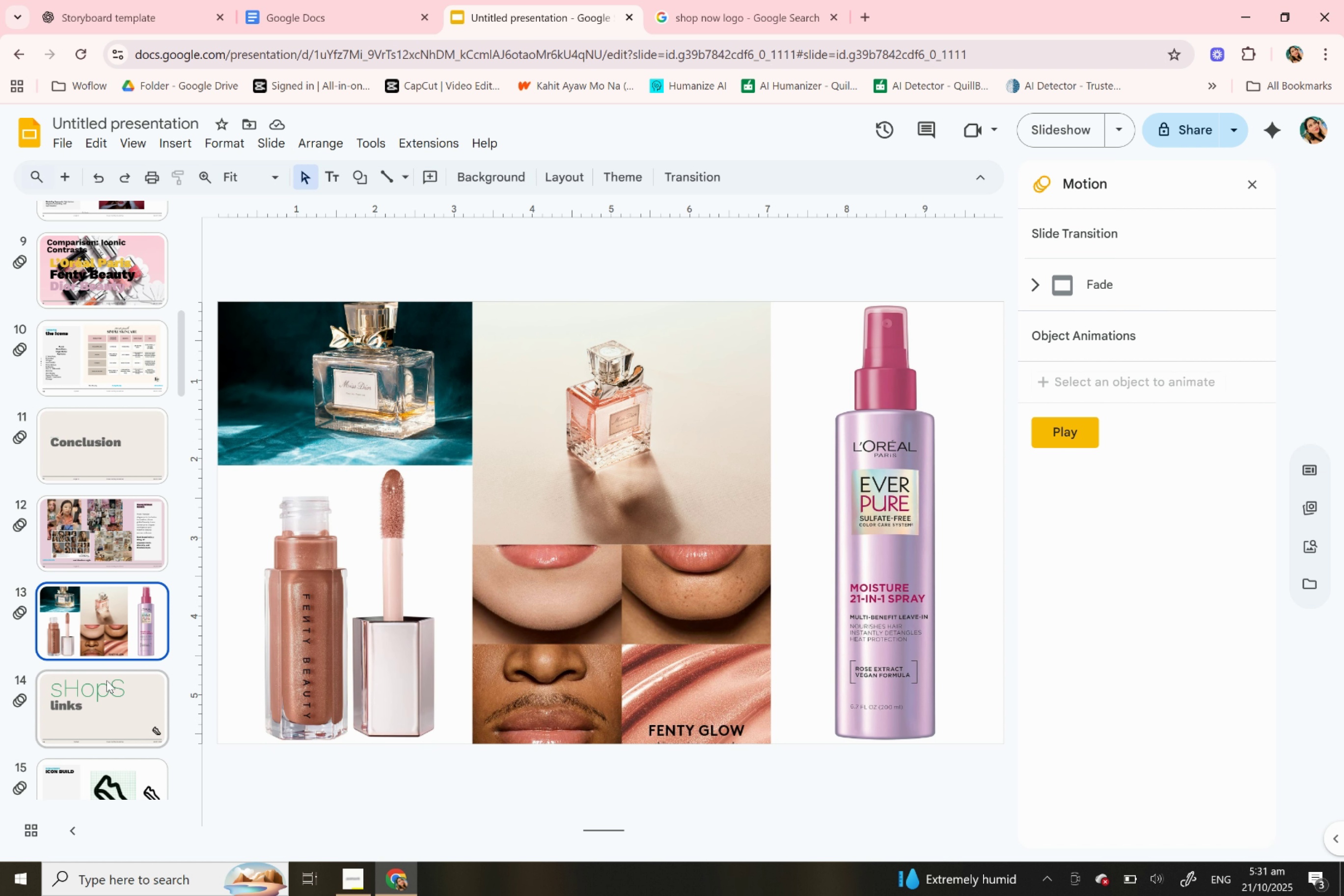 
left_click([107, 680])
 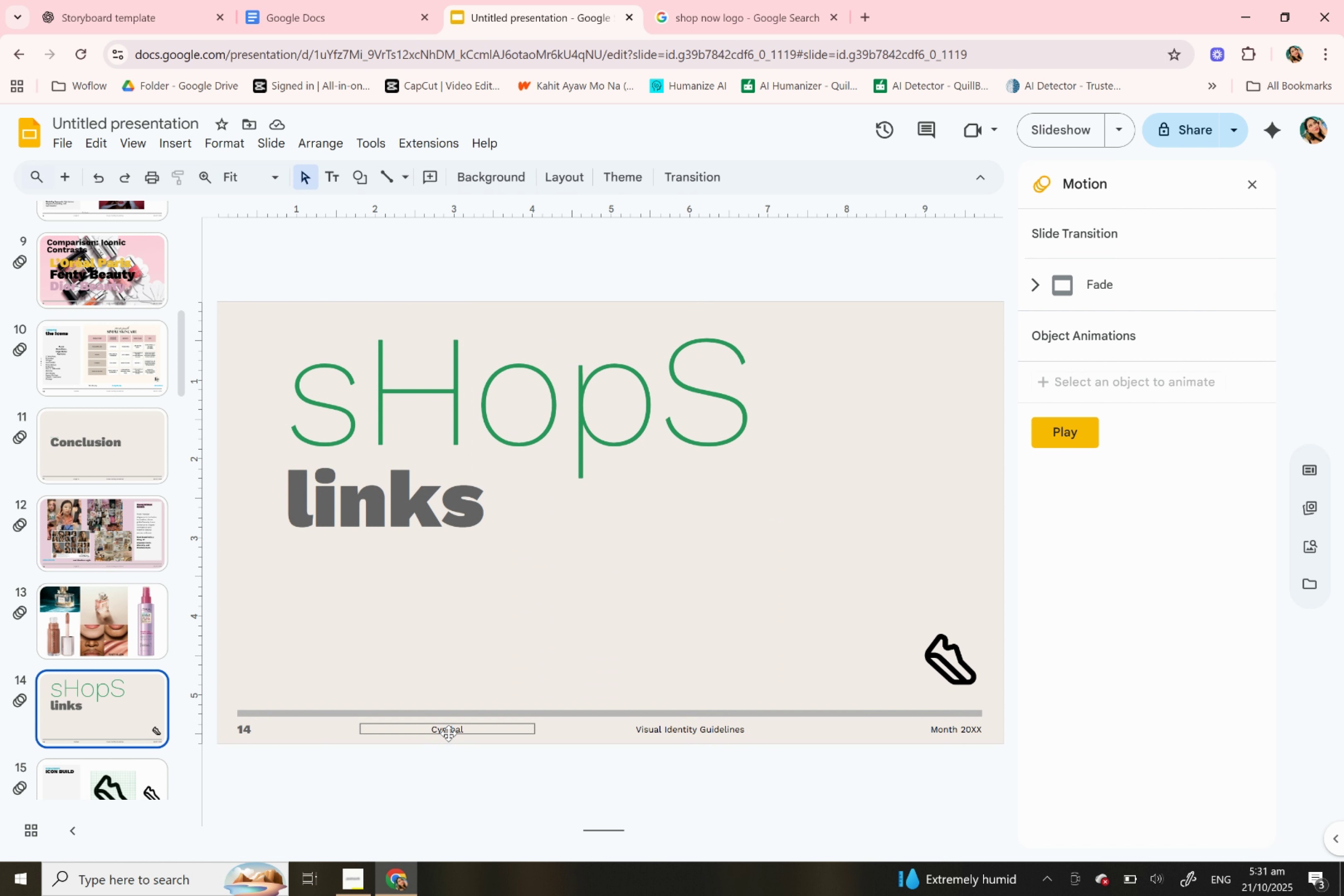 
double_click([447, 730])
 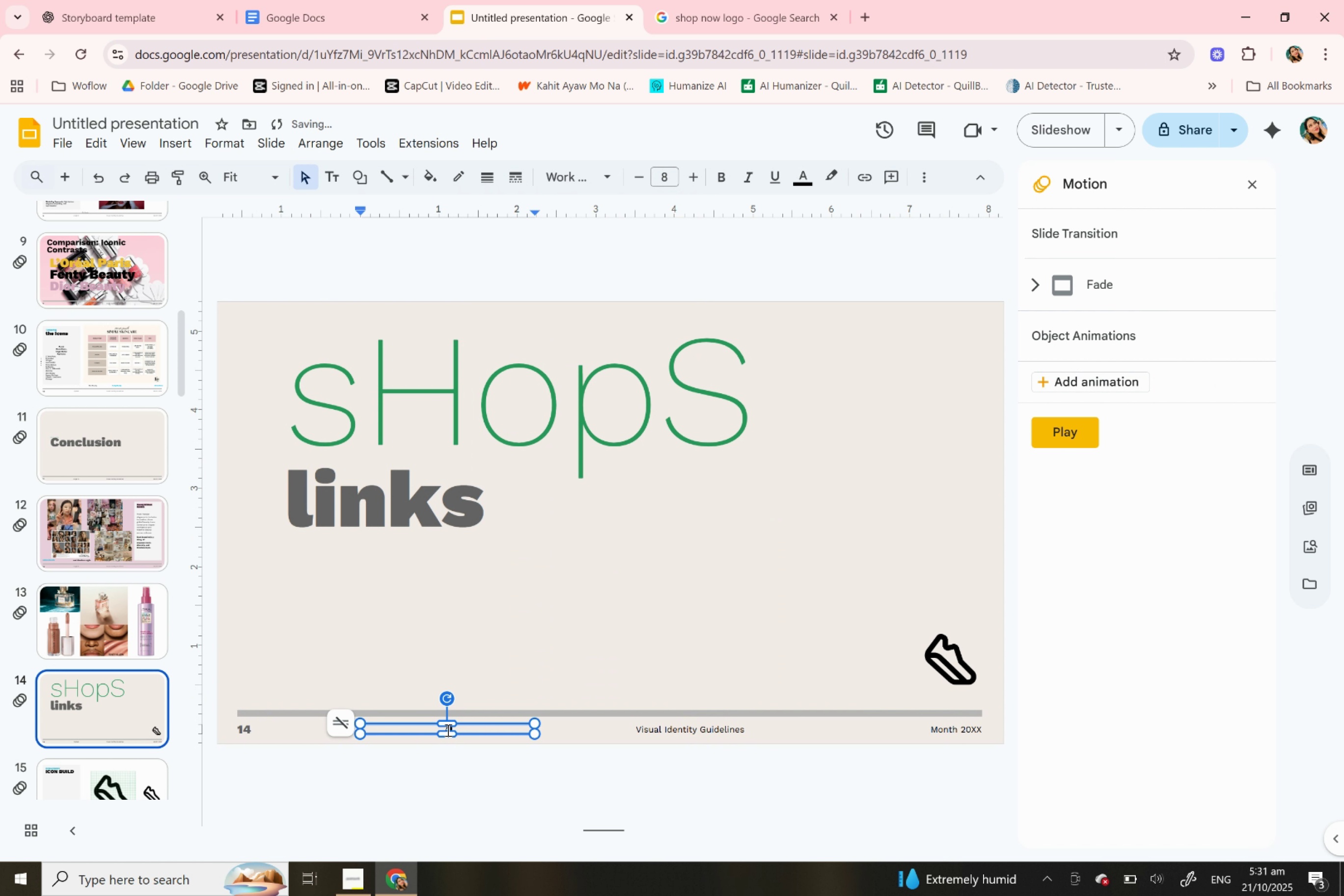 
type(Angel B.)
 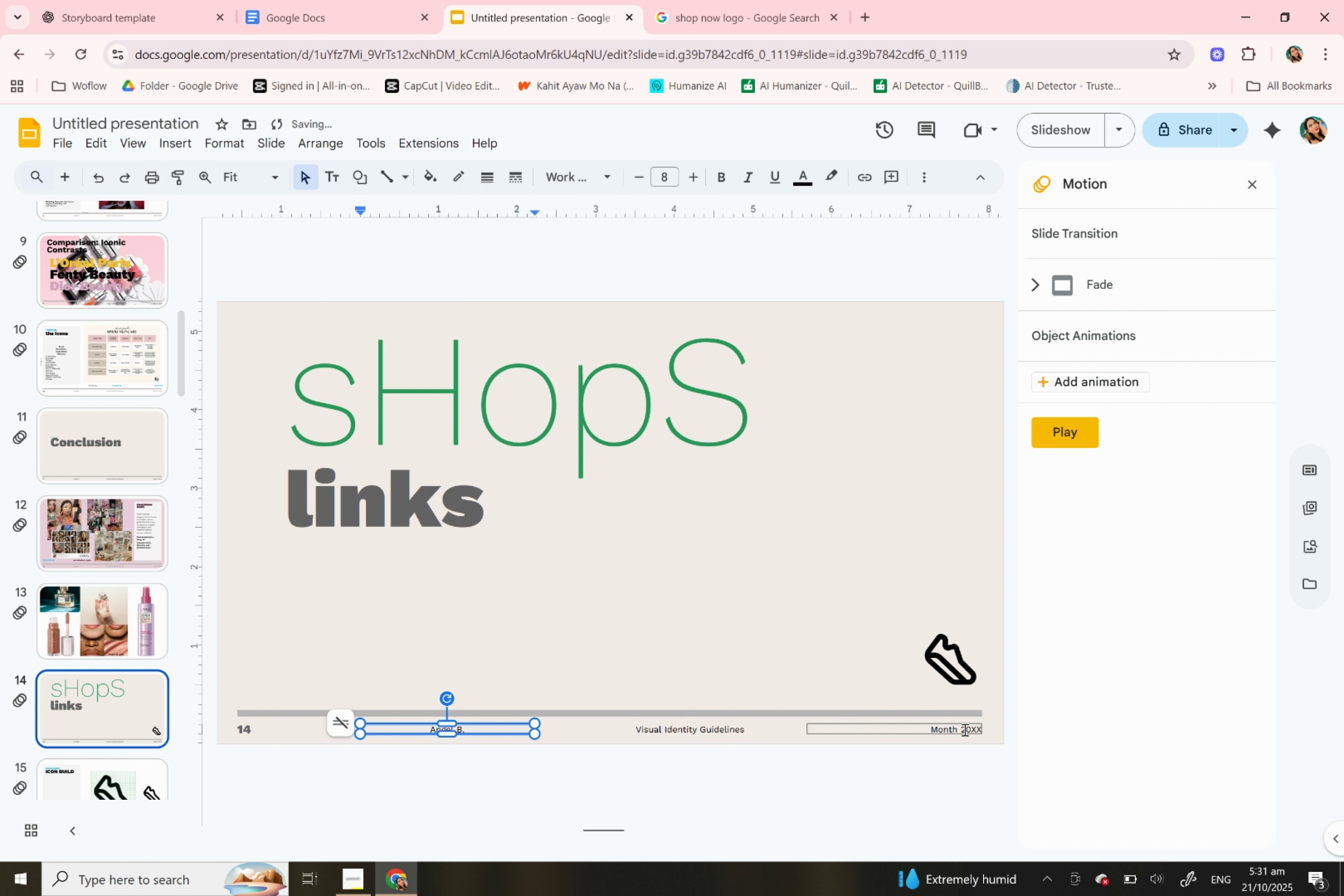 
double_click([963, 729])
 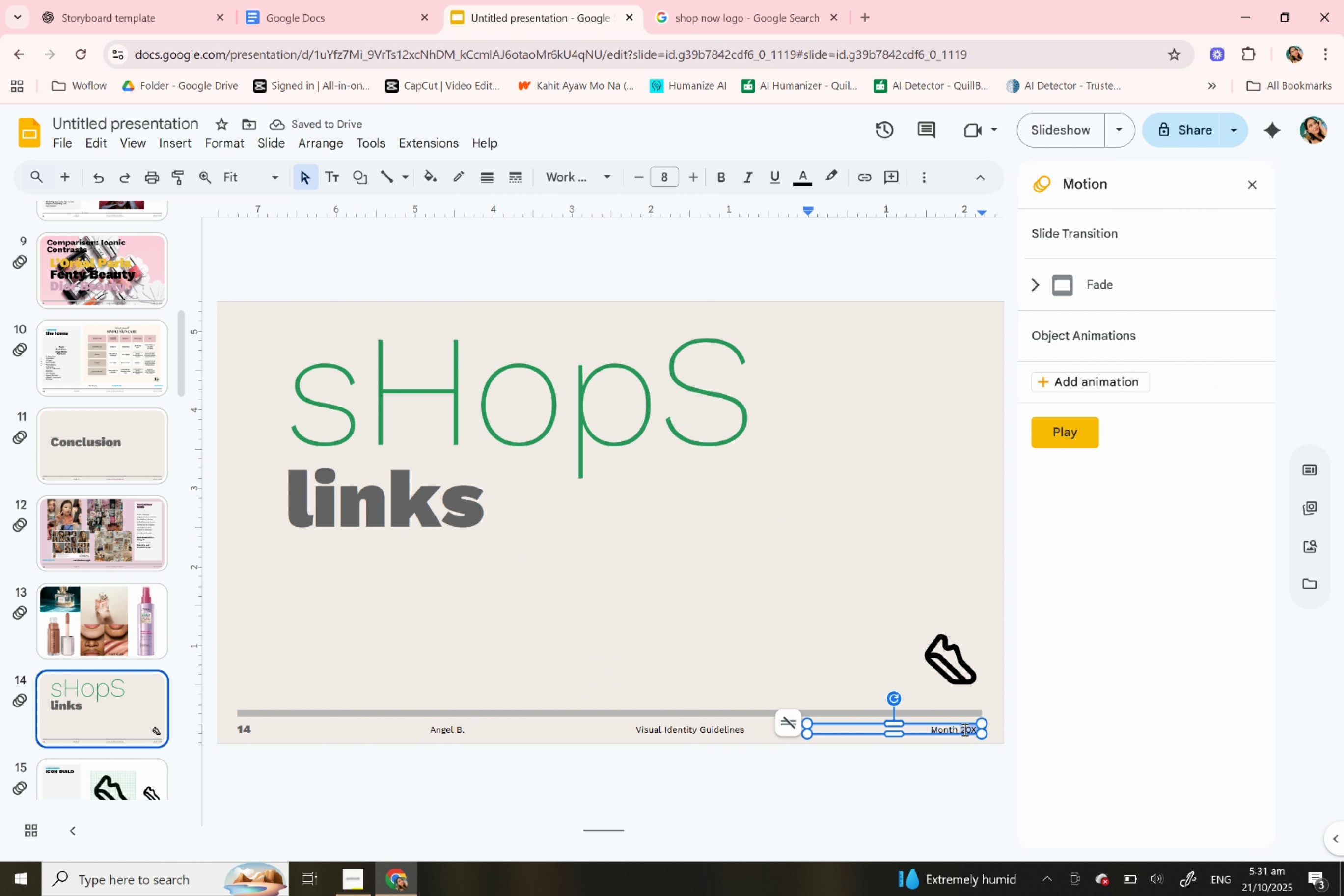 
type(2025)
 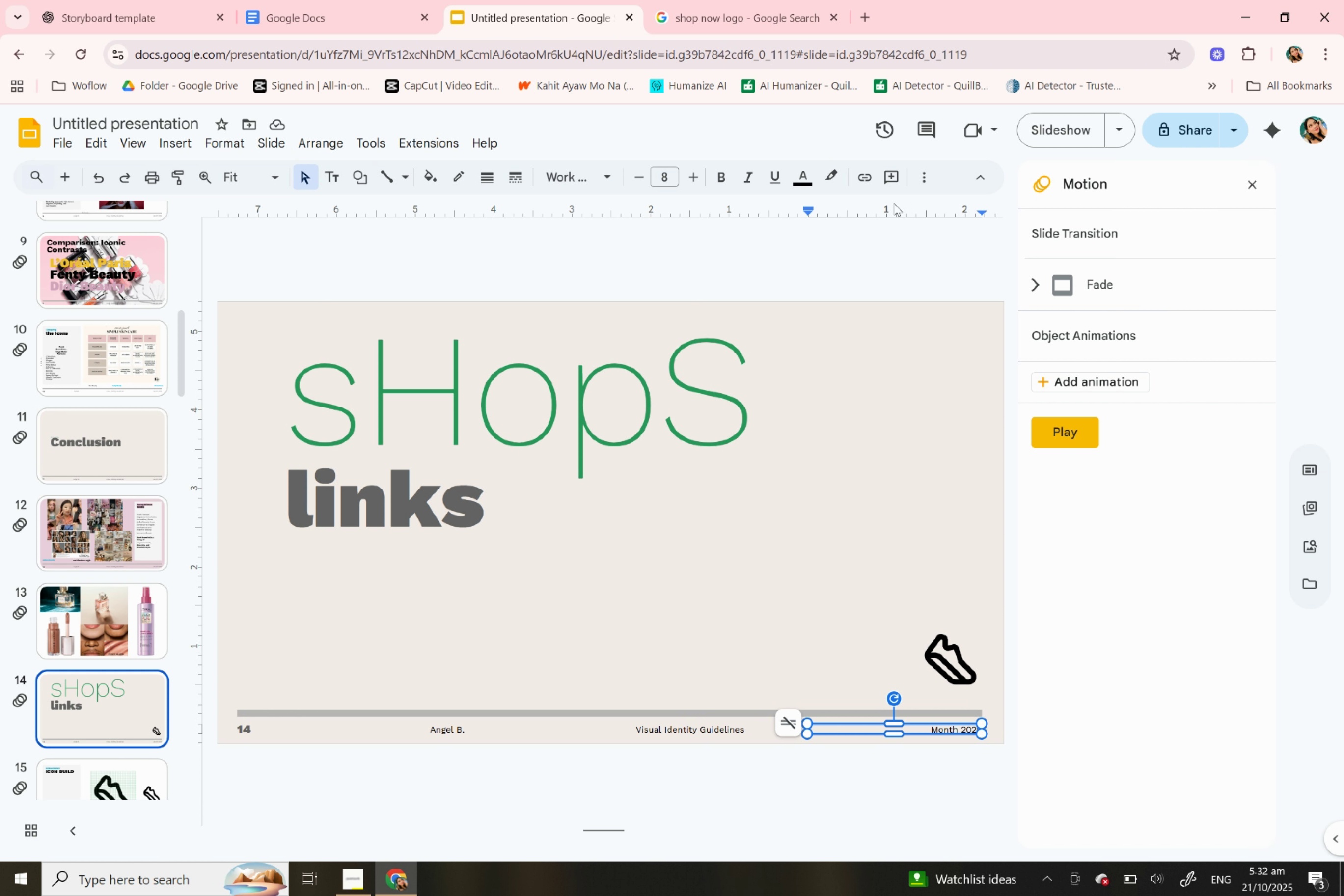 
wait(55.99)
 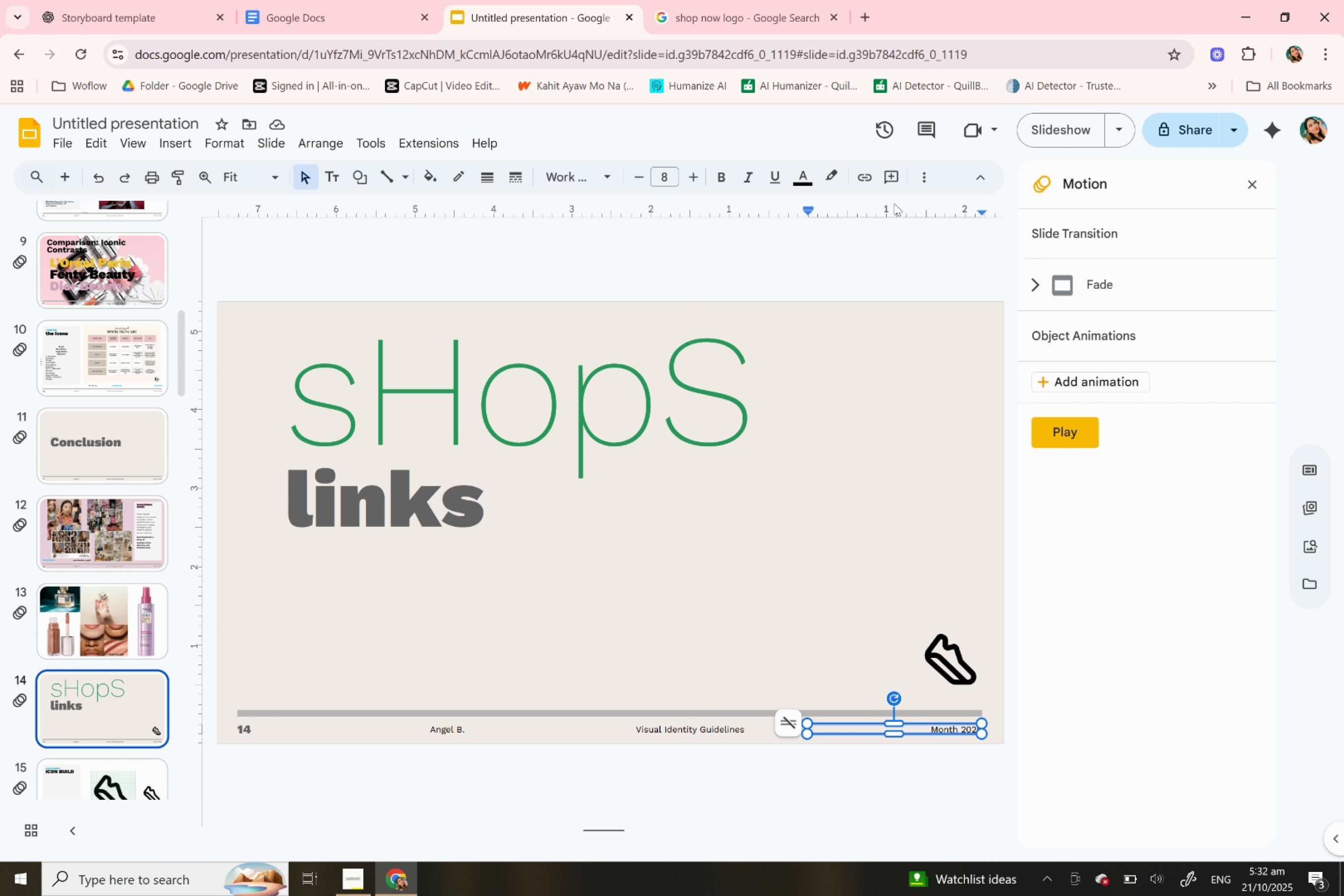 
left_click([743, 2])
 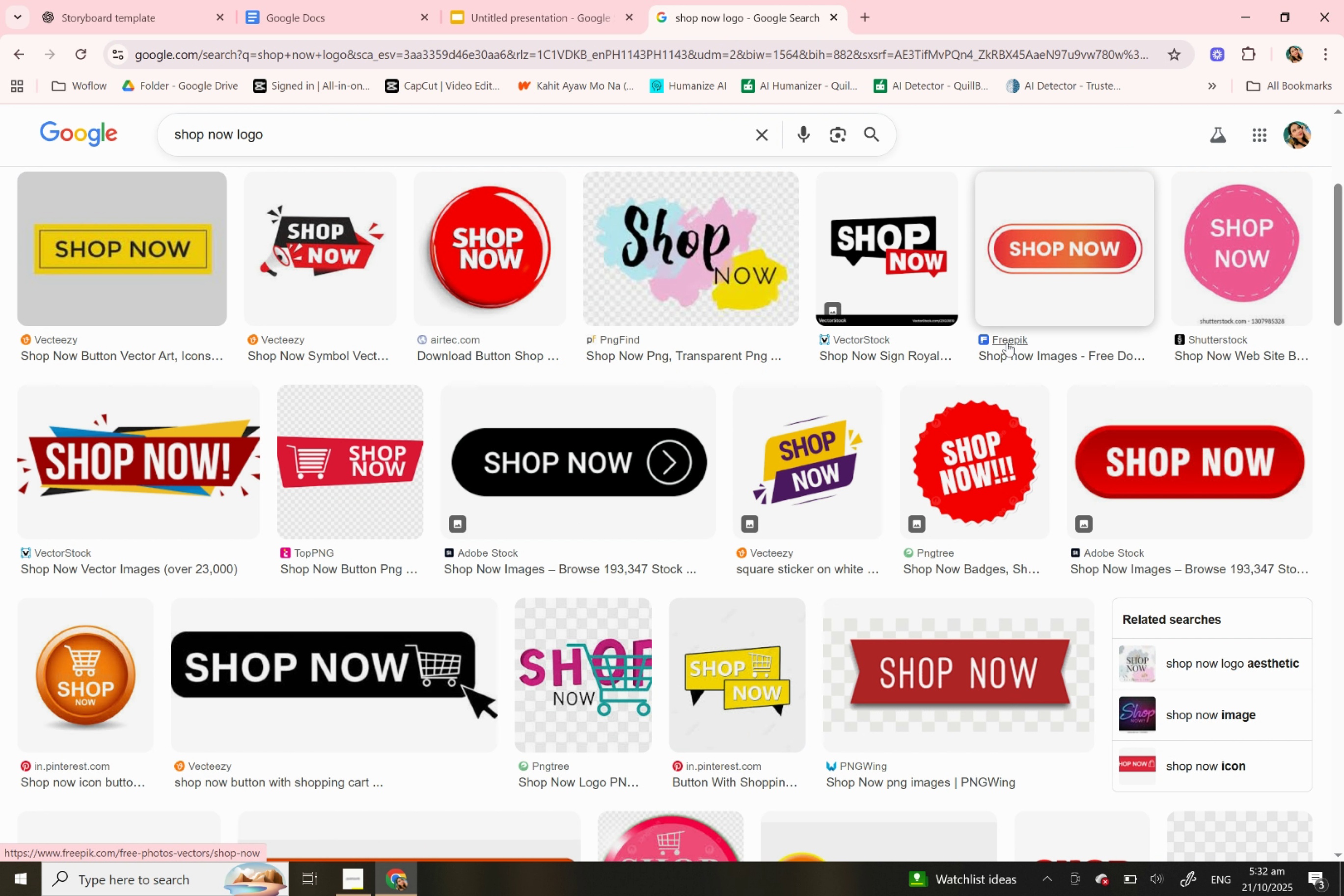 
scroll: coordinate [913, 699], scroll_direction: down, amount: 15.0
 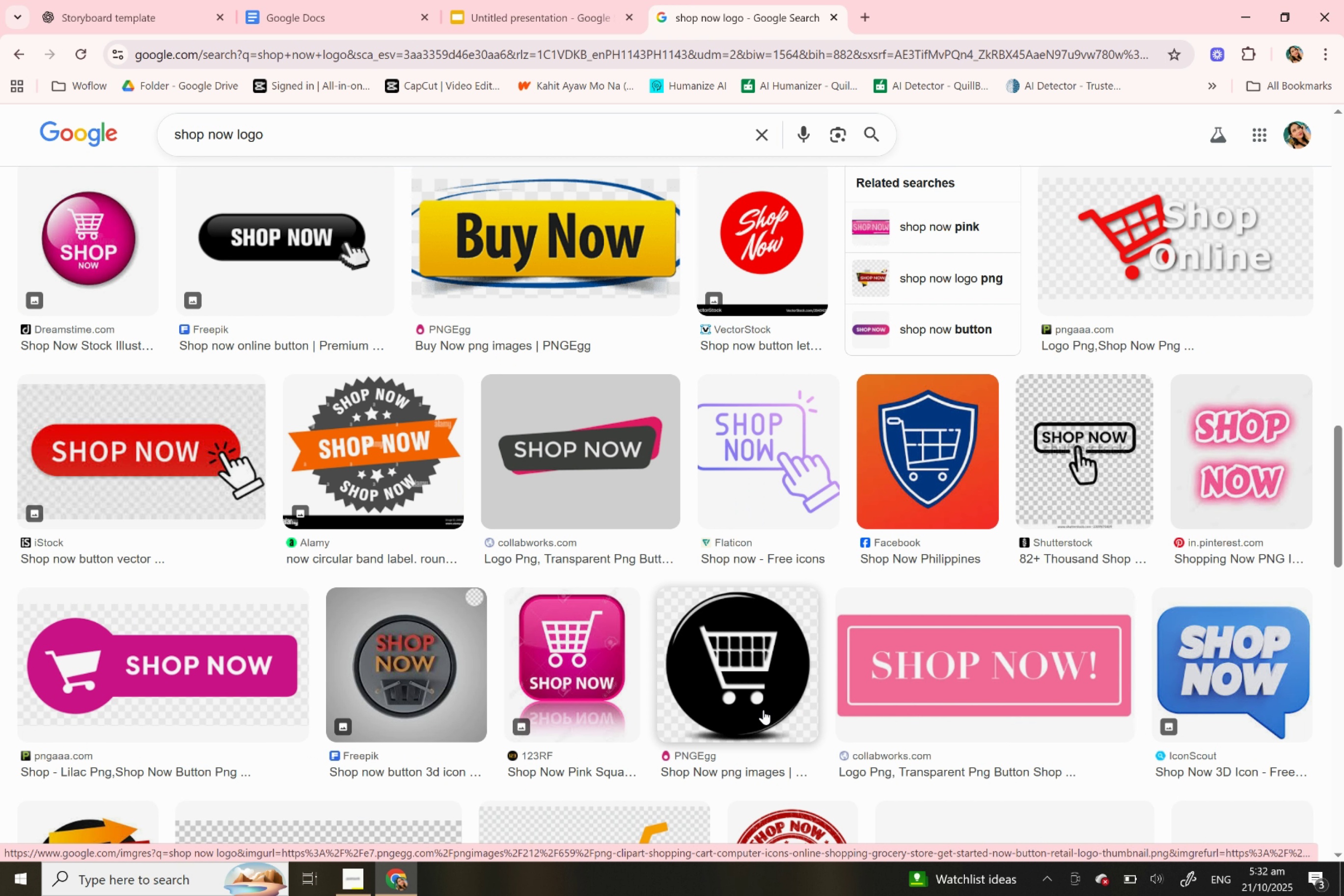 
left_click([763, 709])
 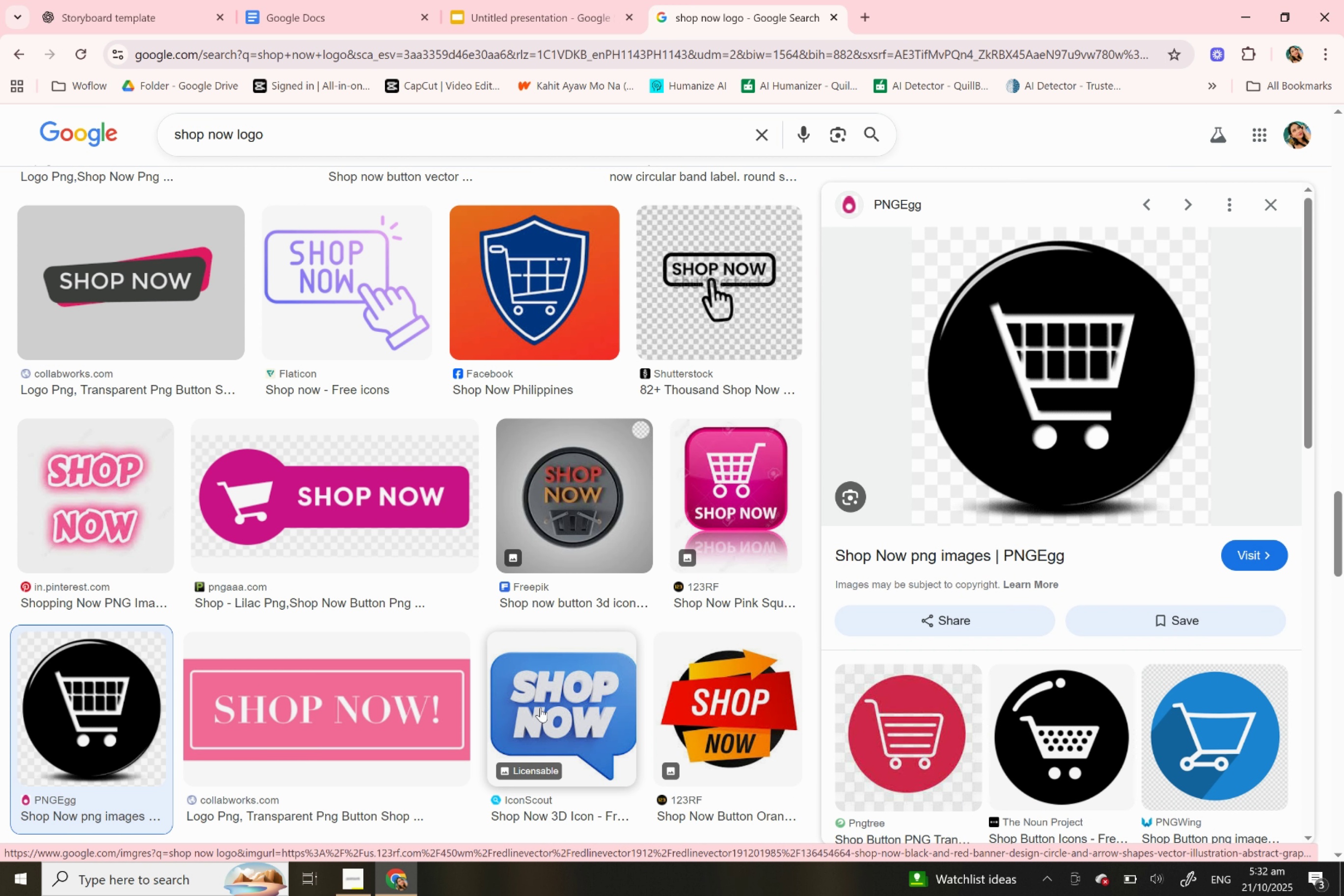 
scroll: coordinate [1090, 596], scroll_direction: down, amount: 12.0
 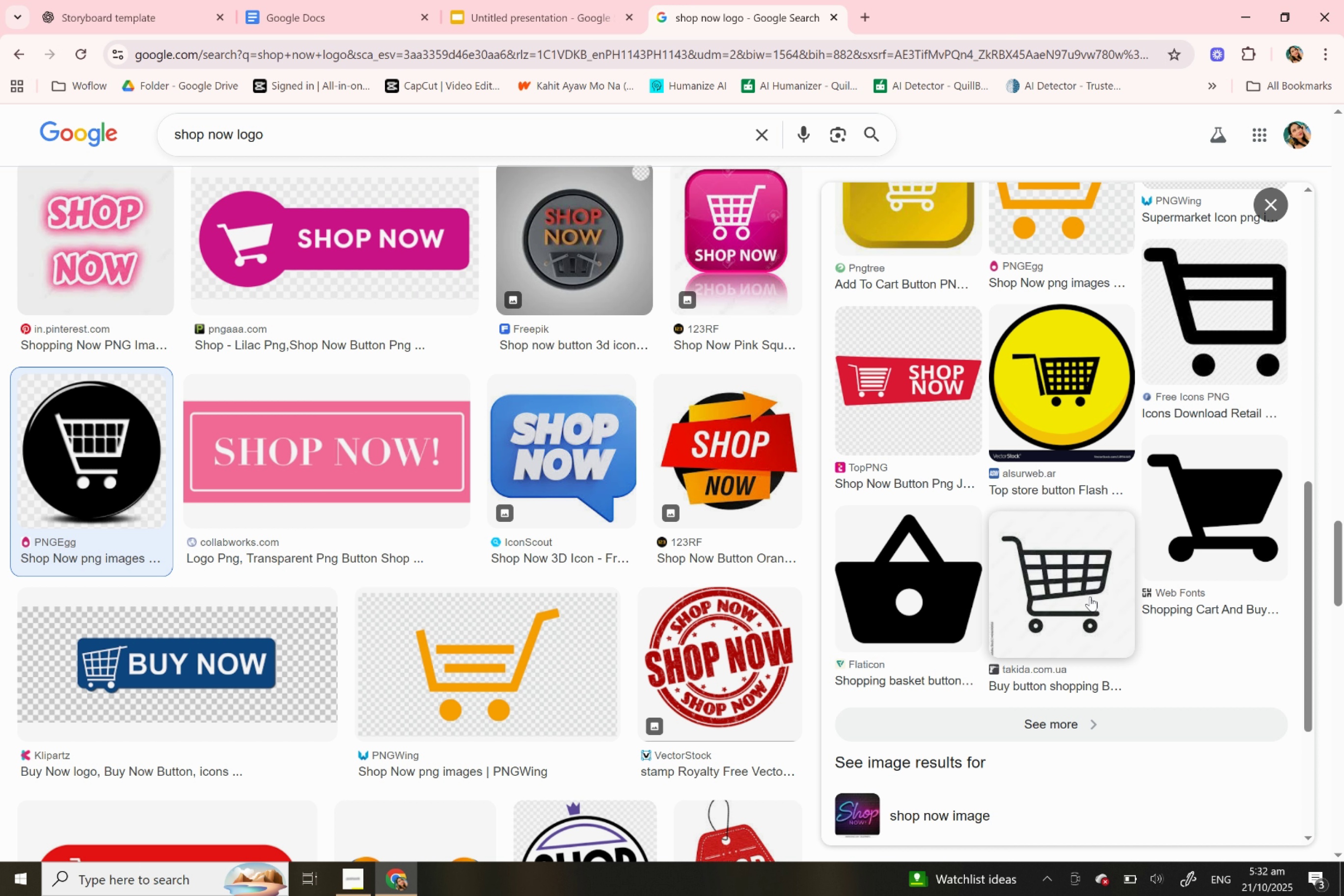 
left_click([1090, 596])
 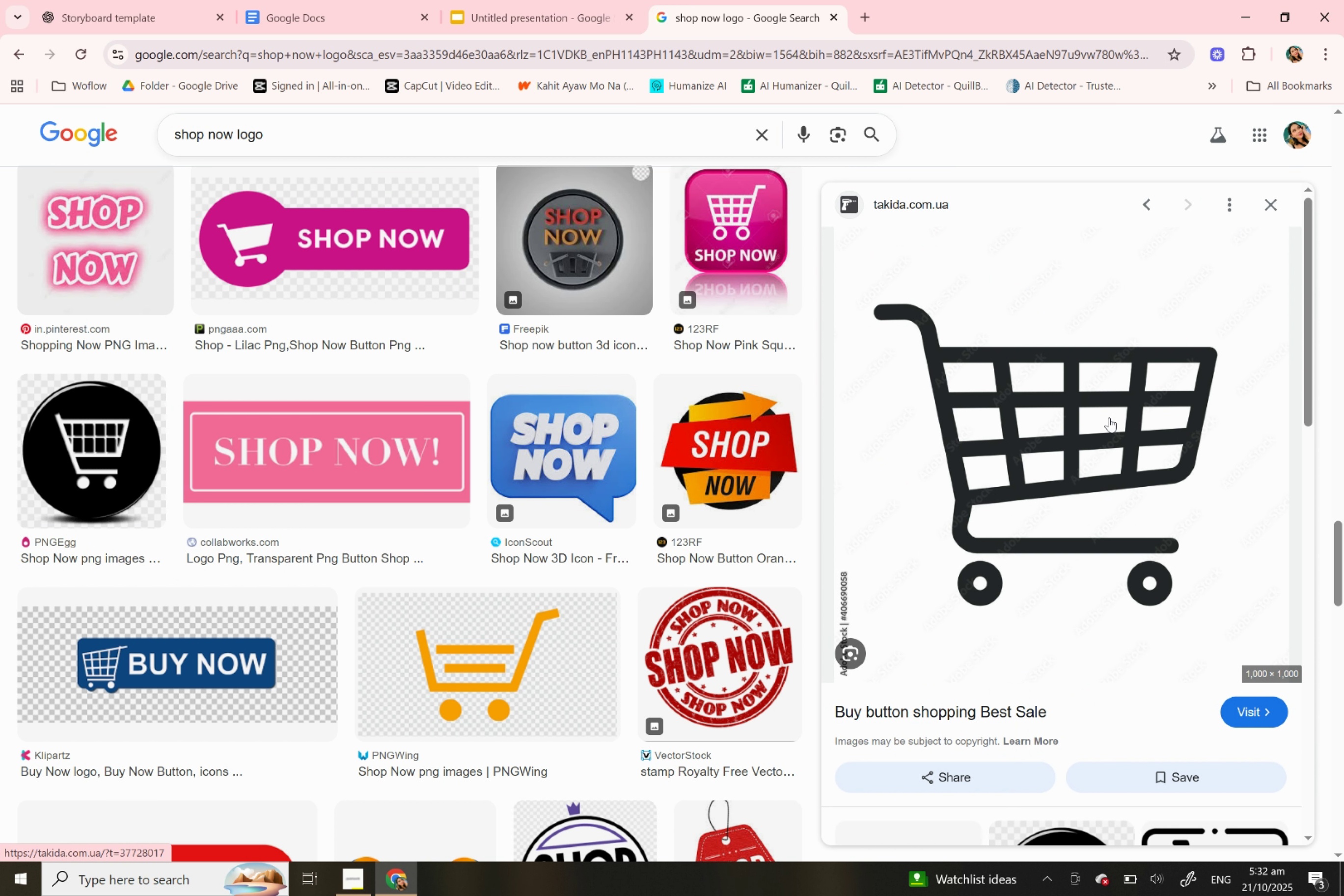 
right_click([1109, 417])
 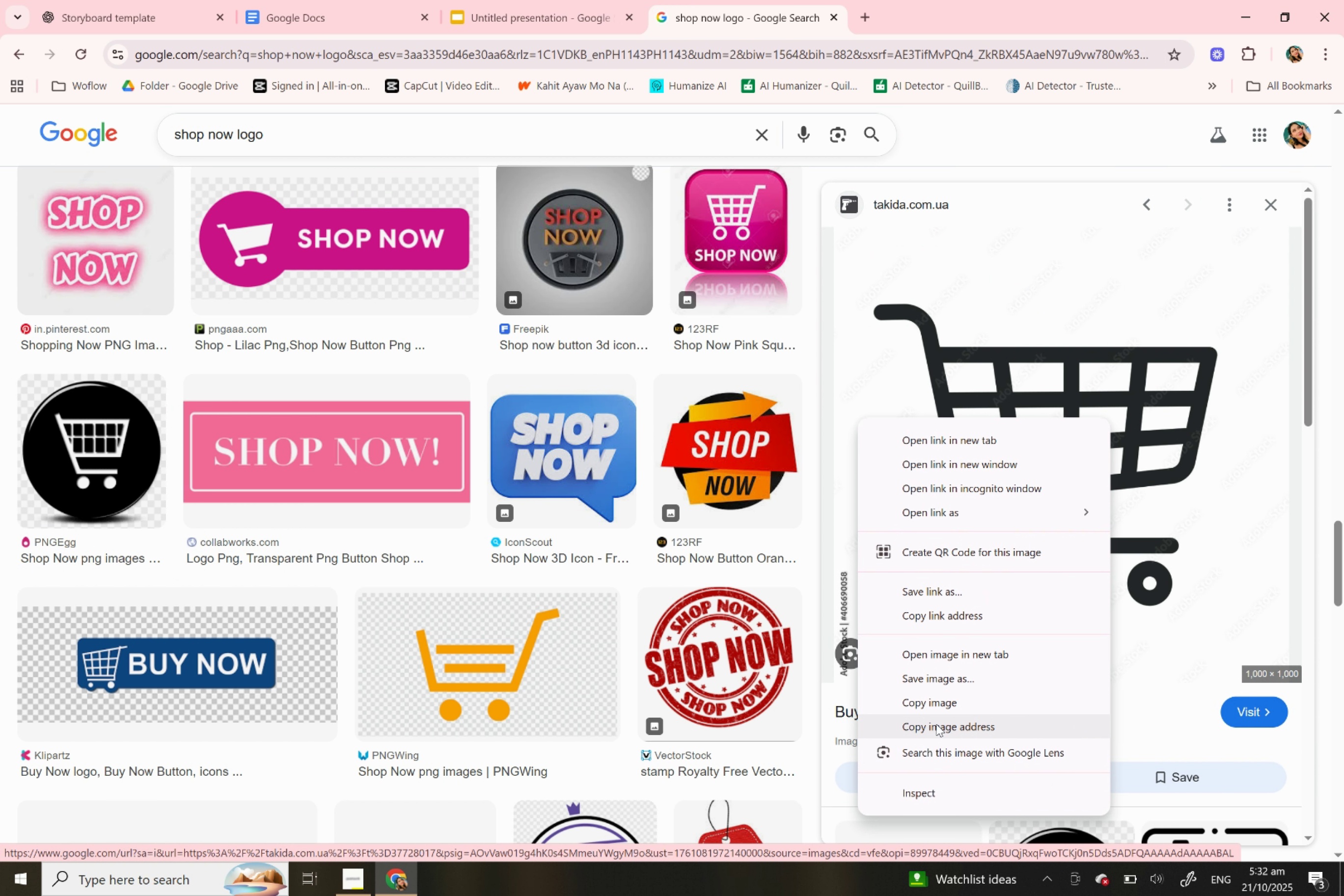 
left_click([936, 724])
 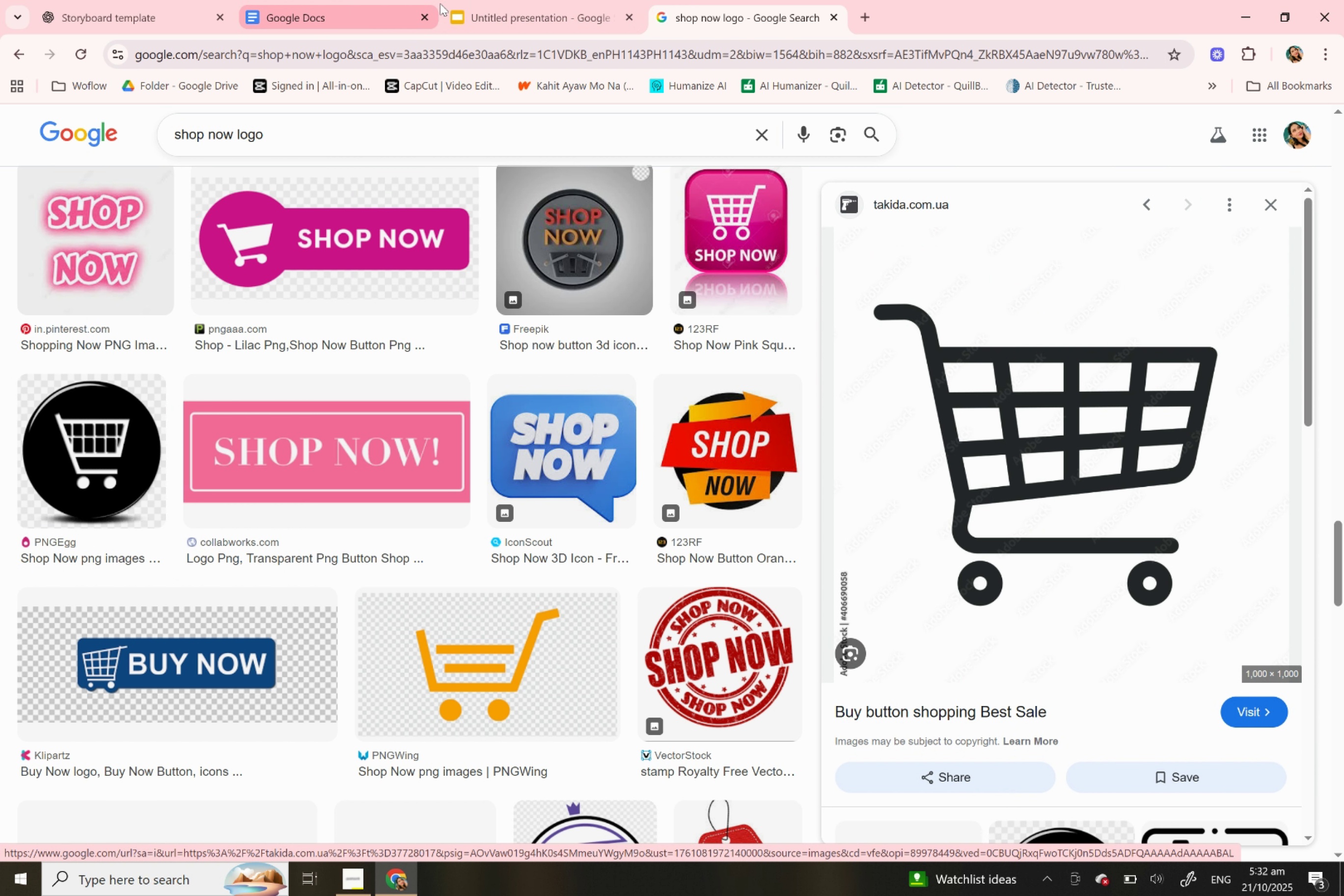 
left_click([456, 2])
 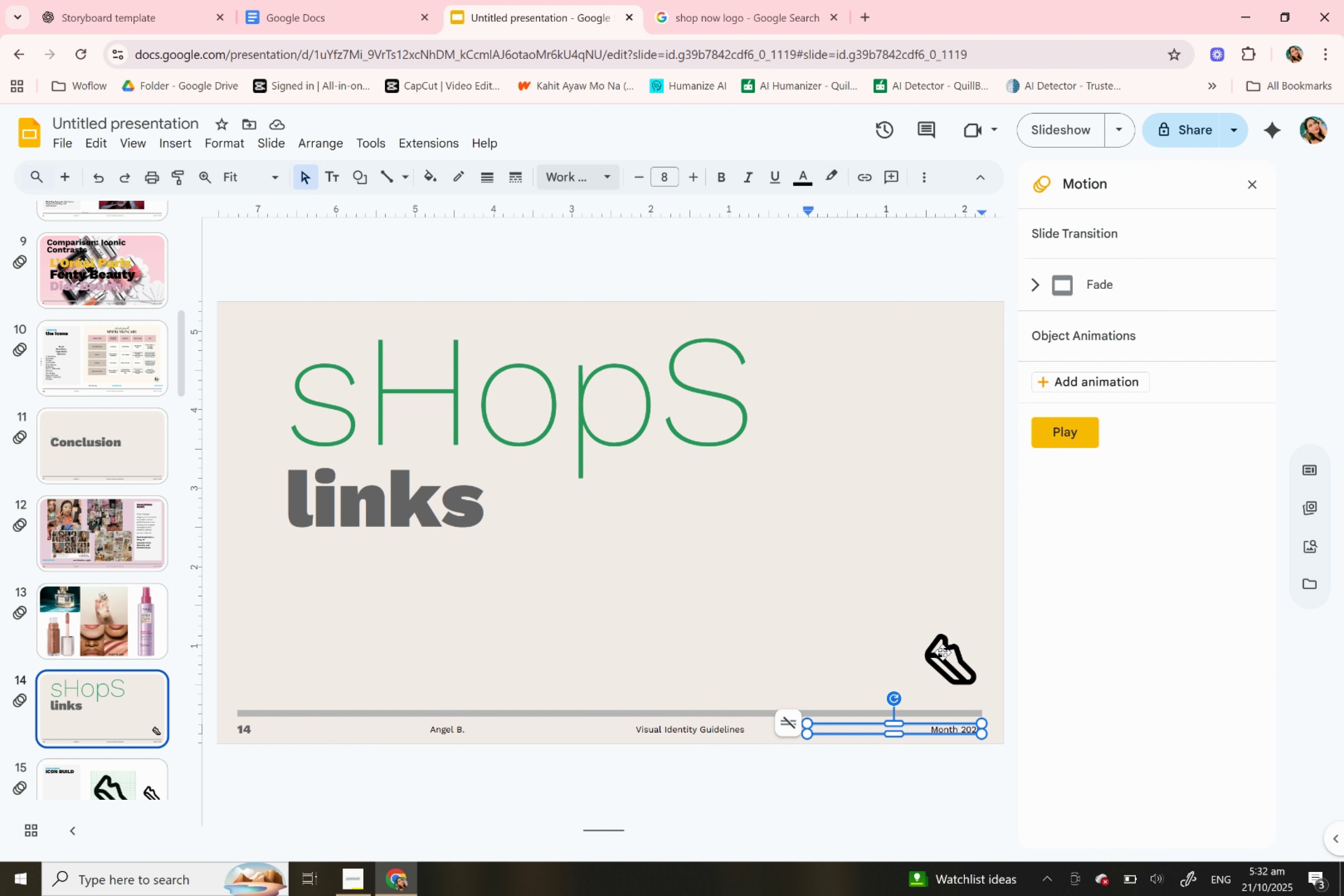 
left_click([943, 653])
 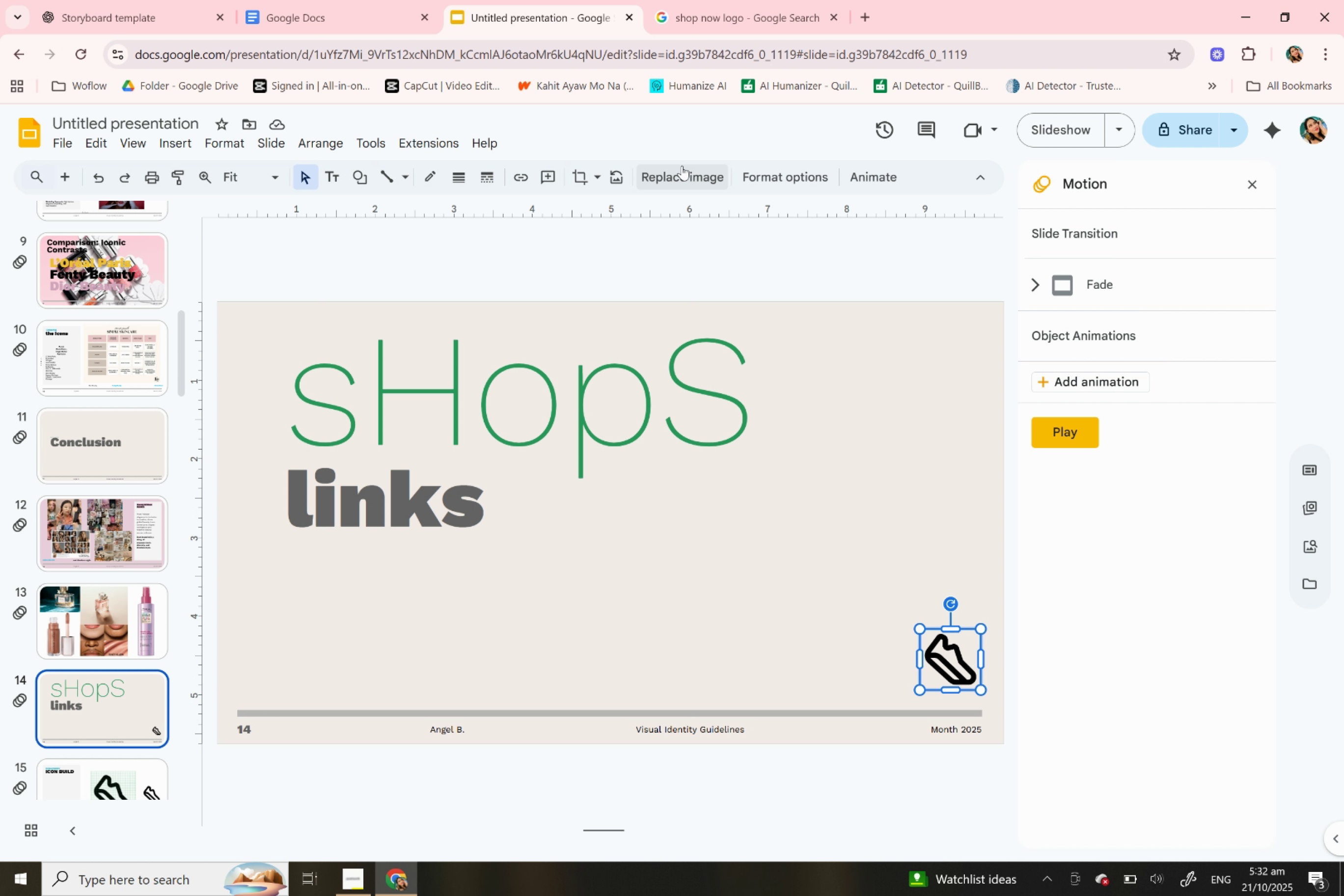 
left_click([682, 165])
 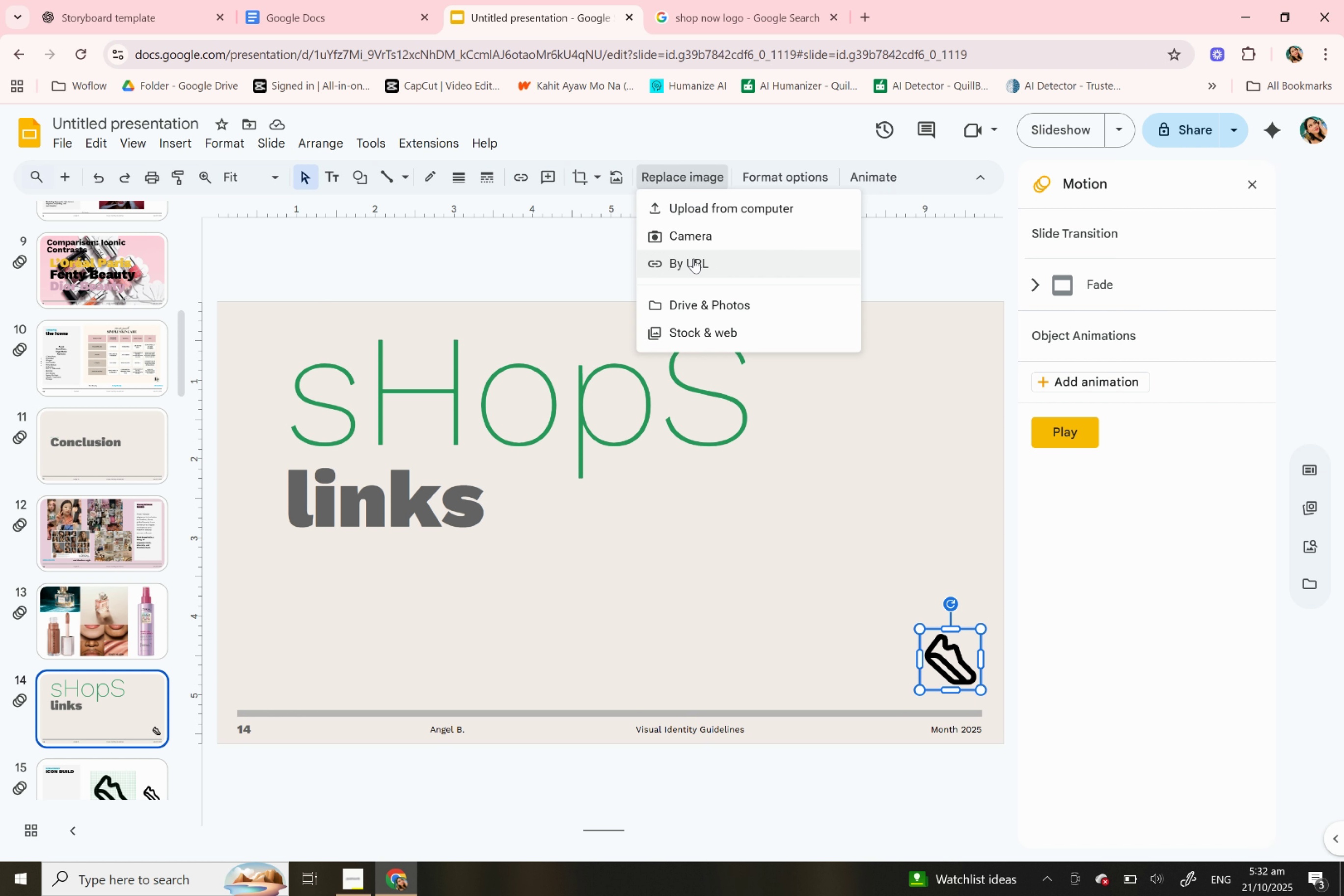 
left_click([693, 258])
 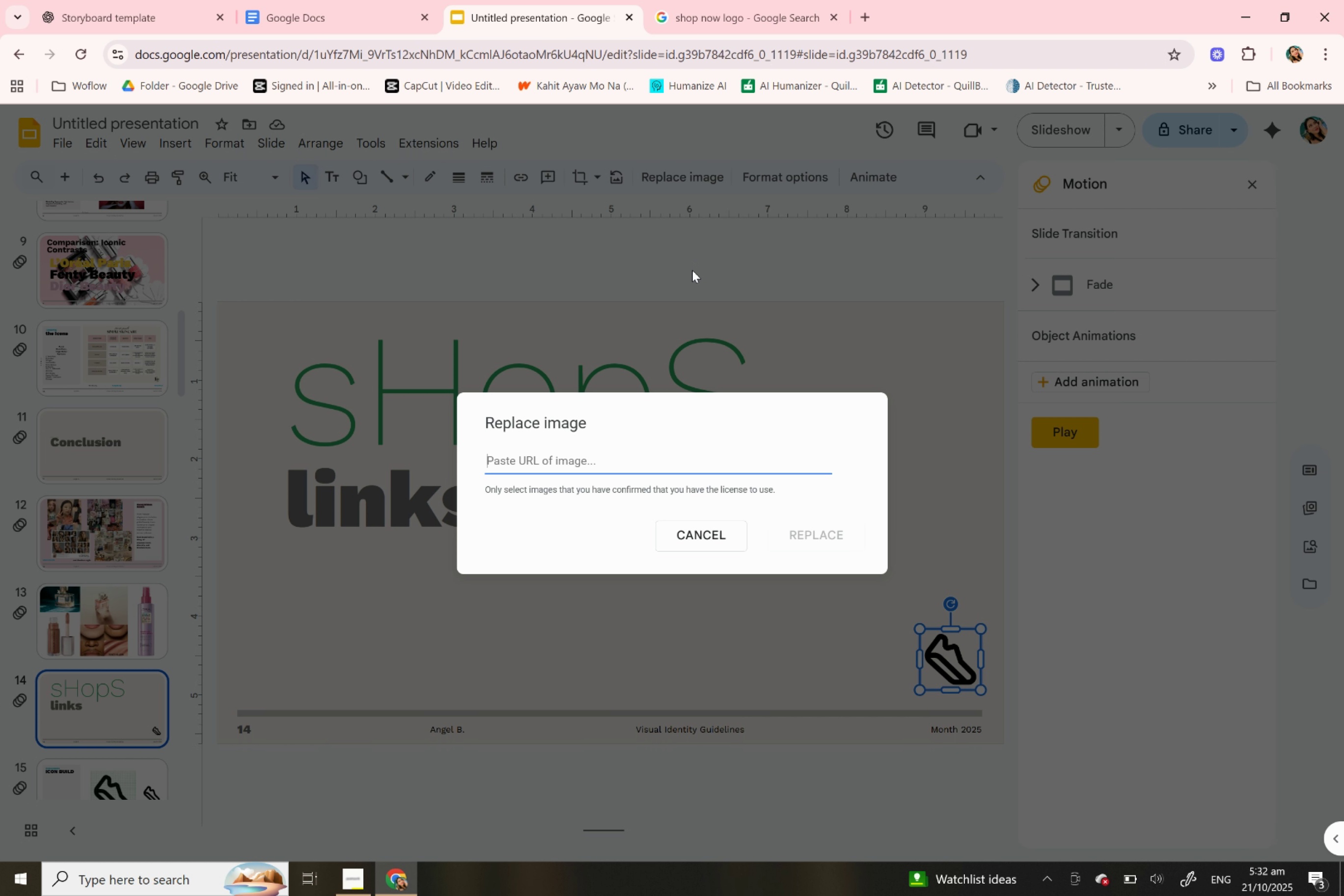 
key(Control+V)
 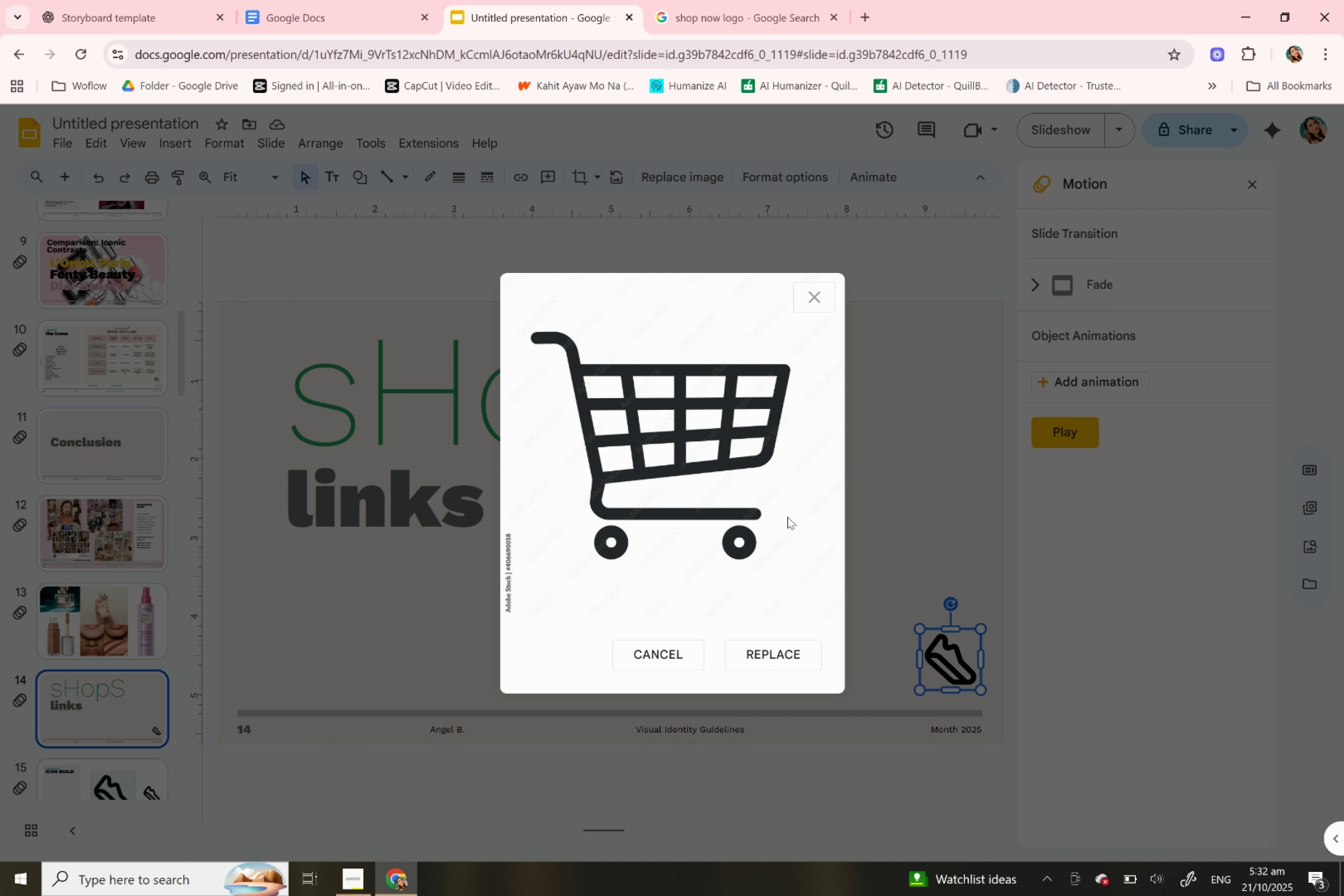 
left_click([773, 1])
 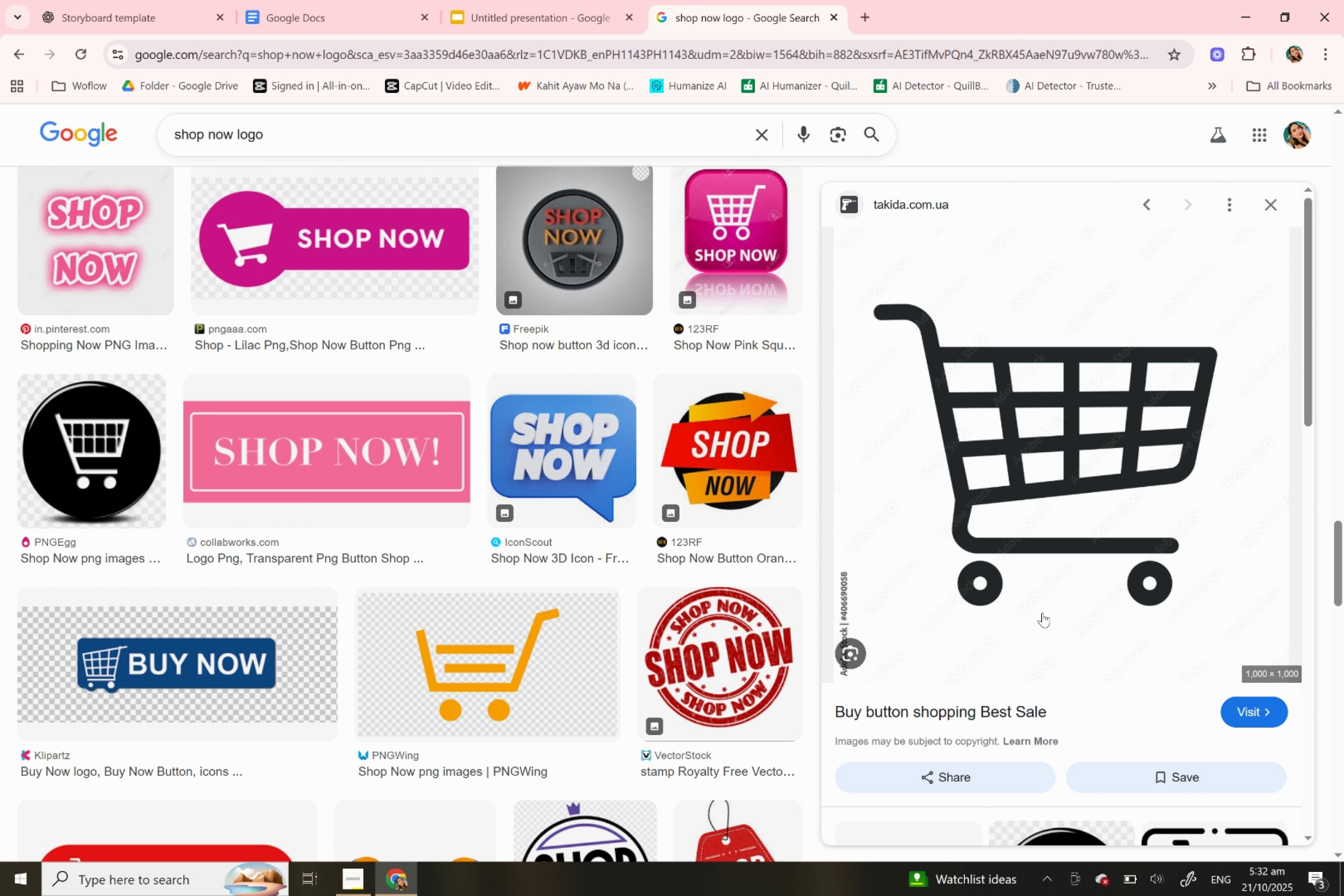 
scroll: coordinate [1042, 612], scroll_direction: down, amount: 11.0
 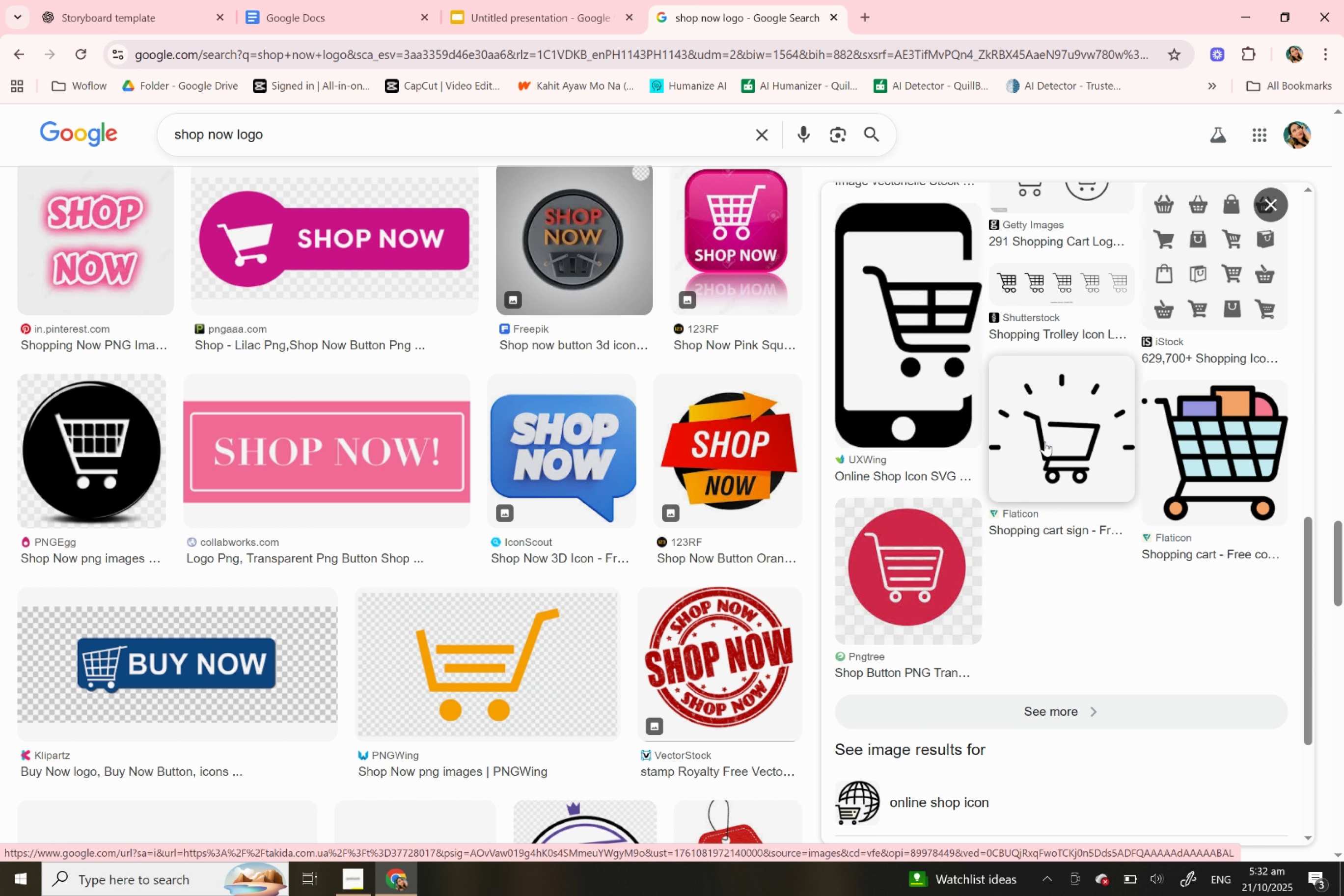 
scroll: coordinate [1044, 441], scroll_direction: up, amount: 5.0
 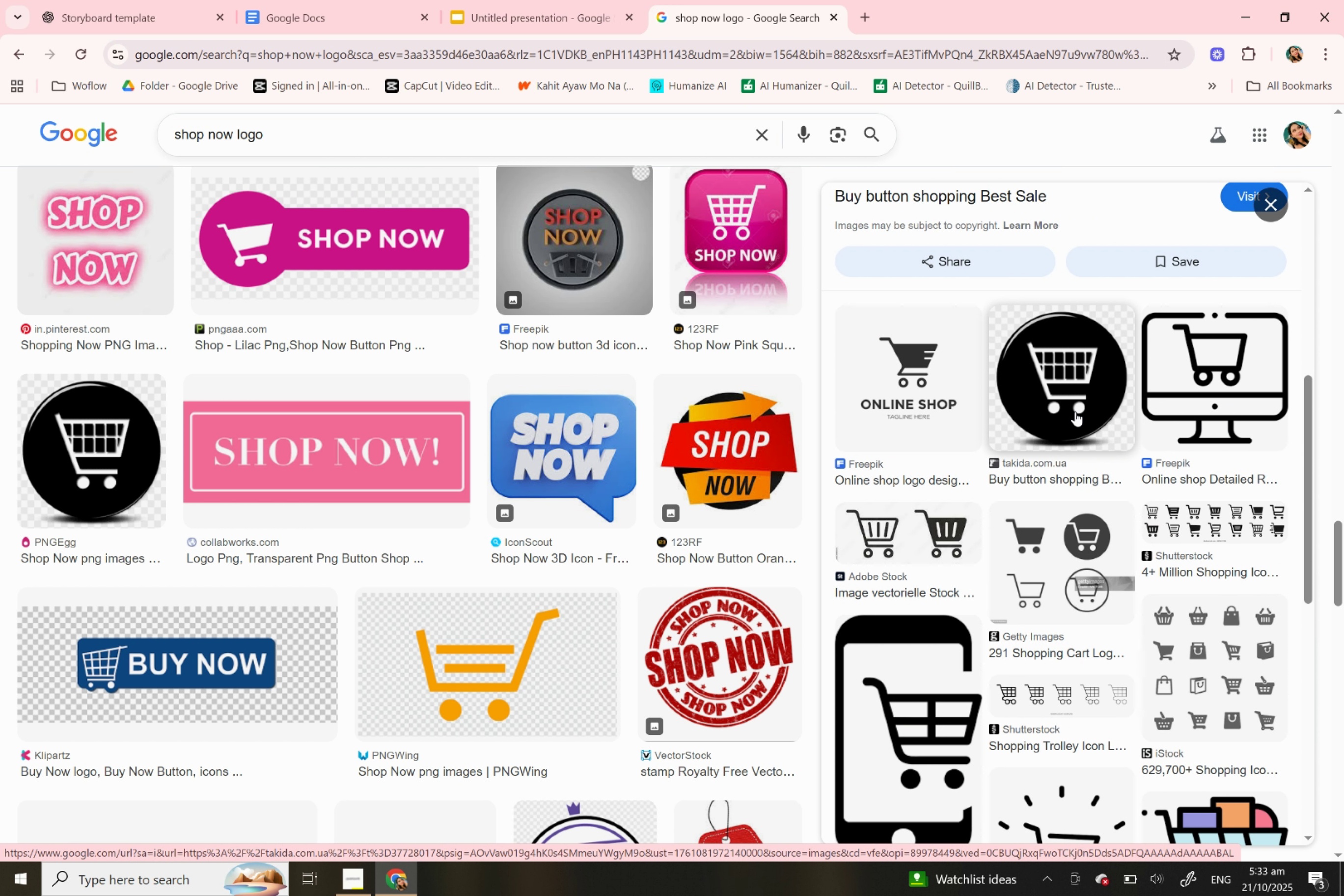 
scroll: coordinate [1072, 423], scroll_direction: down, amount: 6.0
 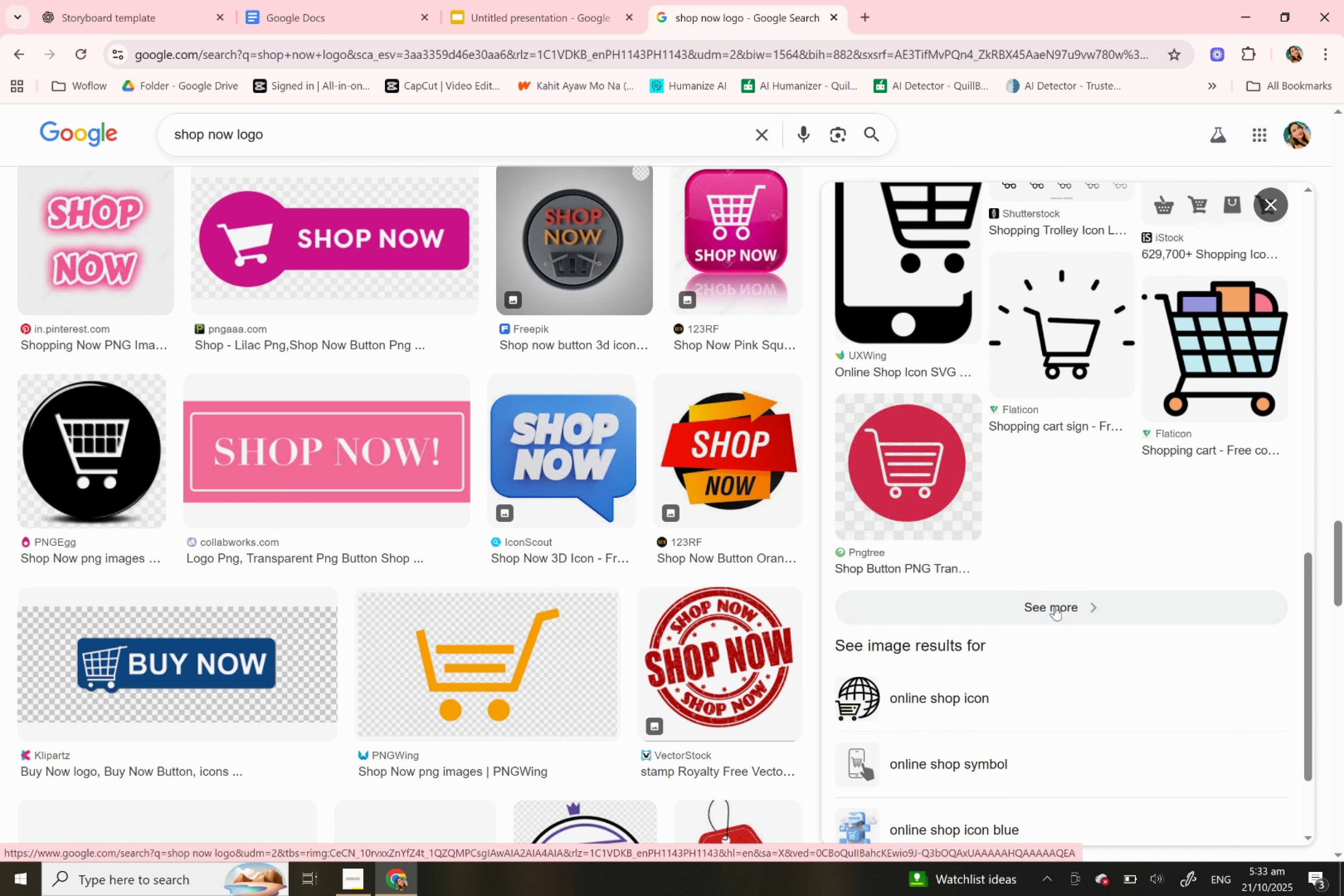 
left_click([1054, 605])
 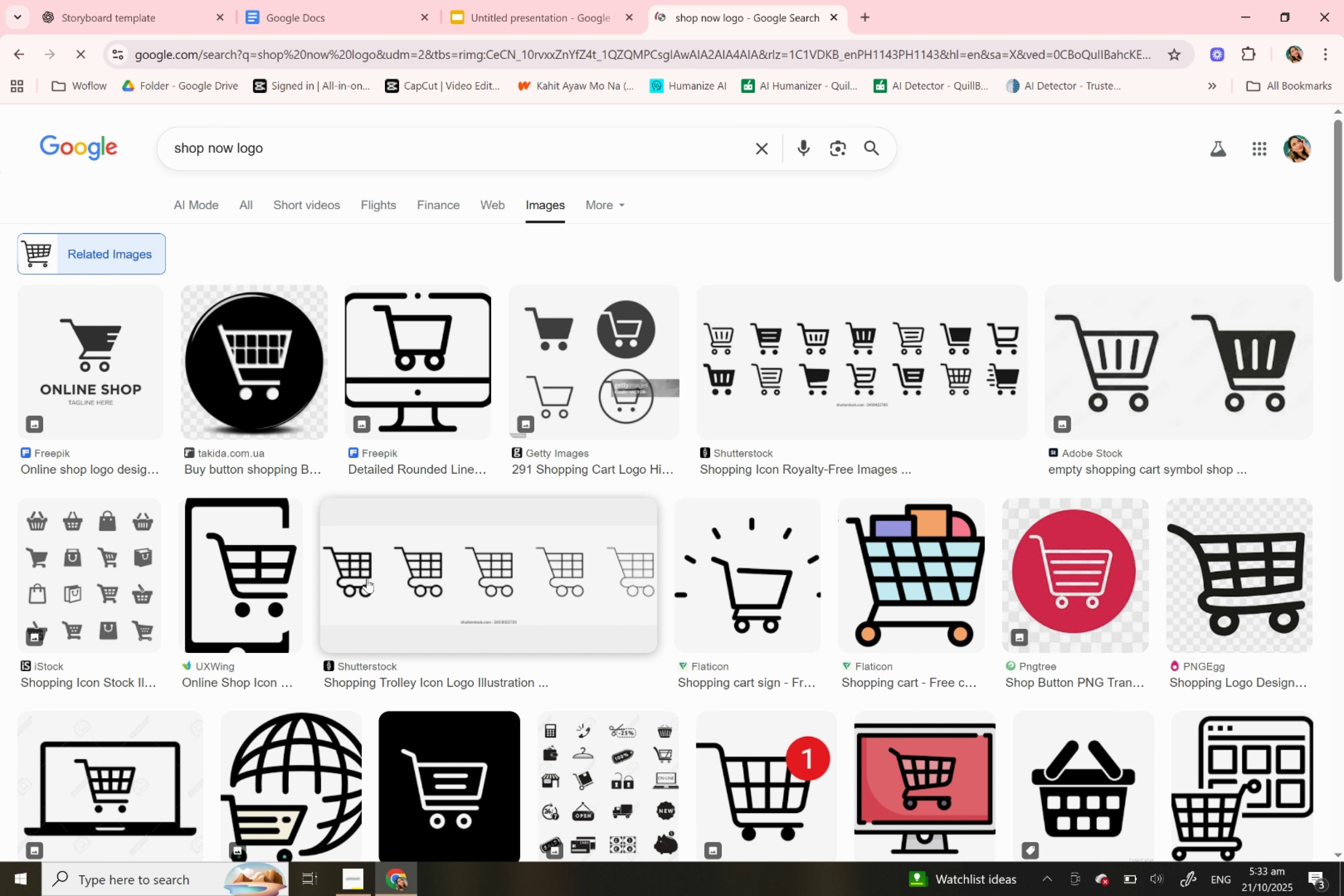 
scroll: coordinate [496, 570], scroll_direction: down, amount: 3.0
 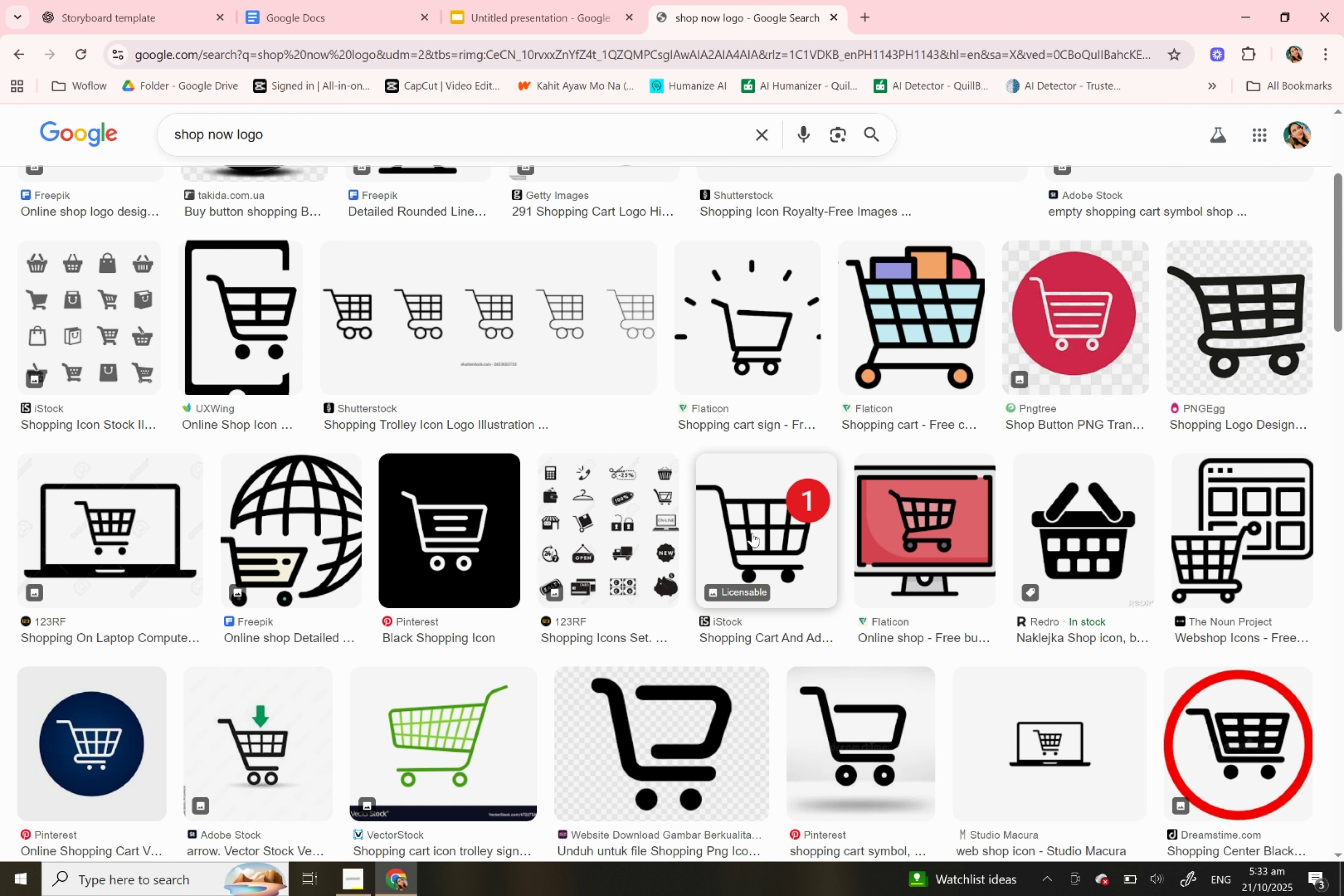 
left_click([752, 532])
 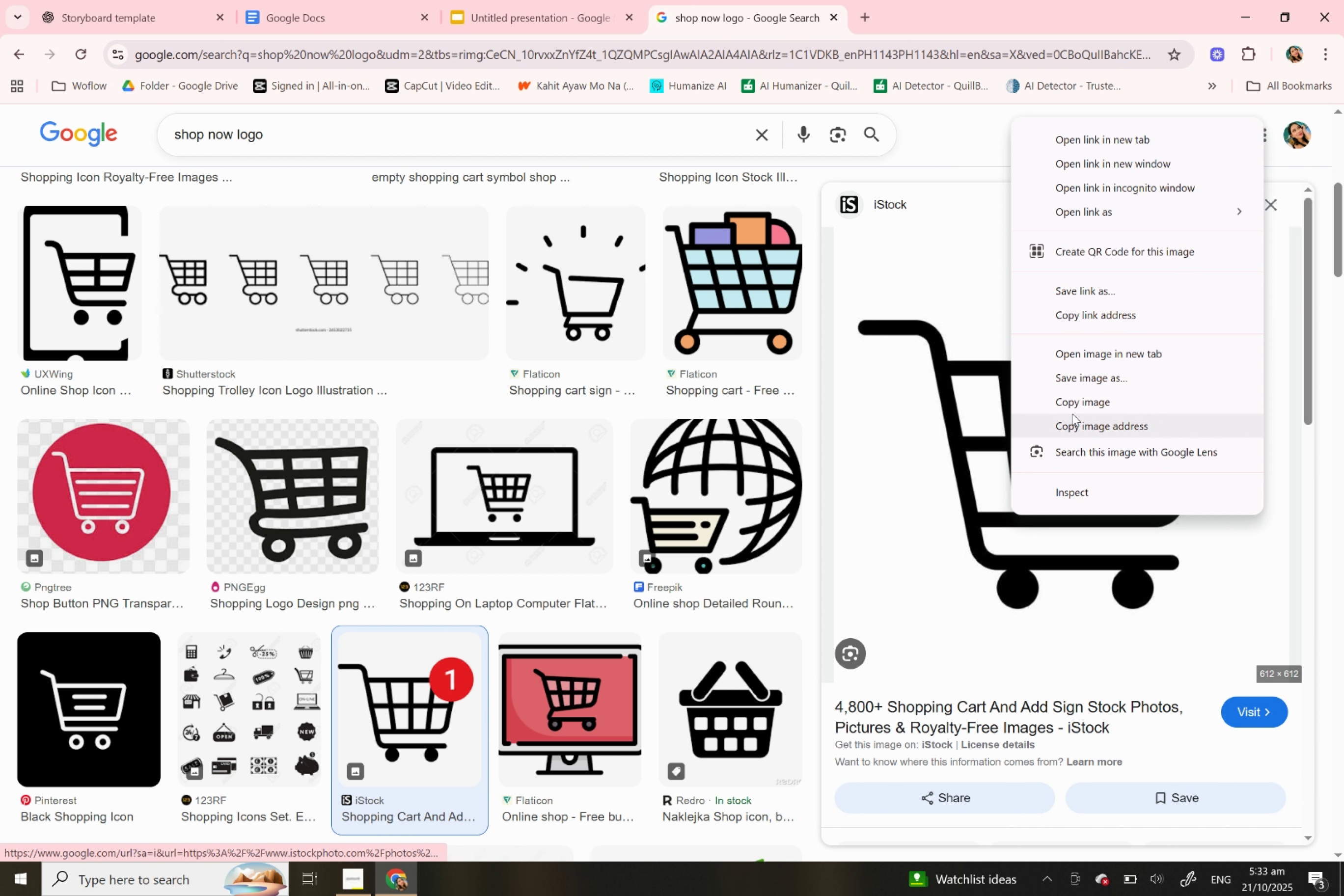 
left_click([1074, 420])
 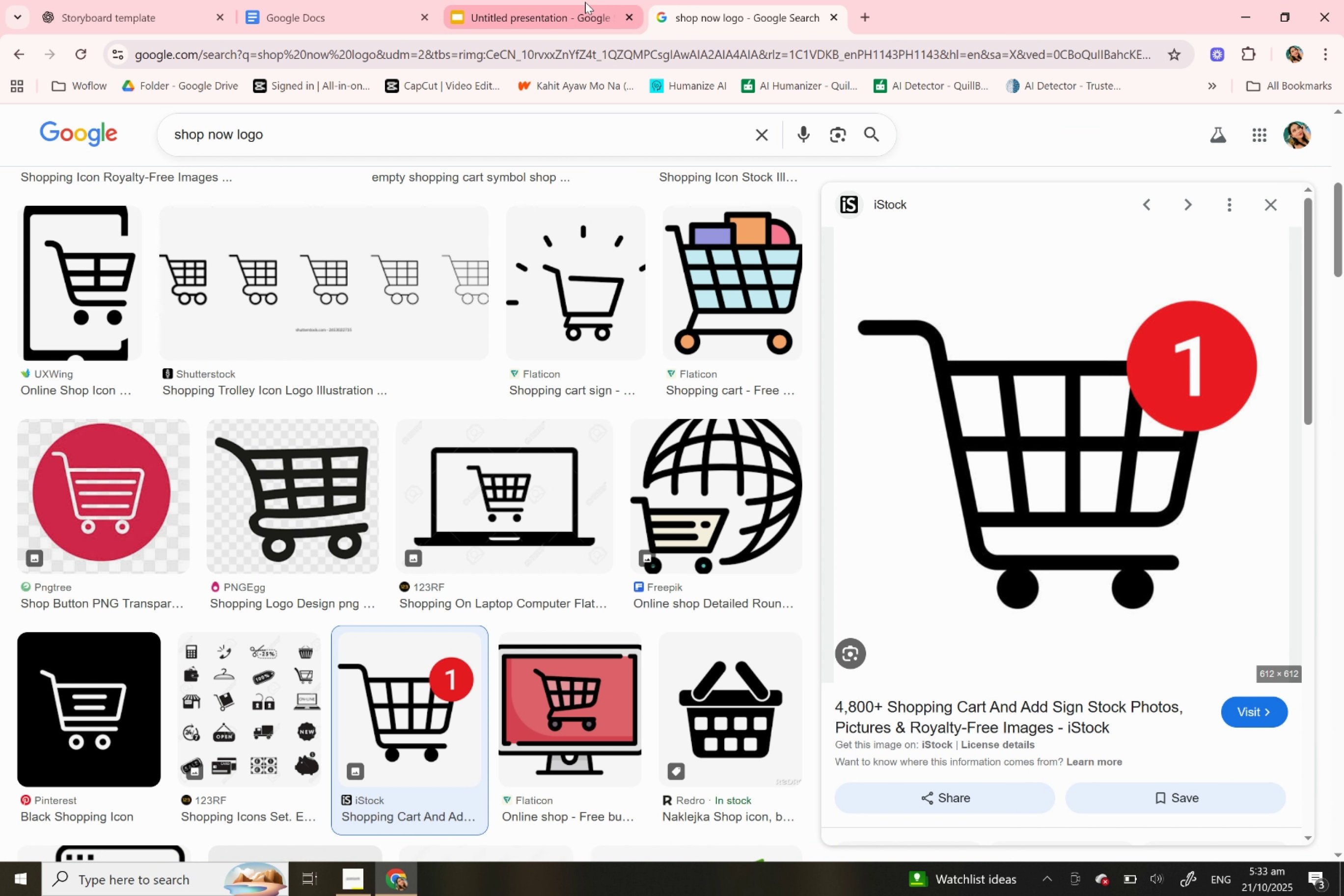 
left_click([585, 2])
 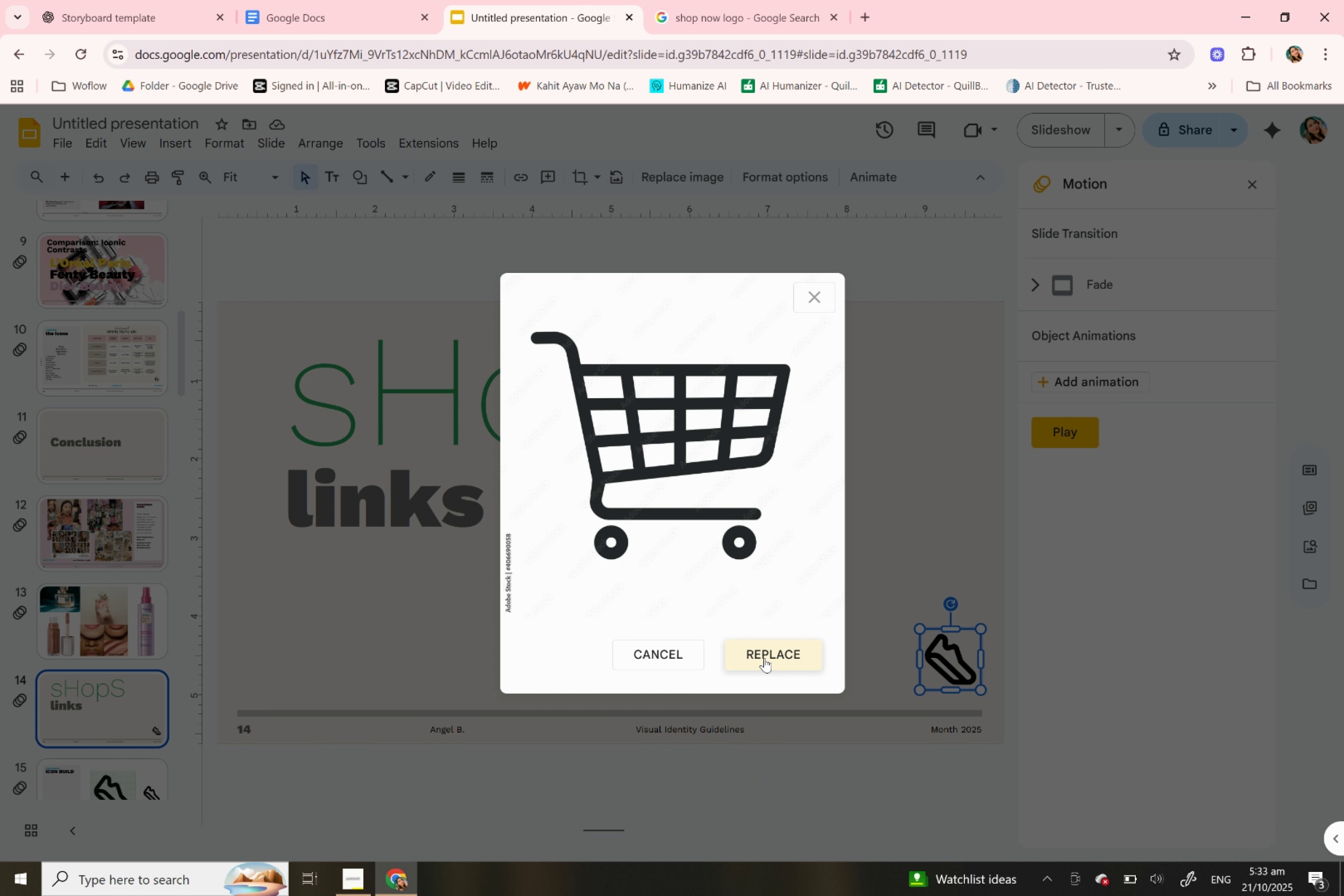 
left_click([764, 657])
 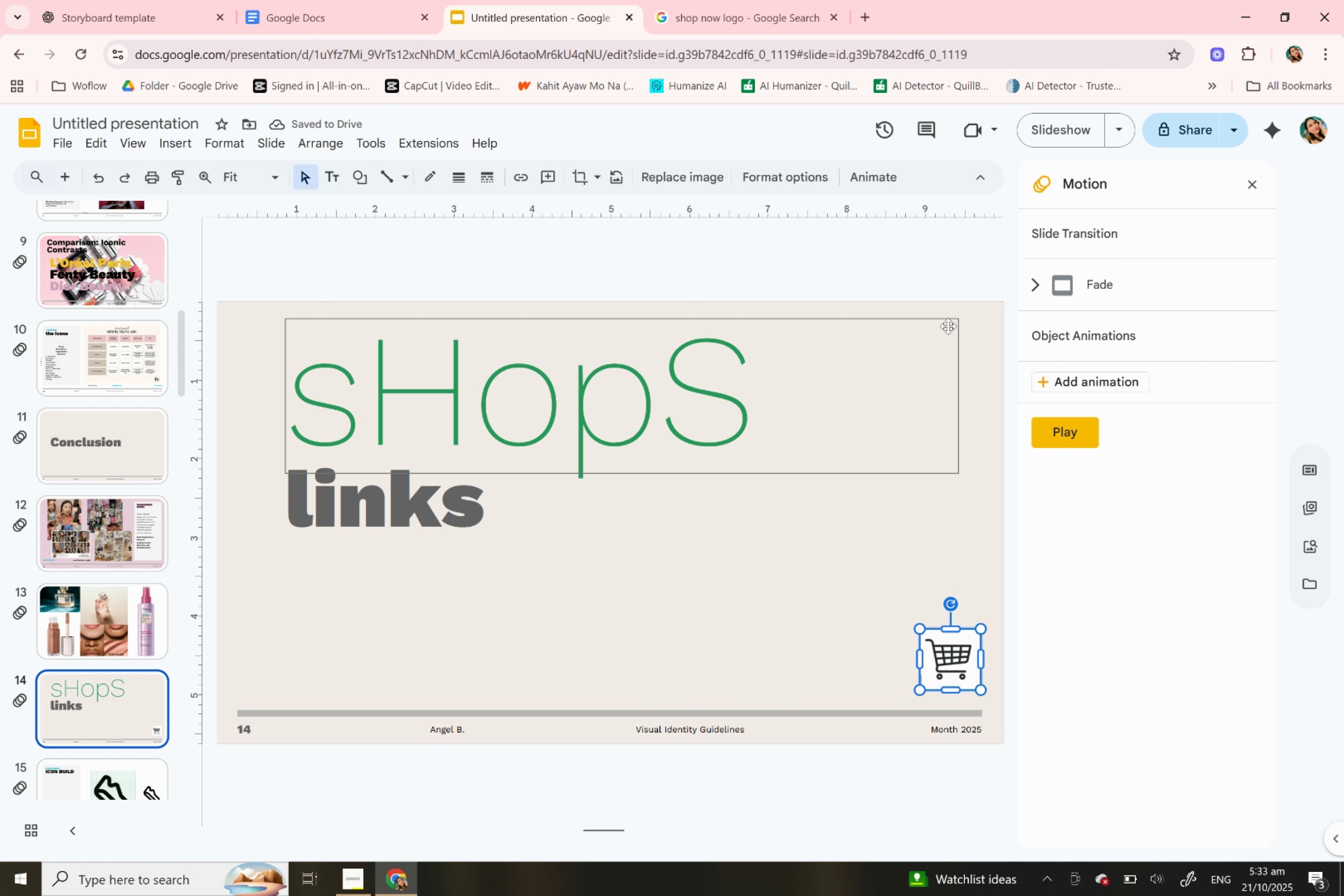 
right_click([952, 677])
 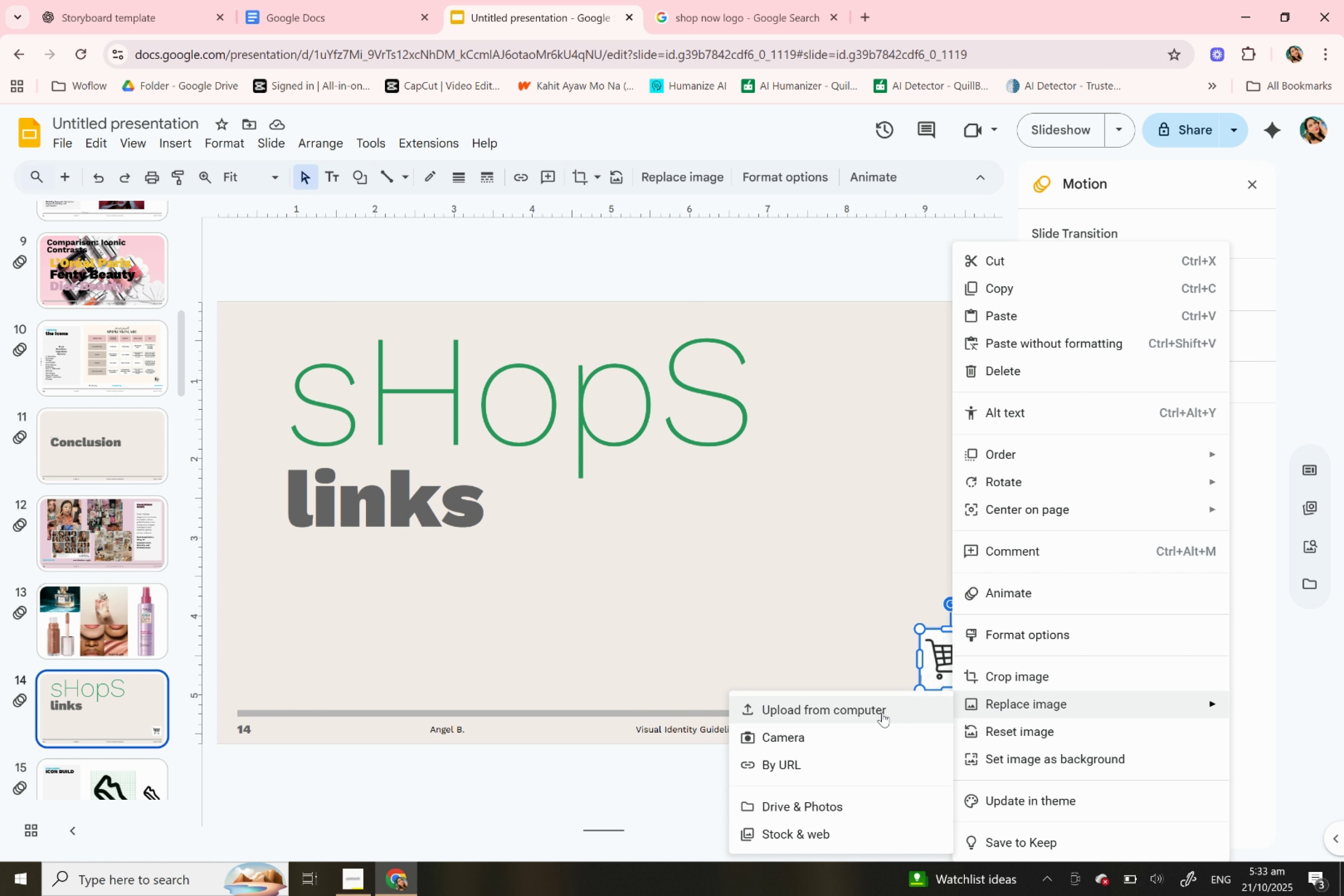 
left_click([793, 769])
 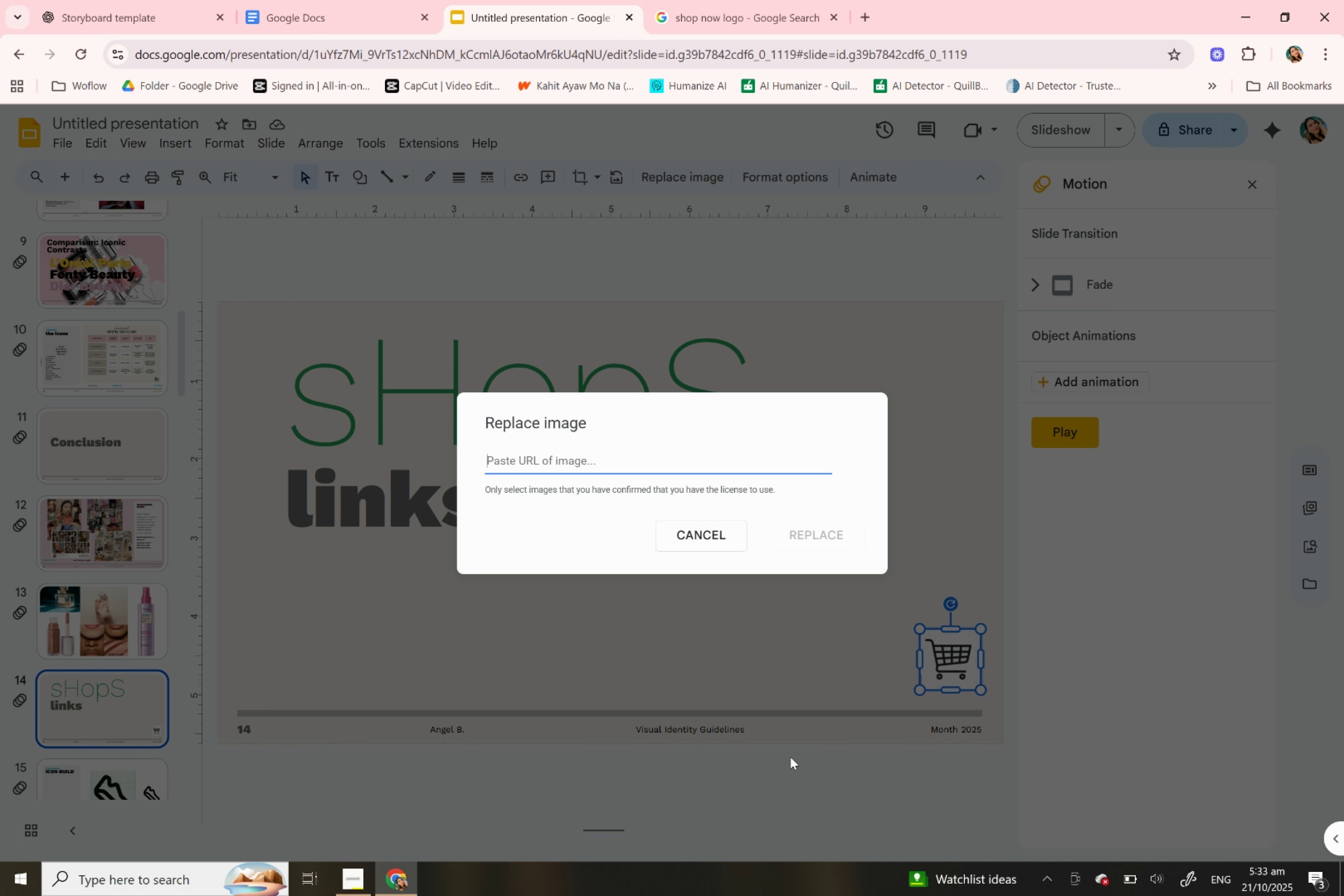 
key(Control+V)
 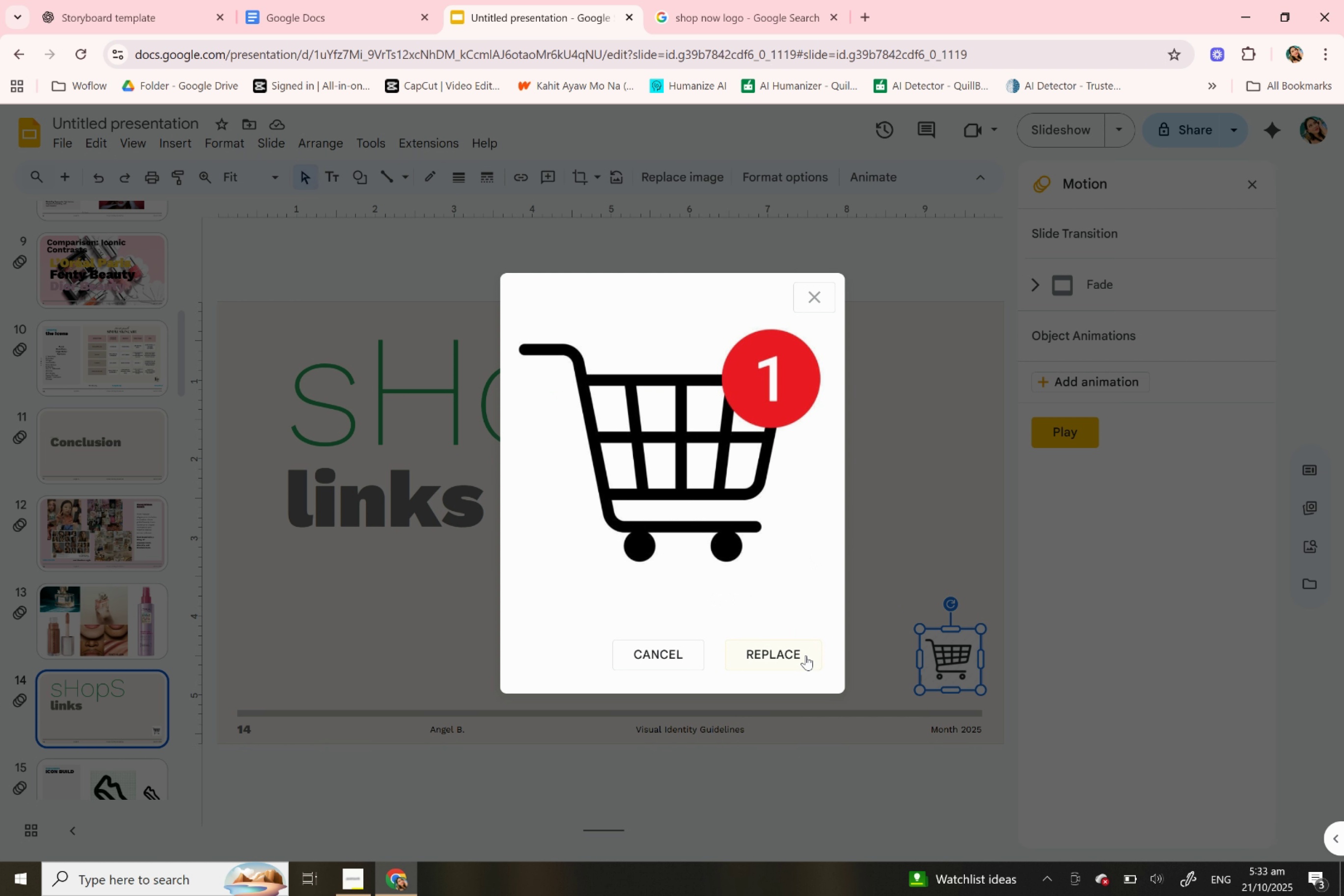 
left_click([793, 653])
 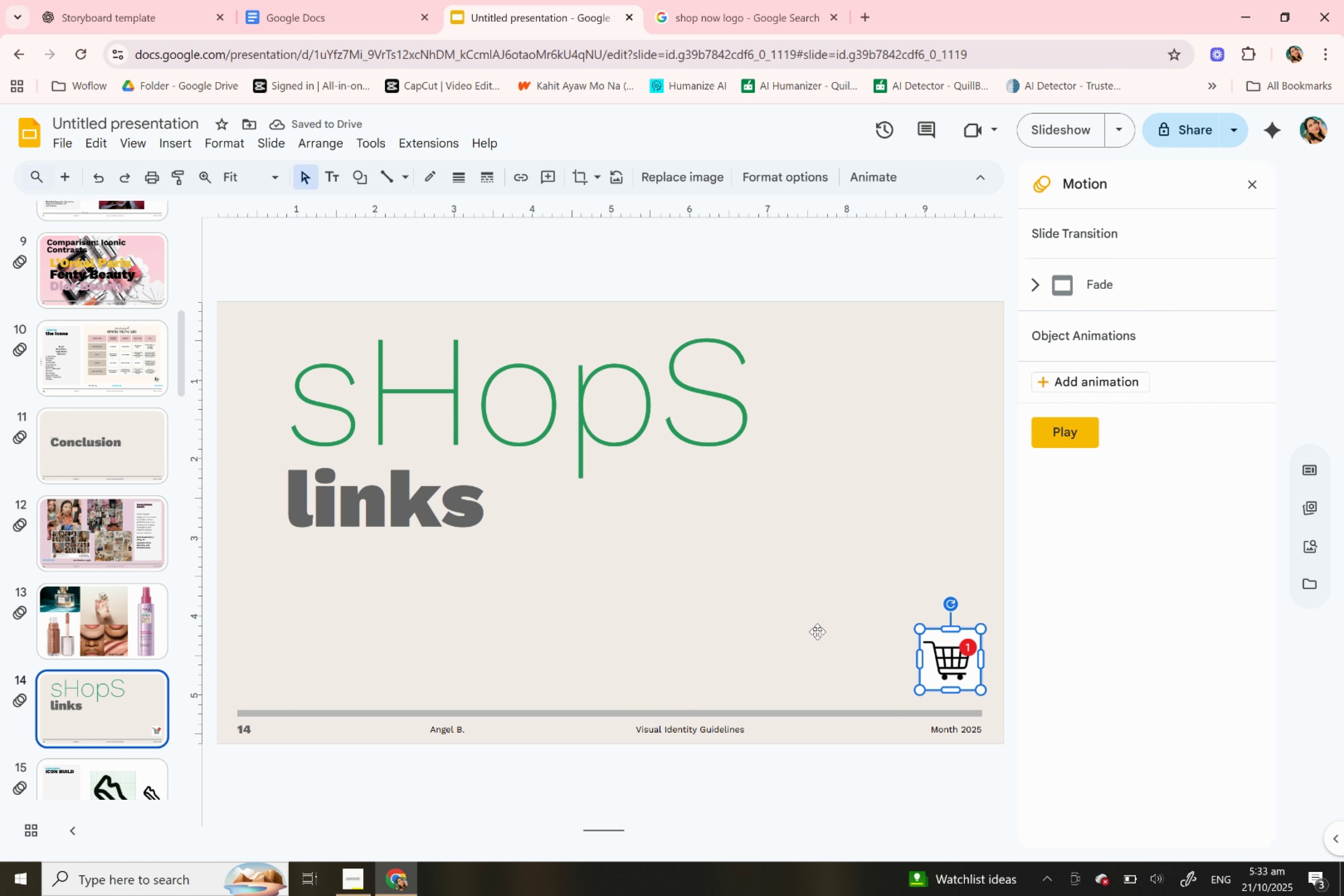 
left_click([1106, 387])
 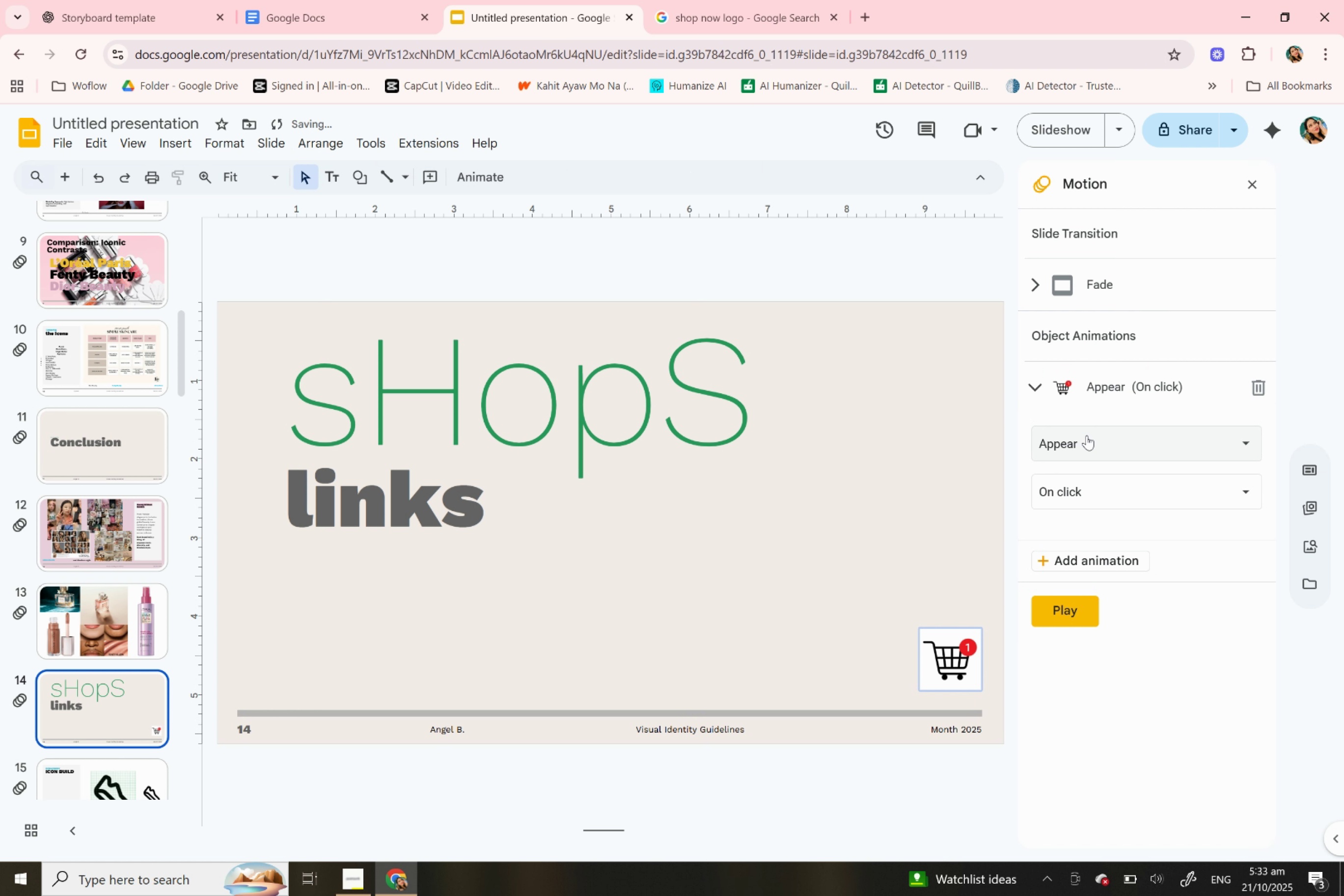 
left_click([1086, 436])
 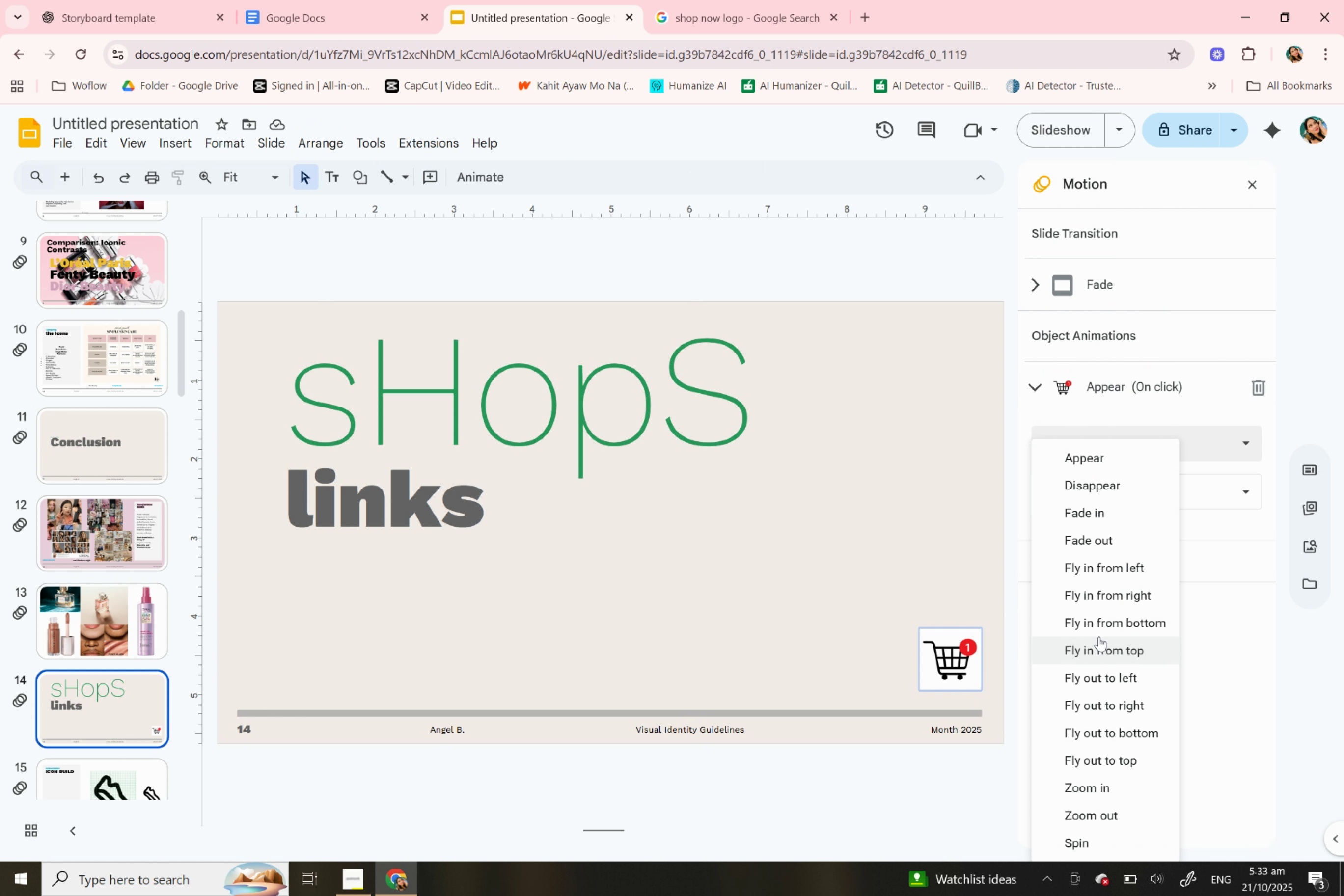 
wait(6.97)
 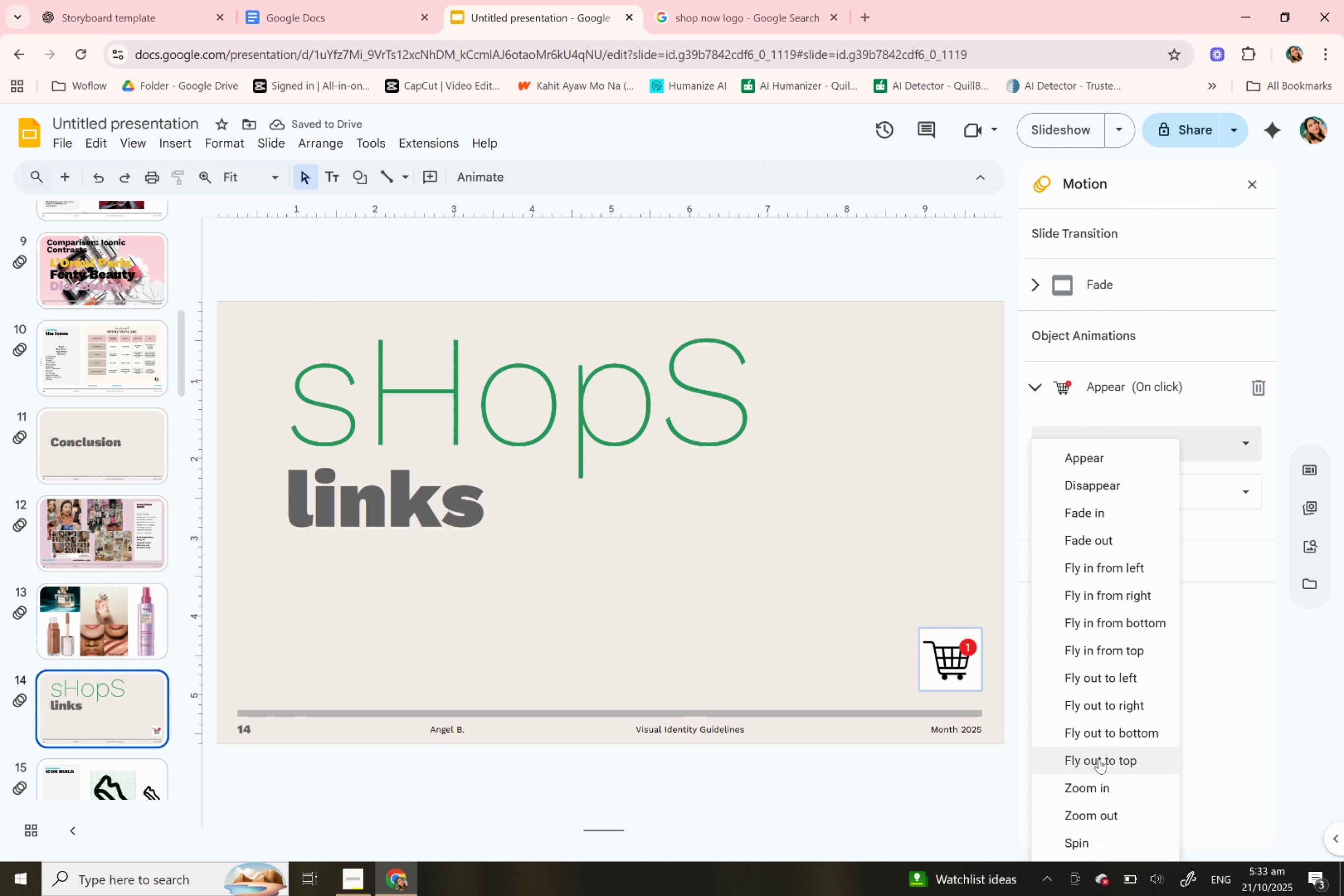 
left_click([1098, 618])
 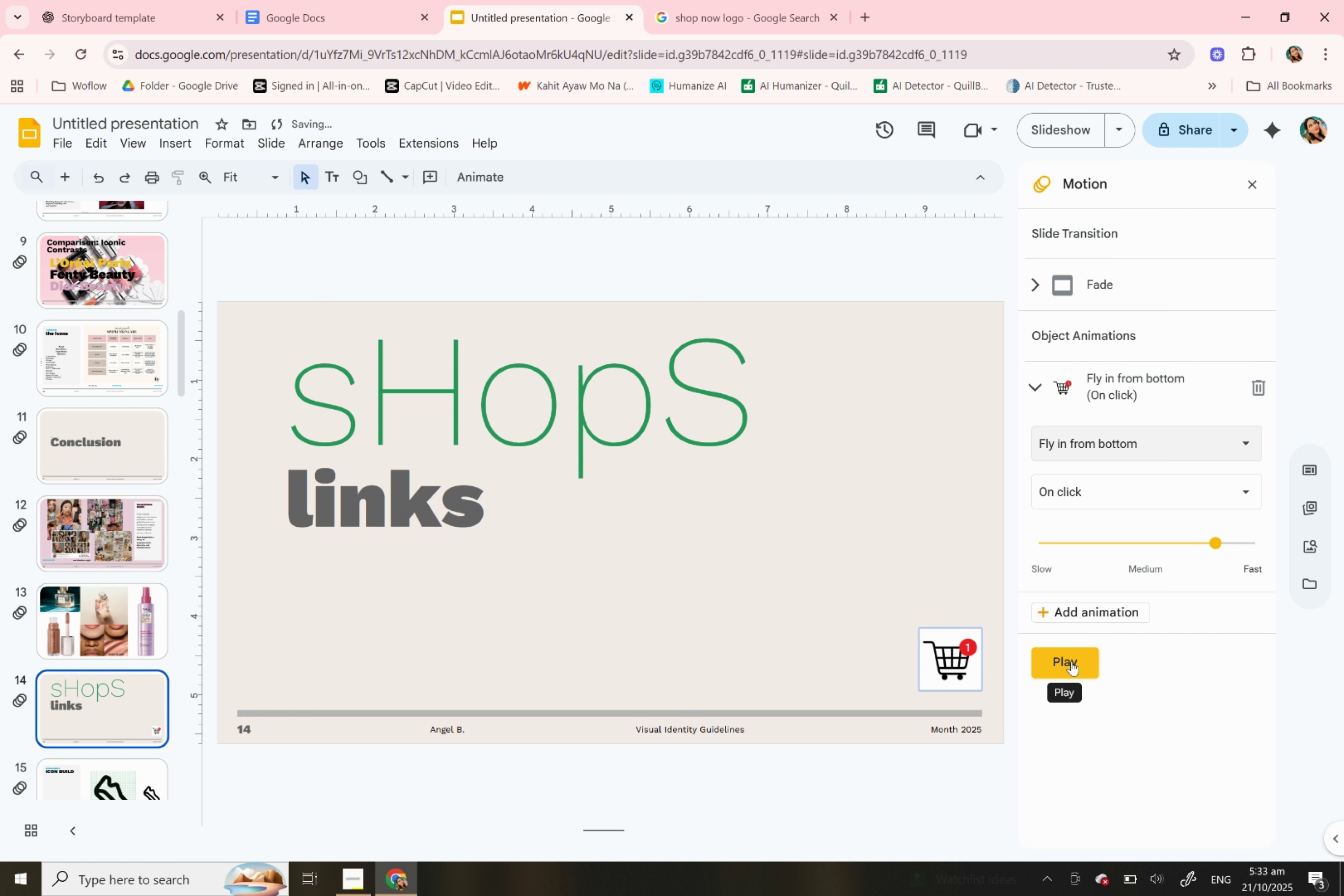 
left_click([1085, 499])
 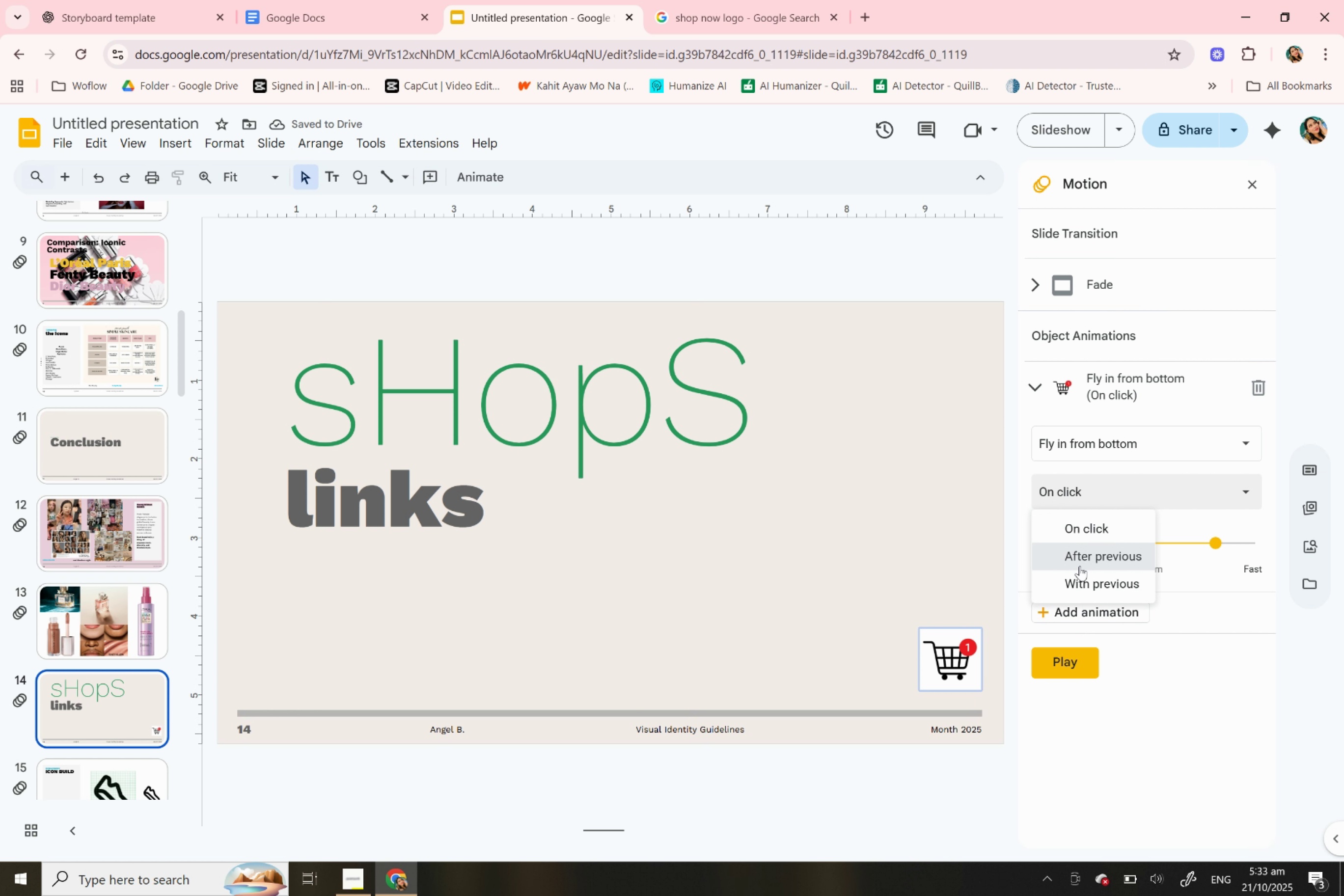 
left_click([1079, 566])
 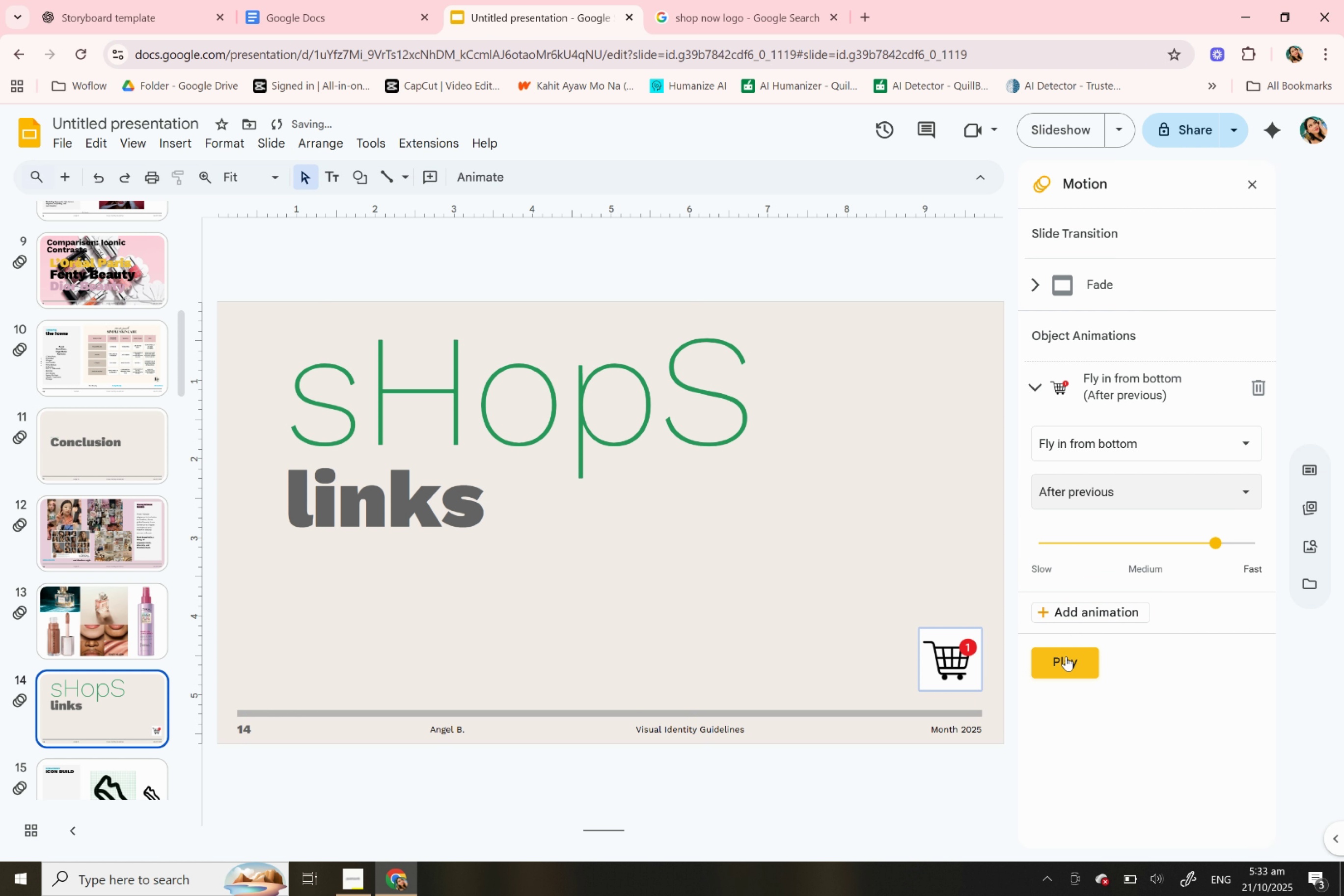 
left_click([1066, 656])
 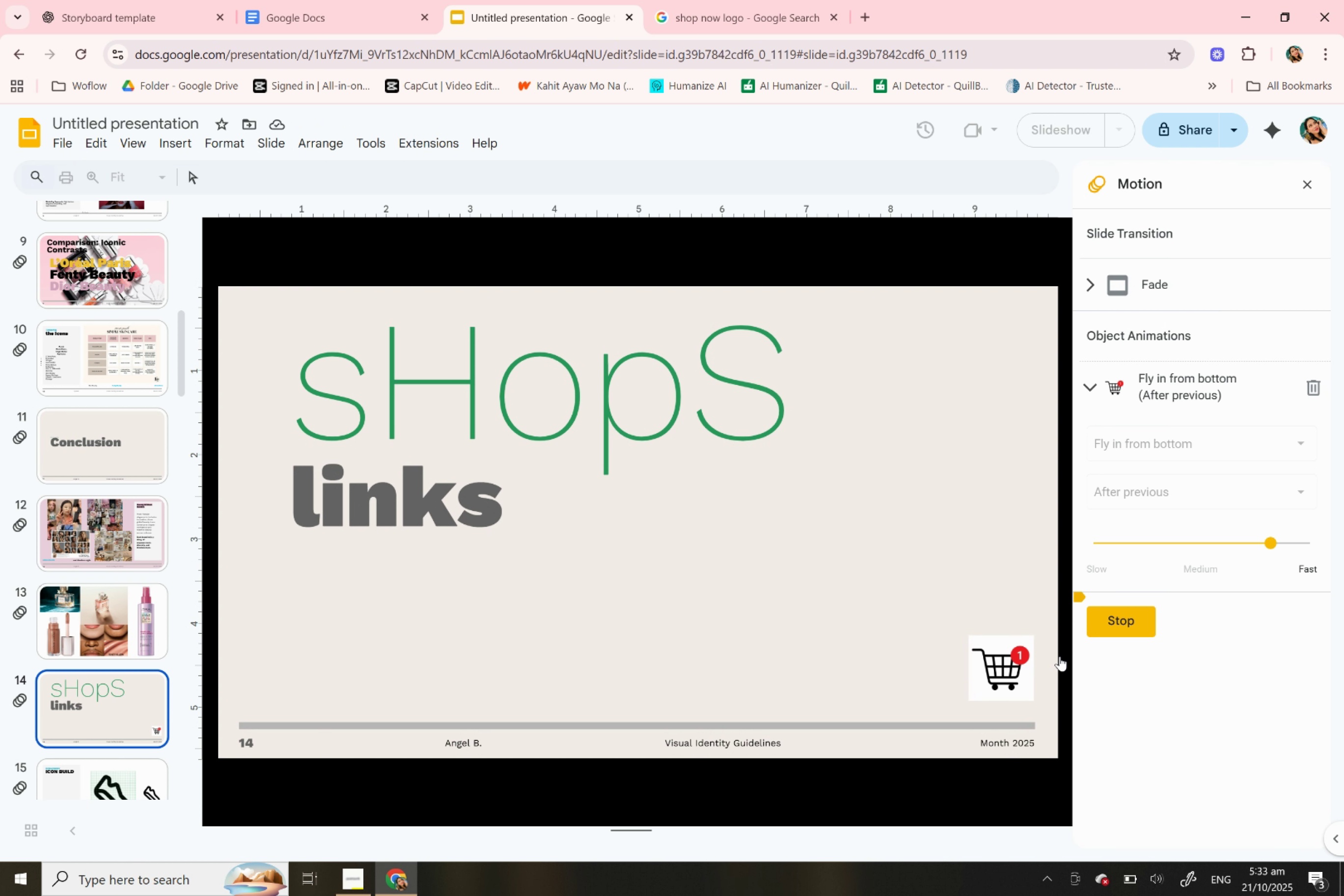 
wait(6.82)
 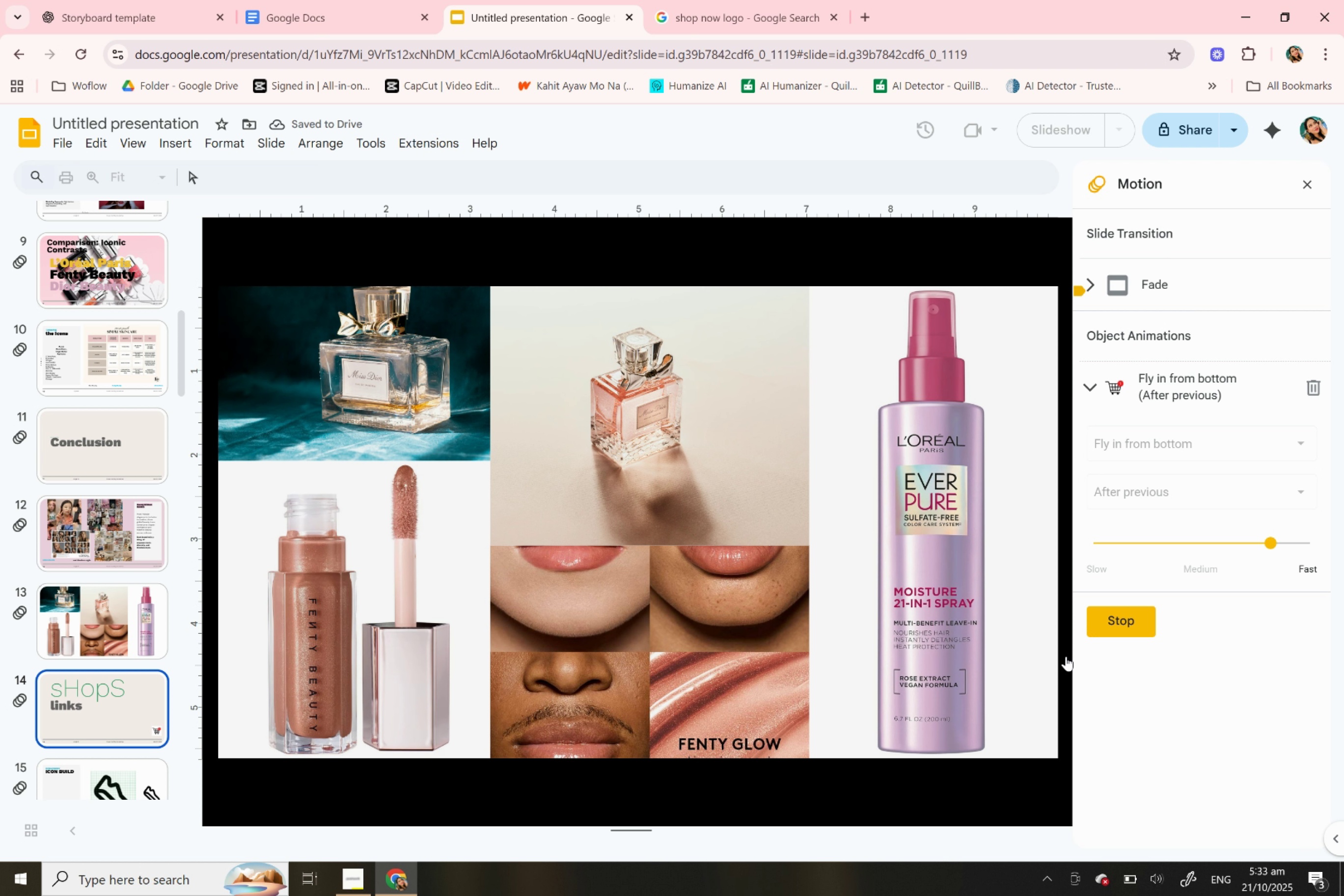 
left_click([1014, 659])
 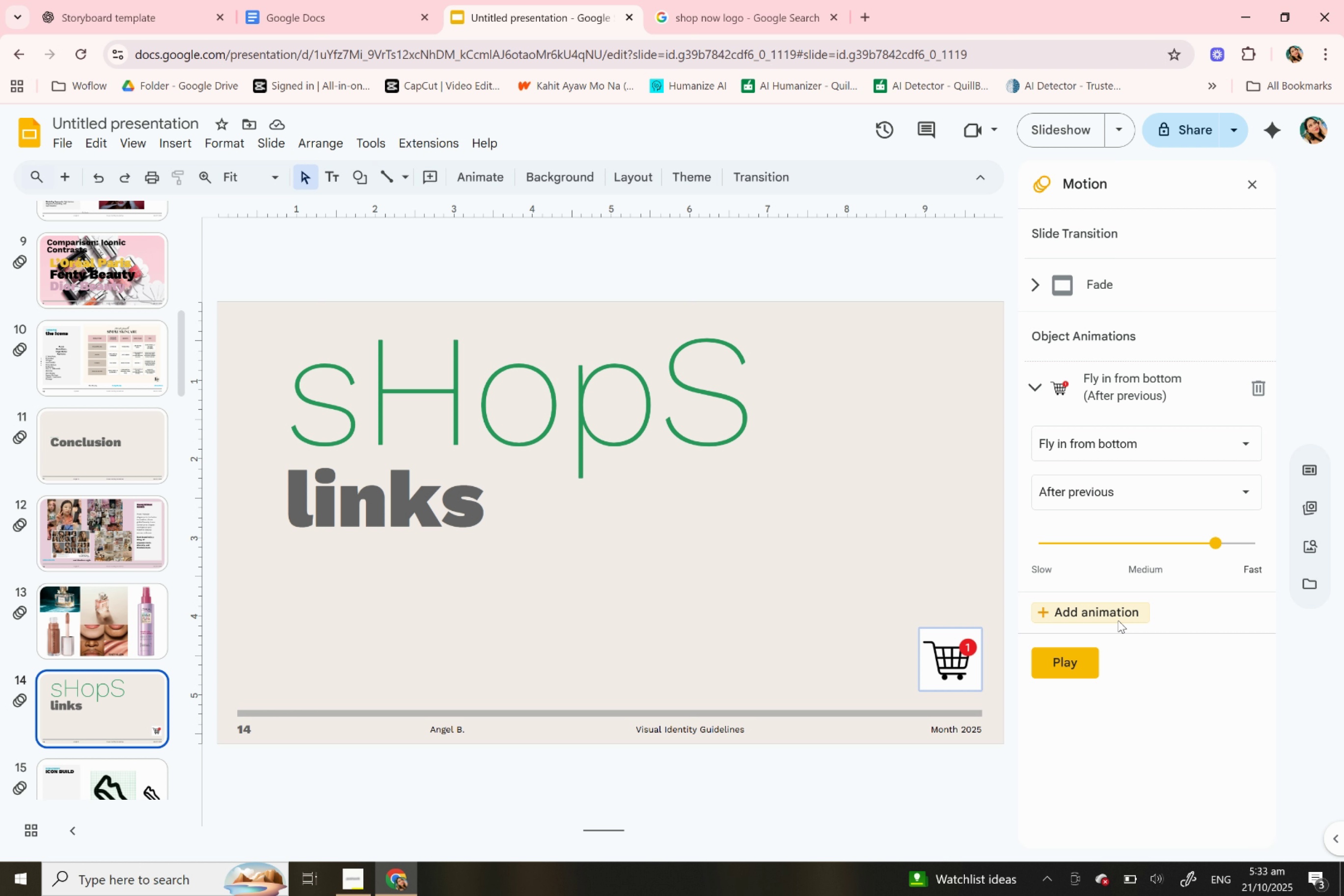 
left_click([1118, 620])
 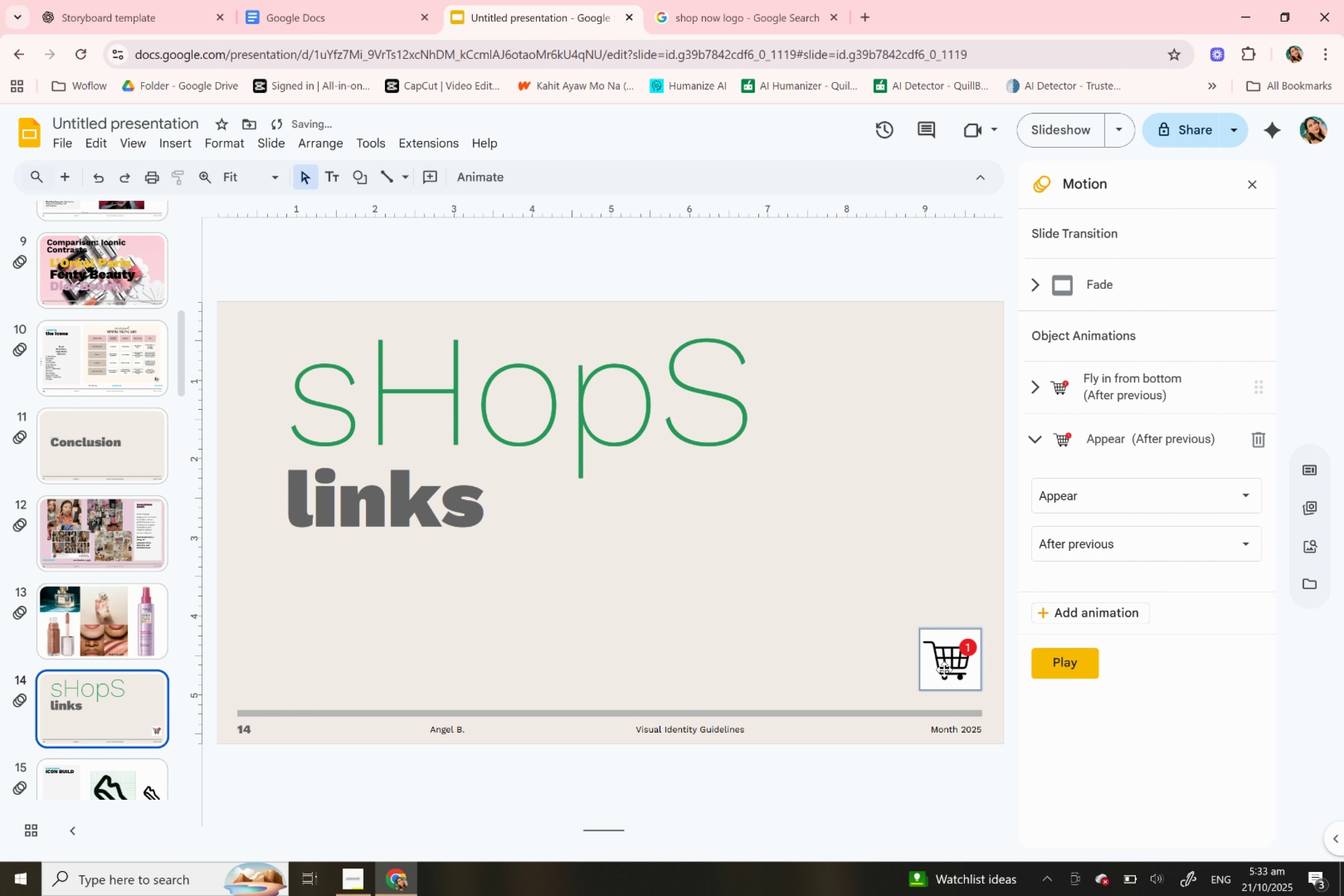 
left_click([944, 669])
 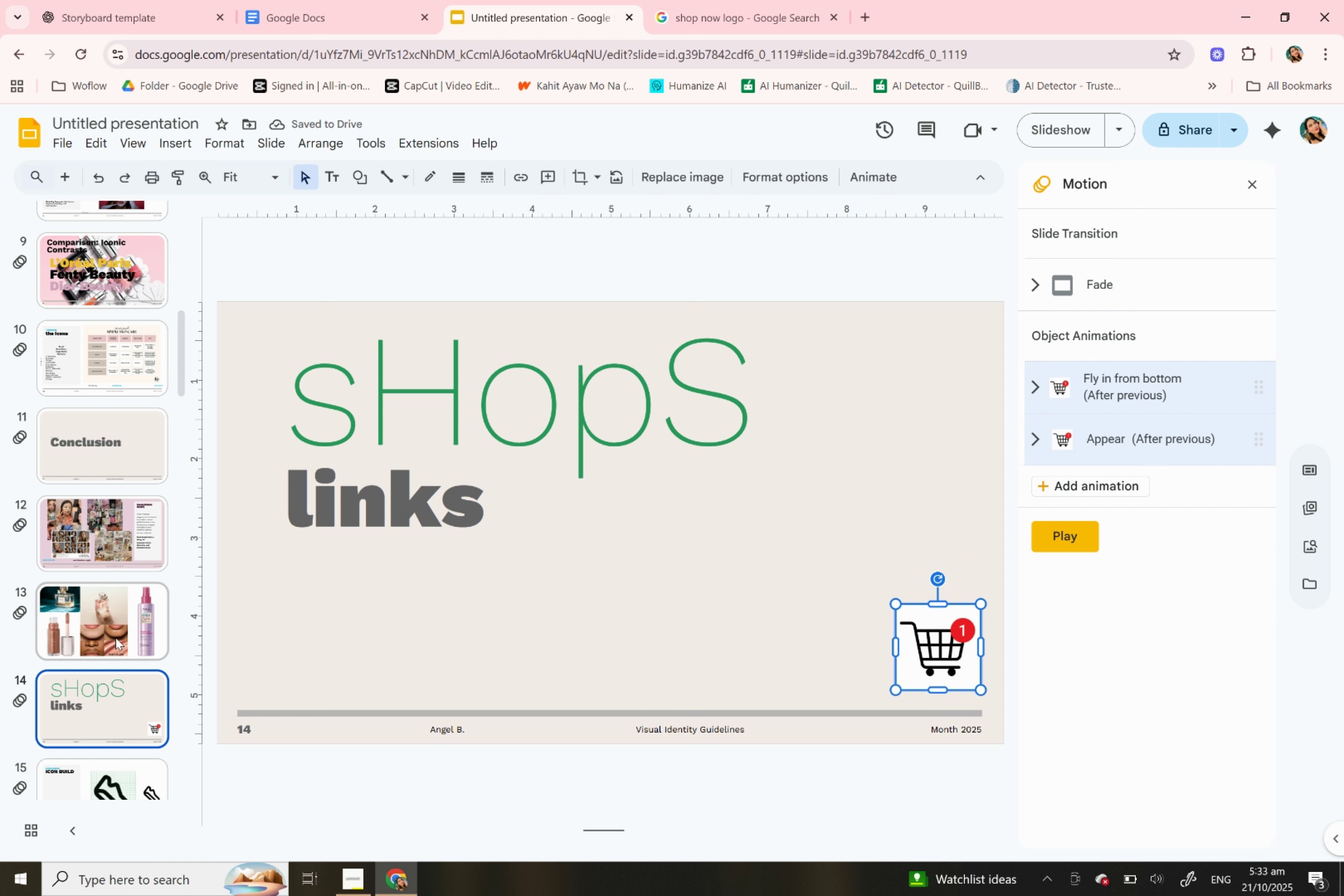 
wait(9.78)
 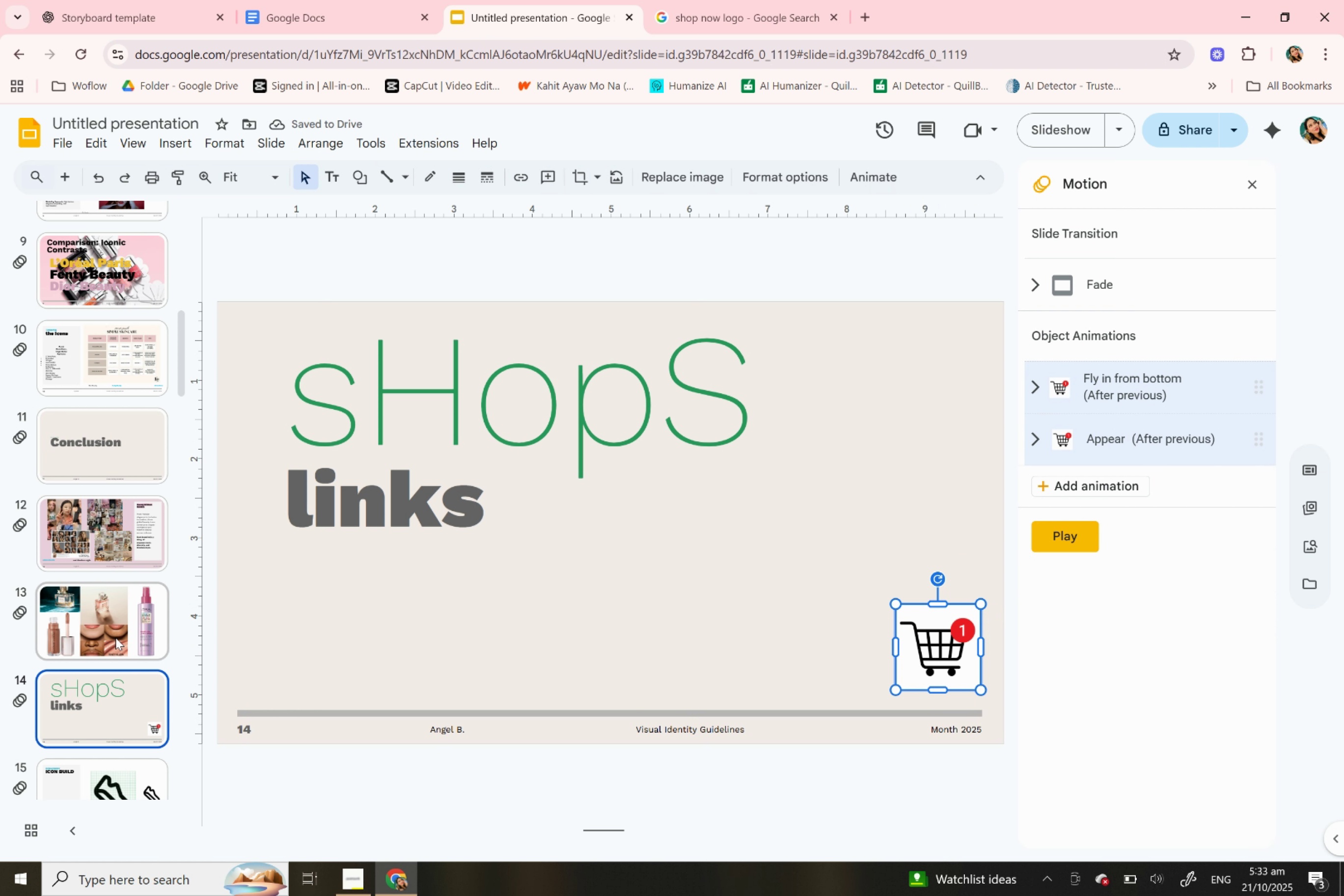 
left_click([1117, 697])
 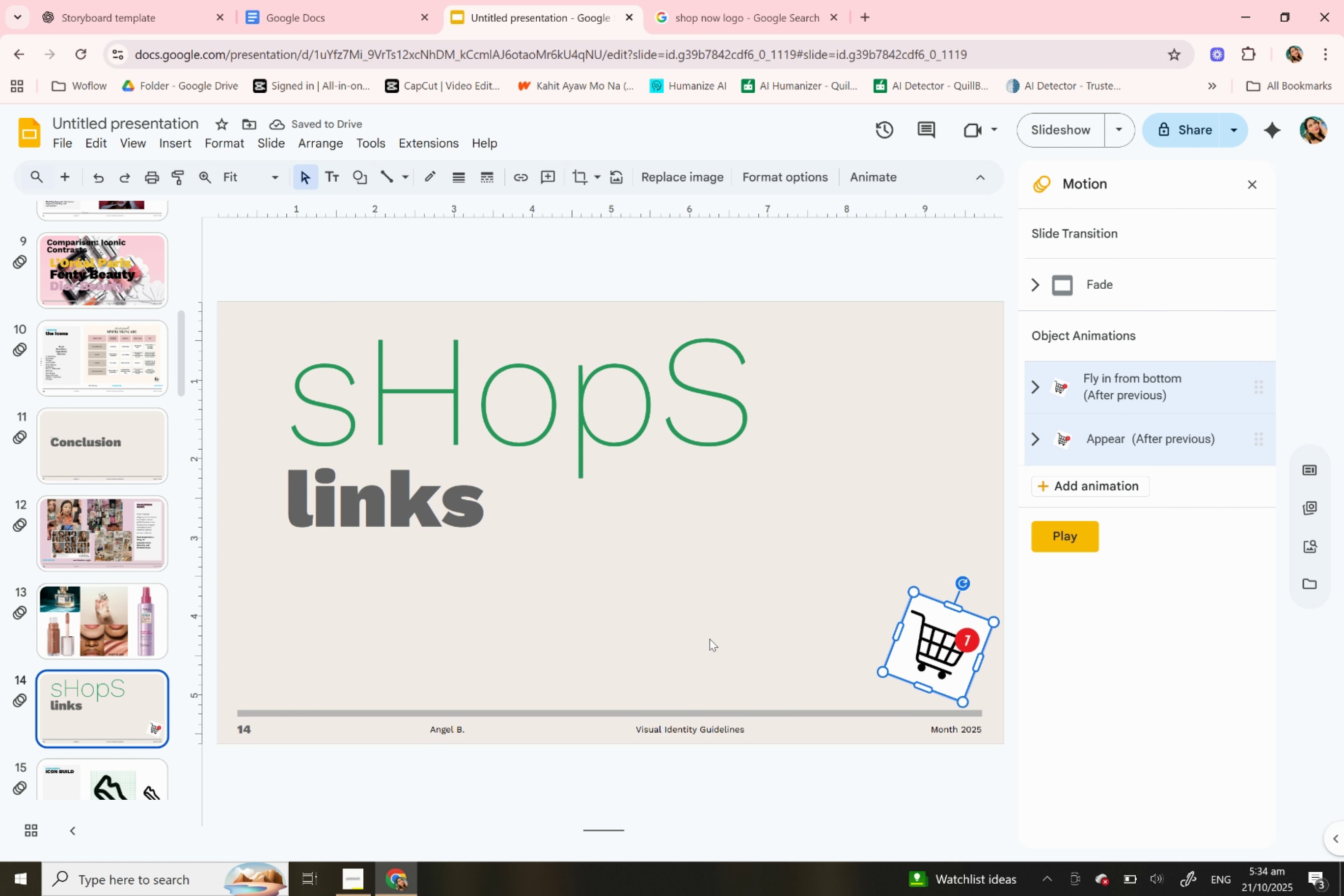 
left_click([696, 638])
 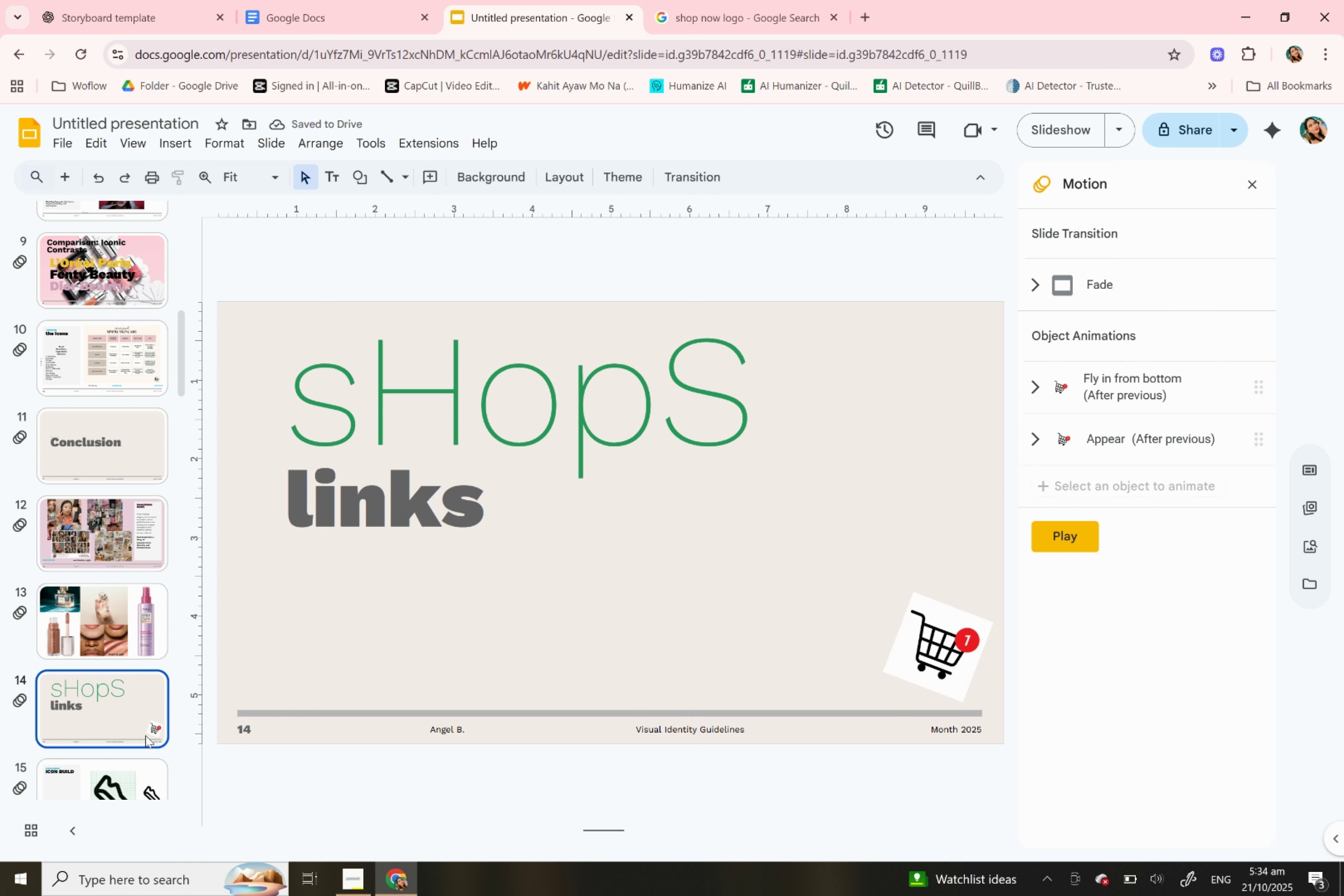 
scroll: coordinate [144, 734], scroll_direction: down, amount: 3.0
 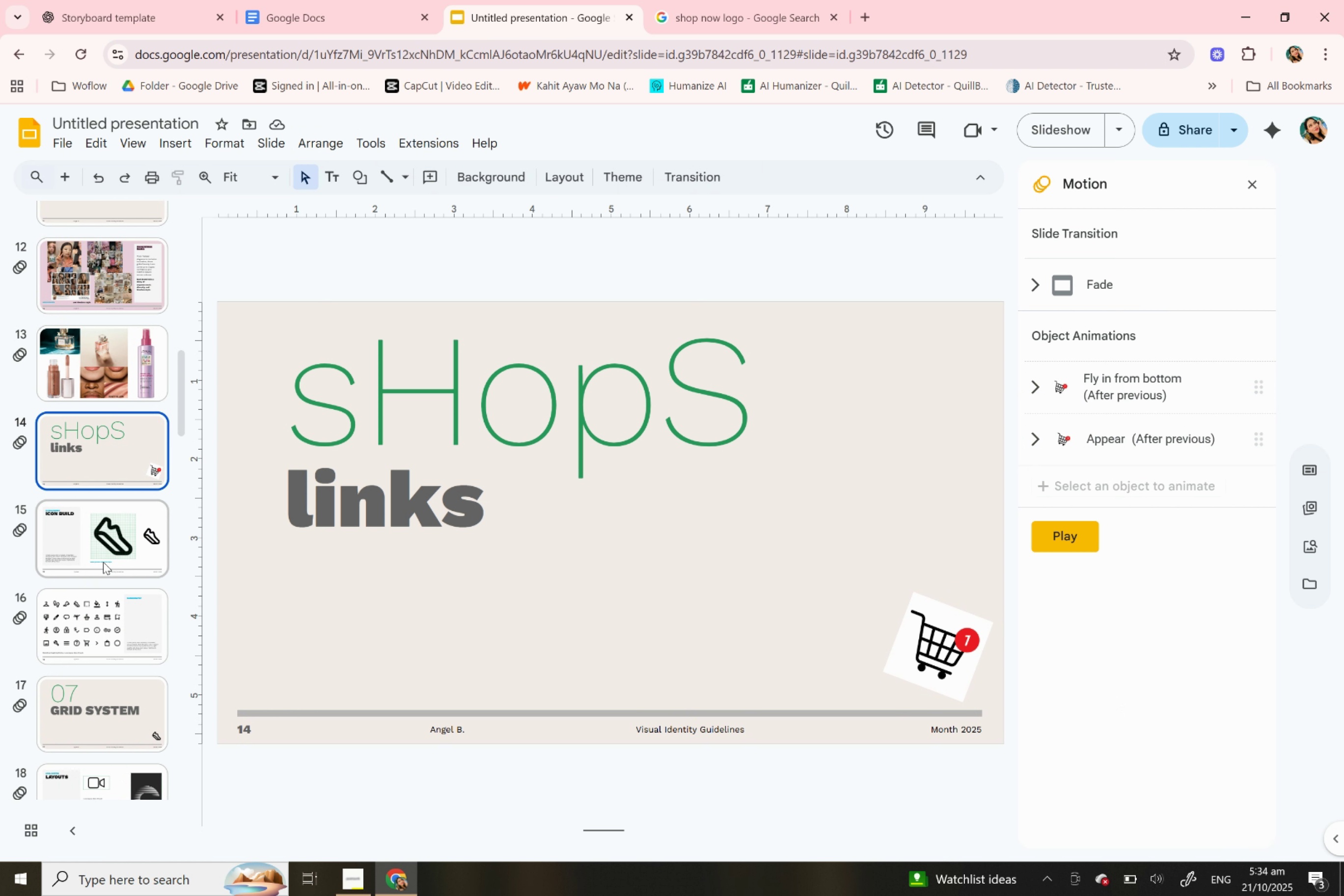 
left_click([103, 562])
 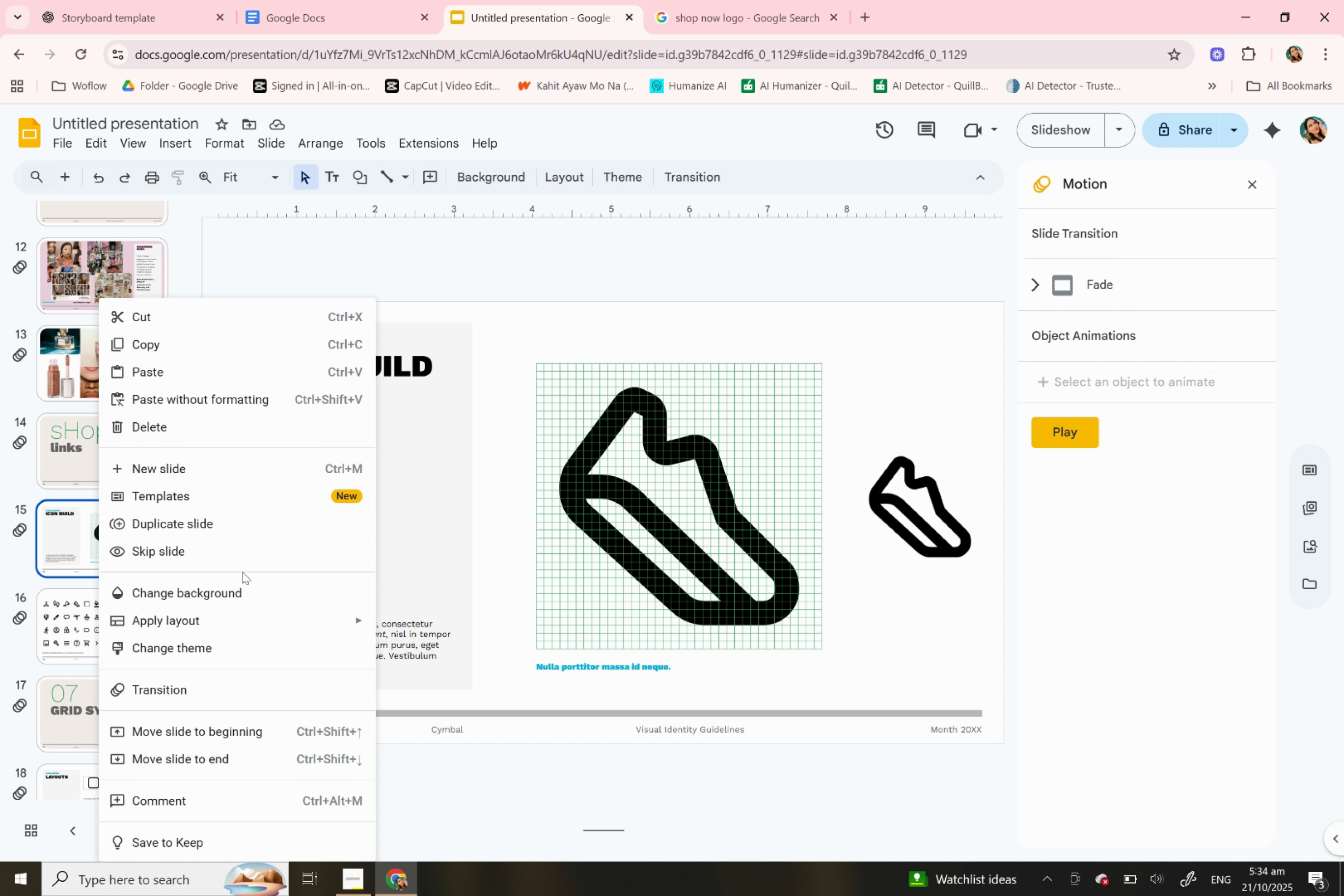 
wait(9.43)
 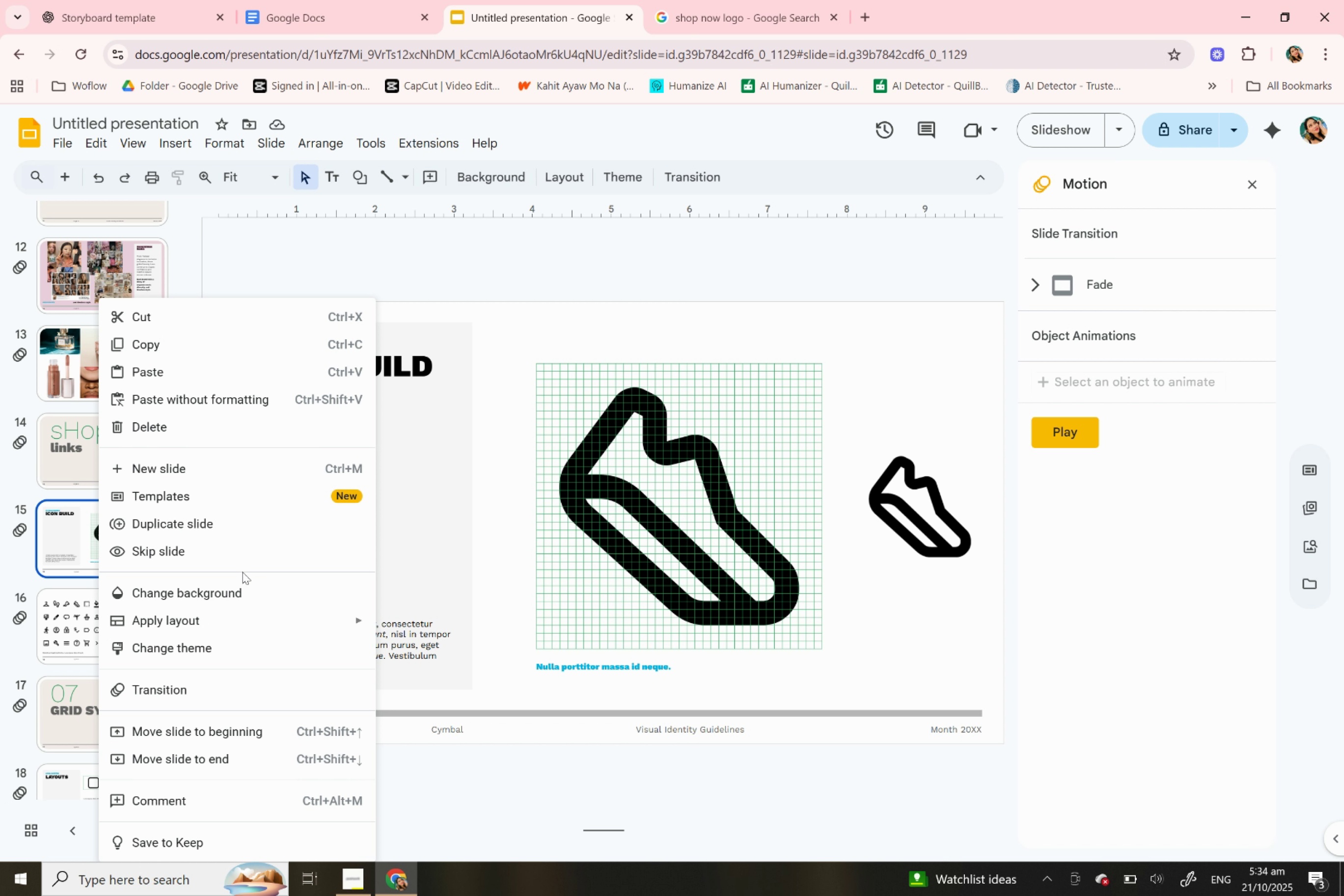 
left_click([234, 430])
 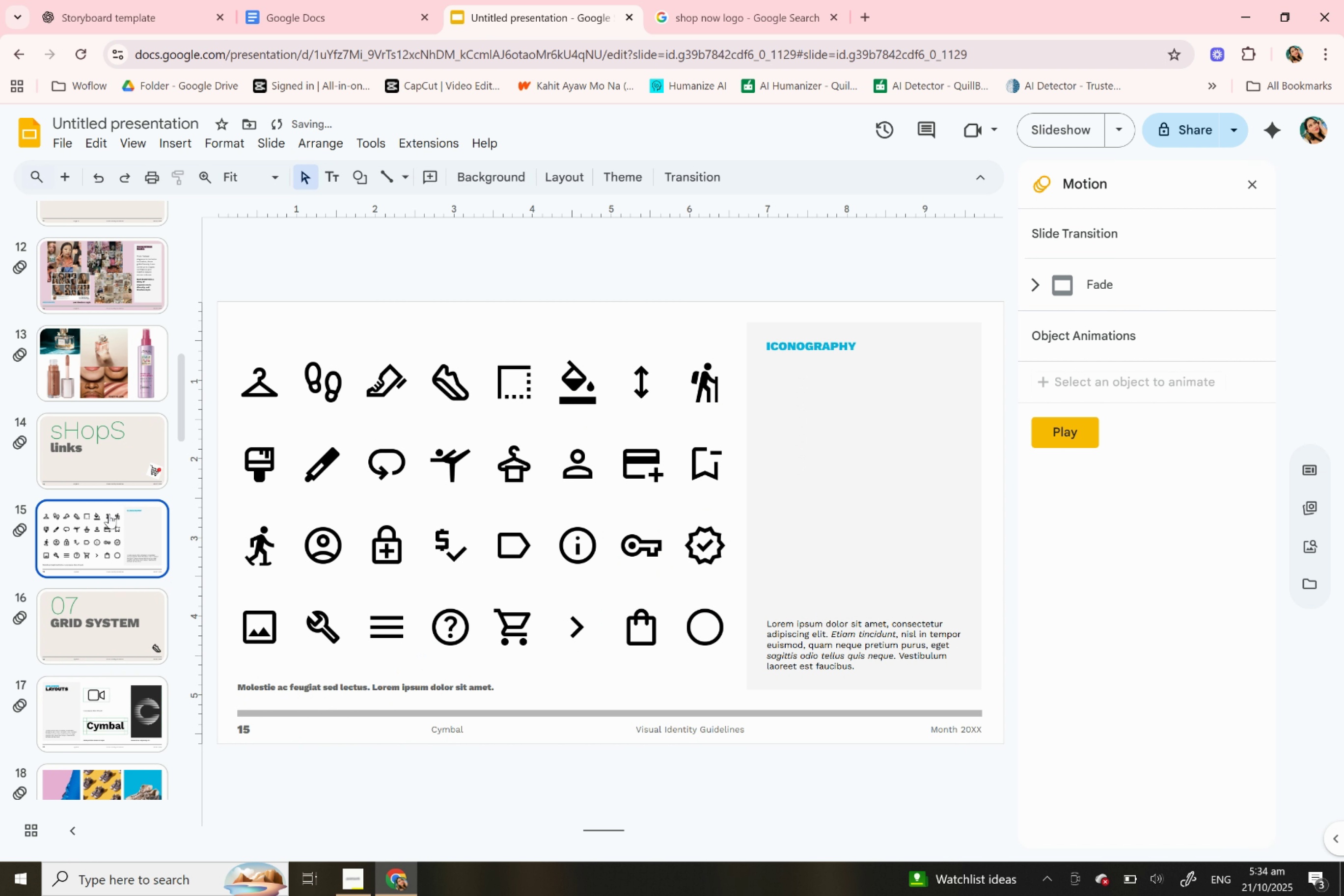 
right_click([109, 514])
 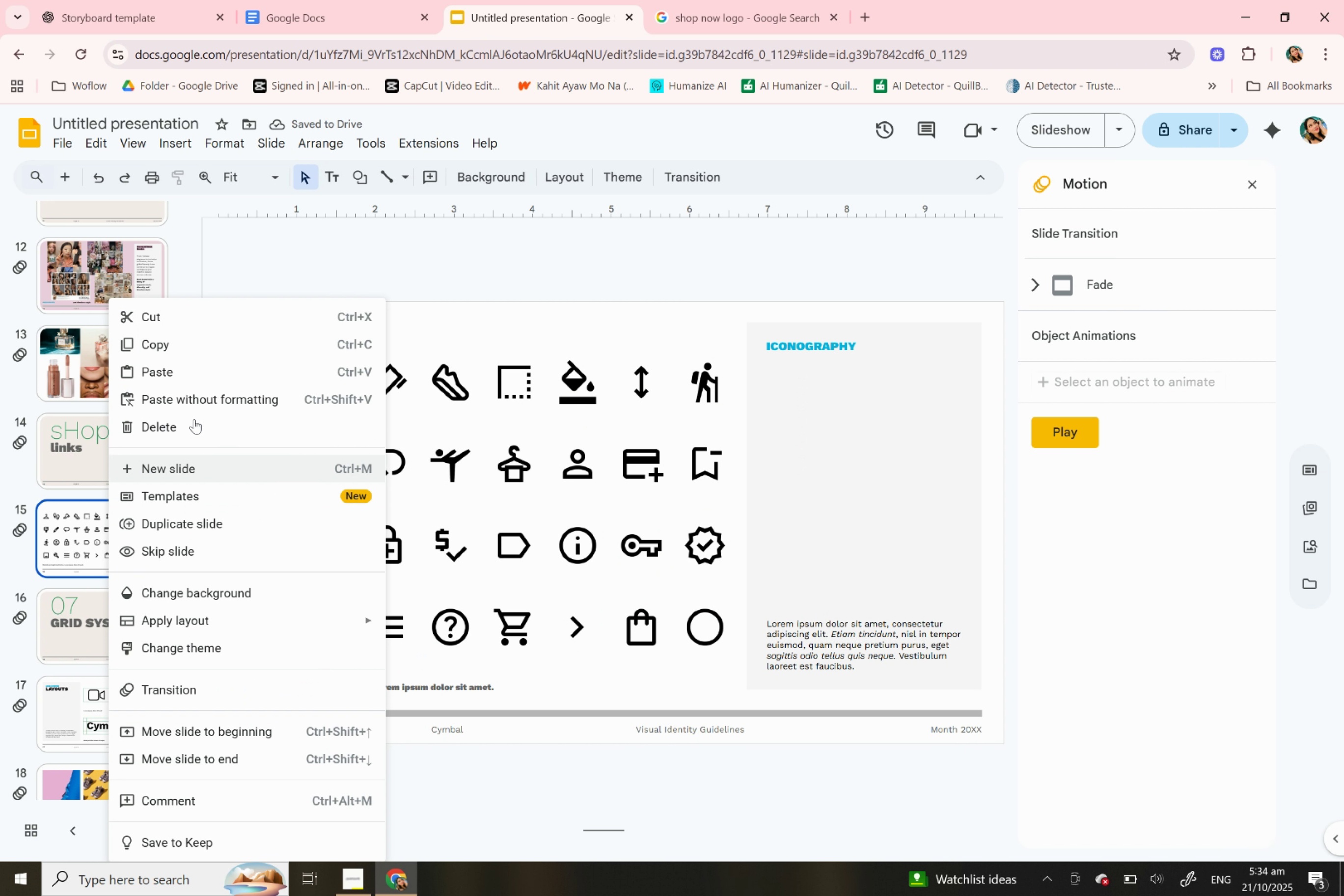 
left_click([190, 424])
 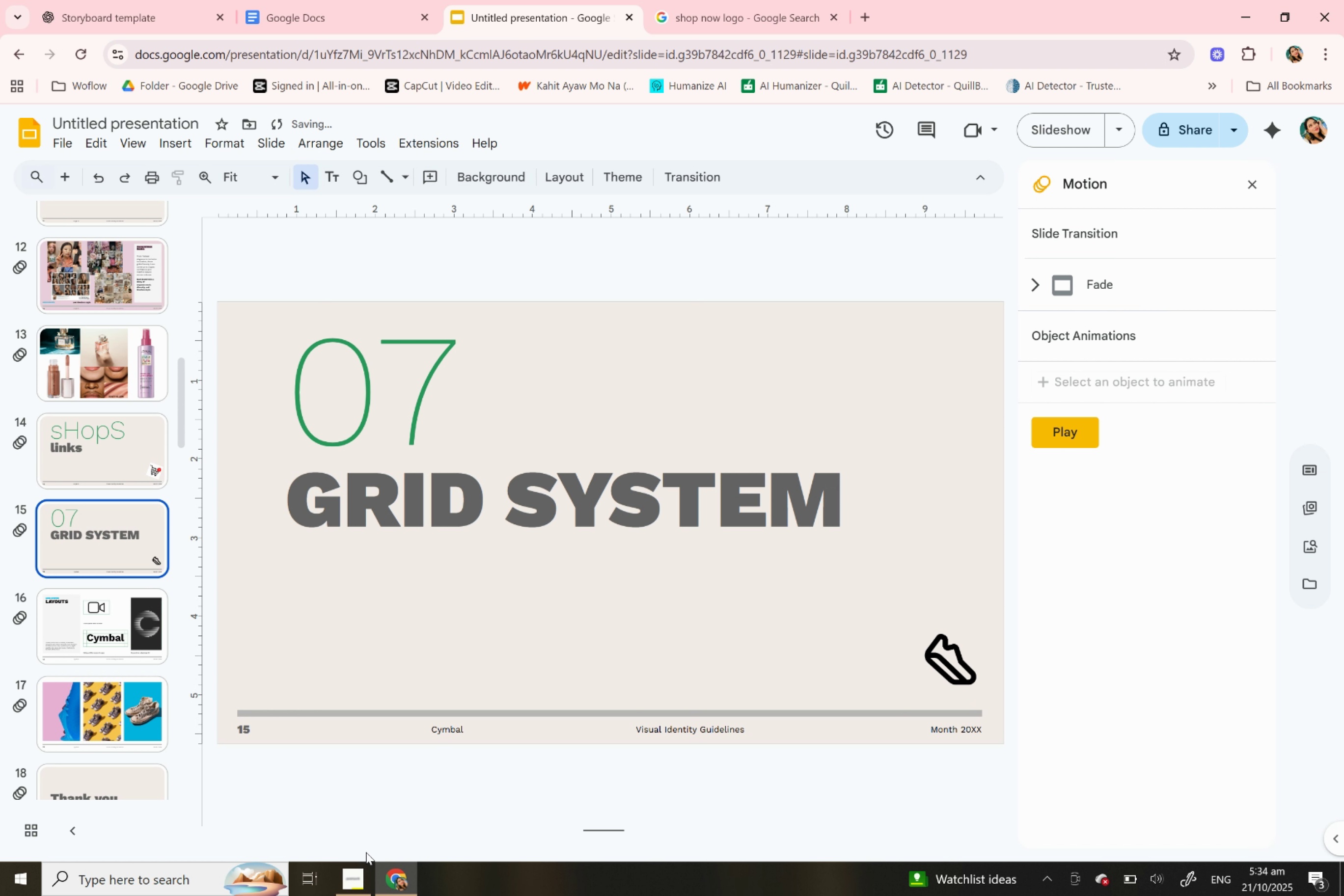 
left_click([359, 879])